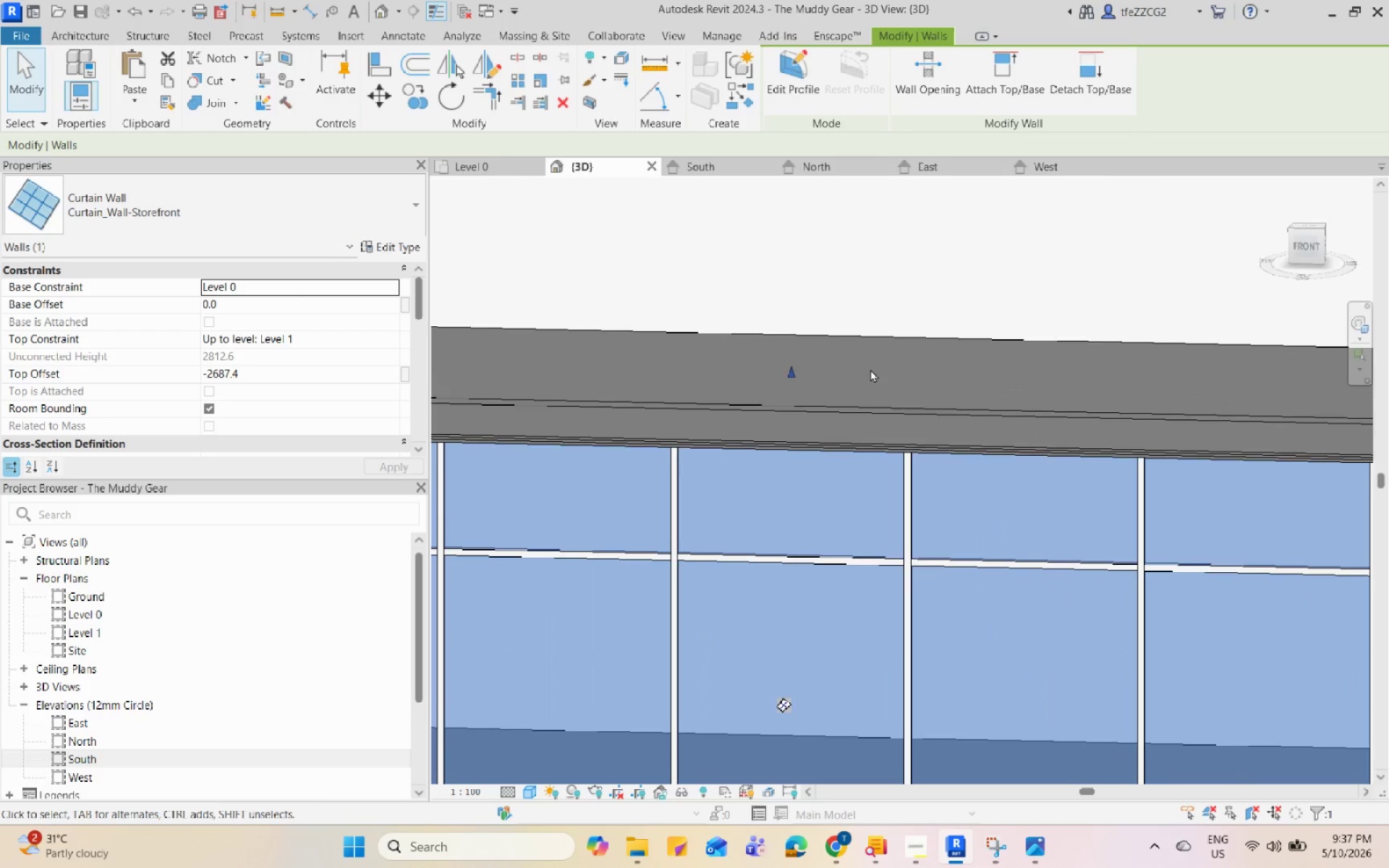 
hold_key(key=ShiftLeft, duration=0.56)
 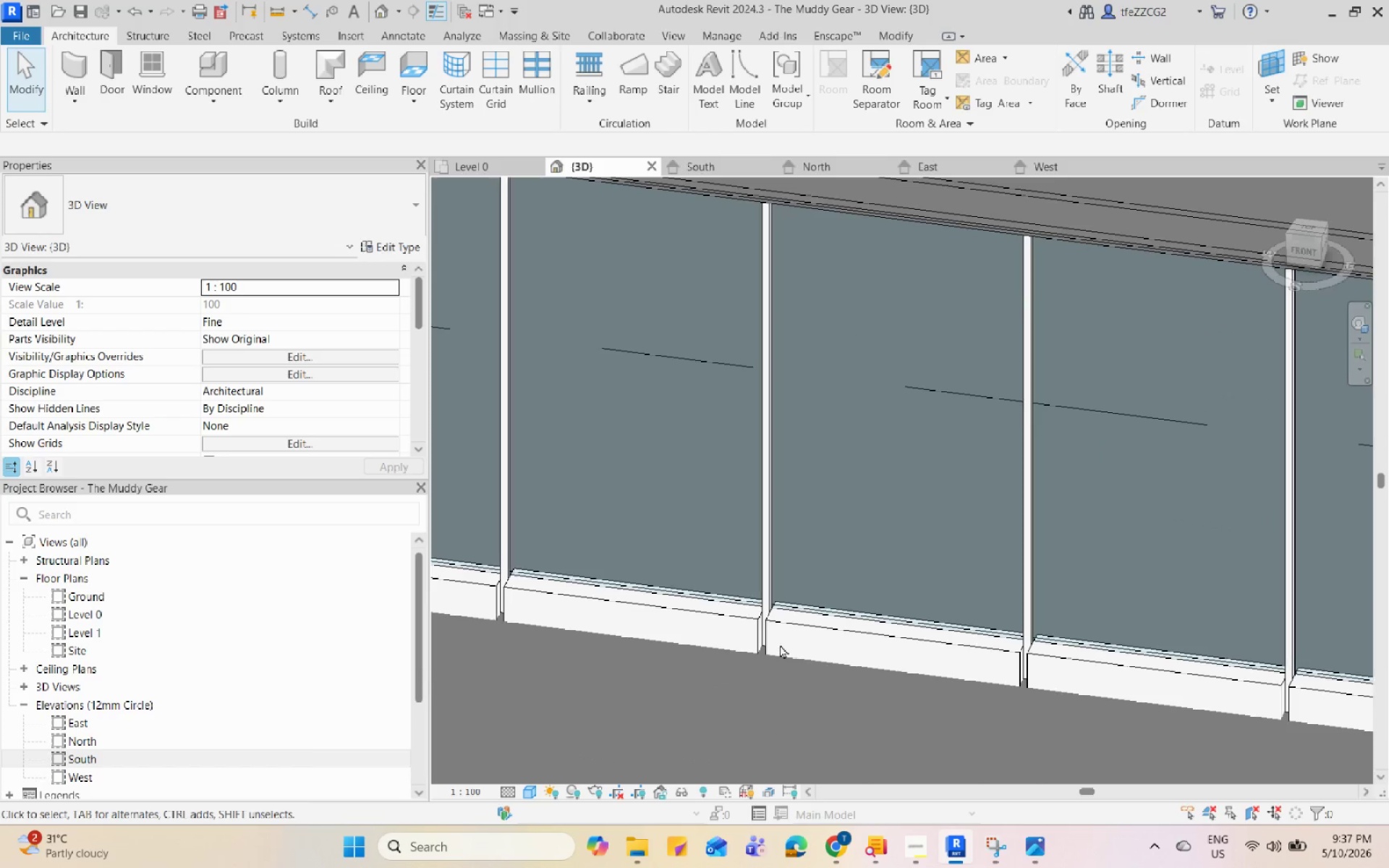 
scroll: coordinate [828, 370], scroll_direction: down, amount: 5.0
 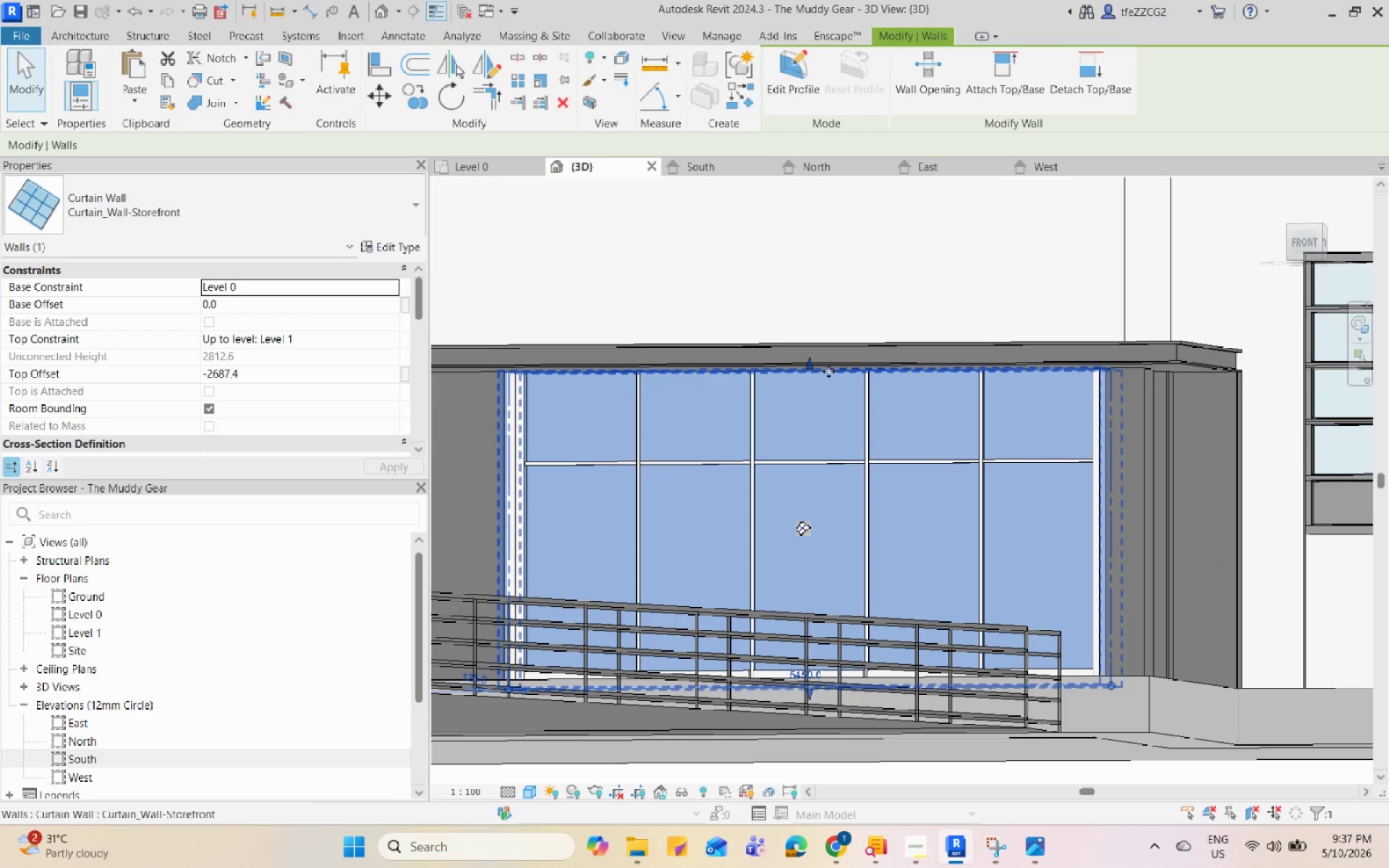 
key(Escape)
 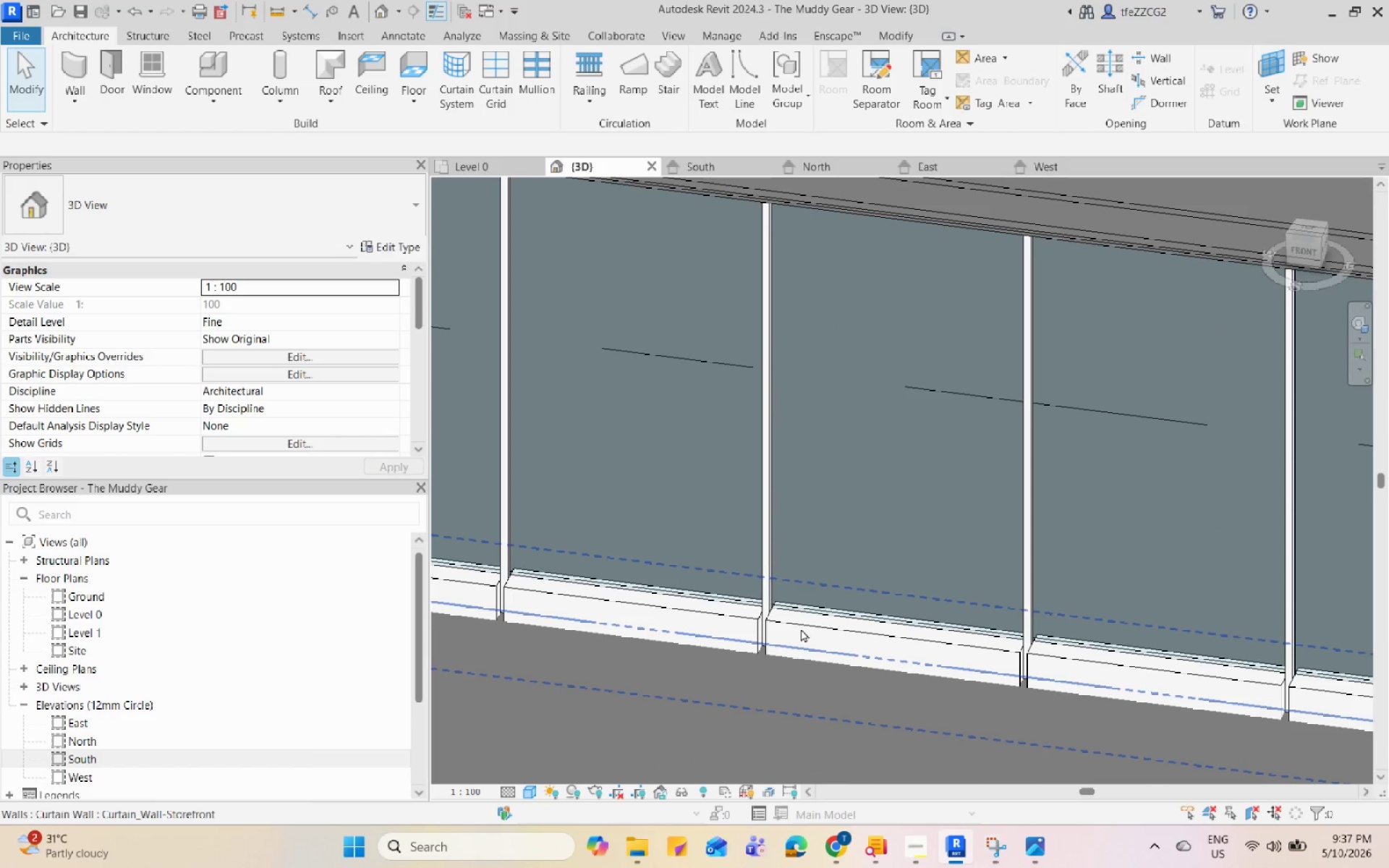 
scroll: coordinate [764, 663], scroll_direction: up, amount: 7.0
 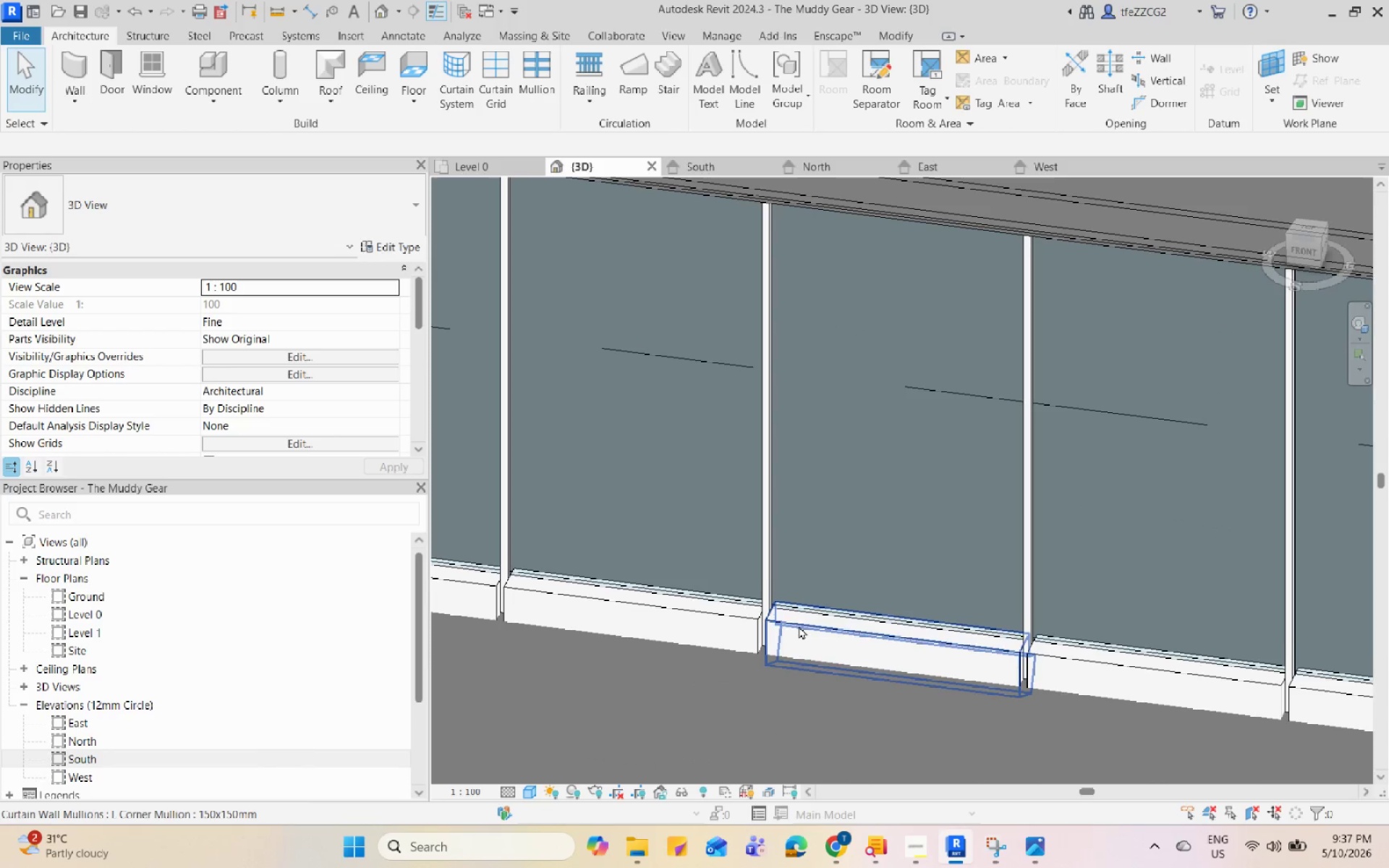 
left_click([802, 625])
 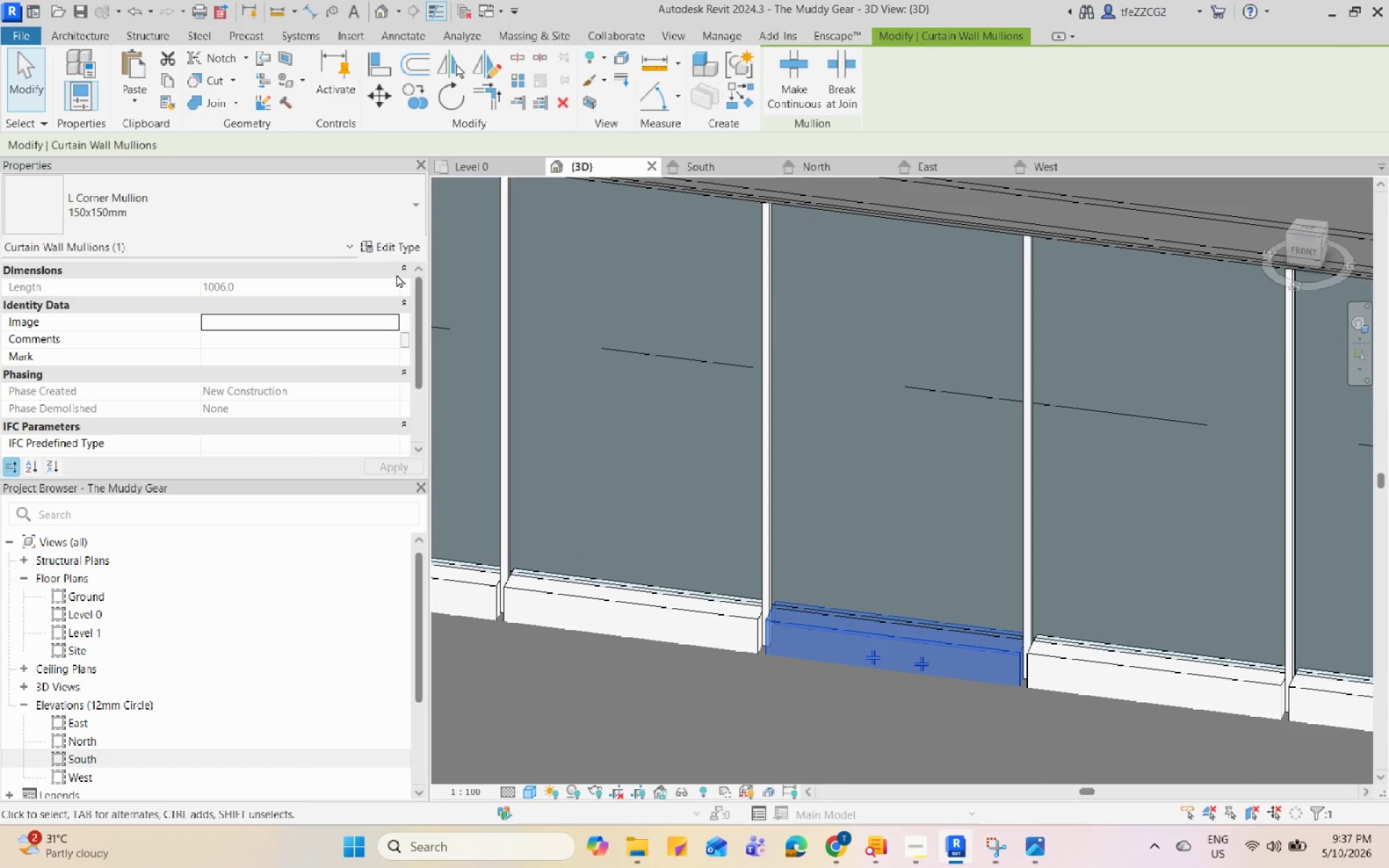 
left_click([404, 246])
 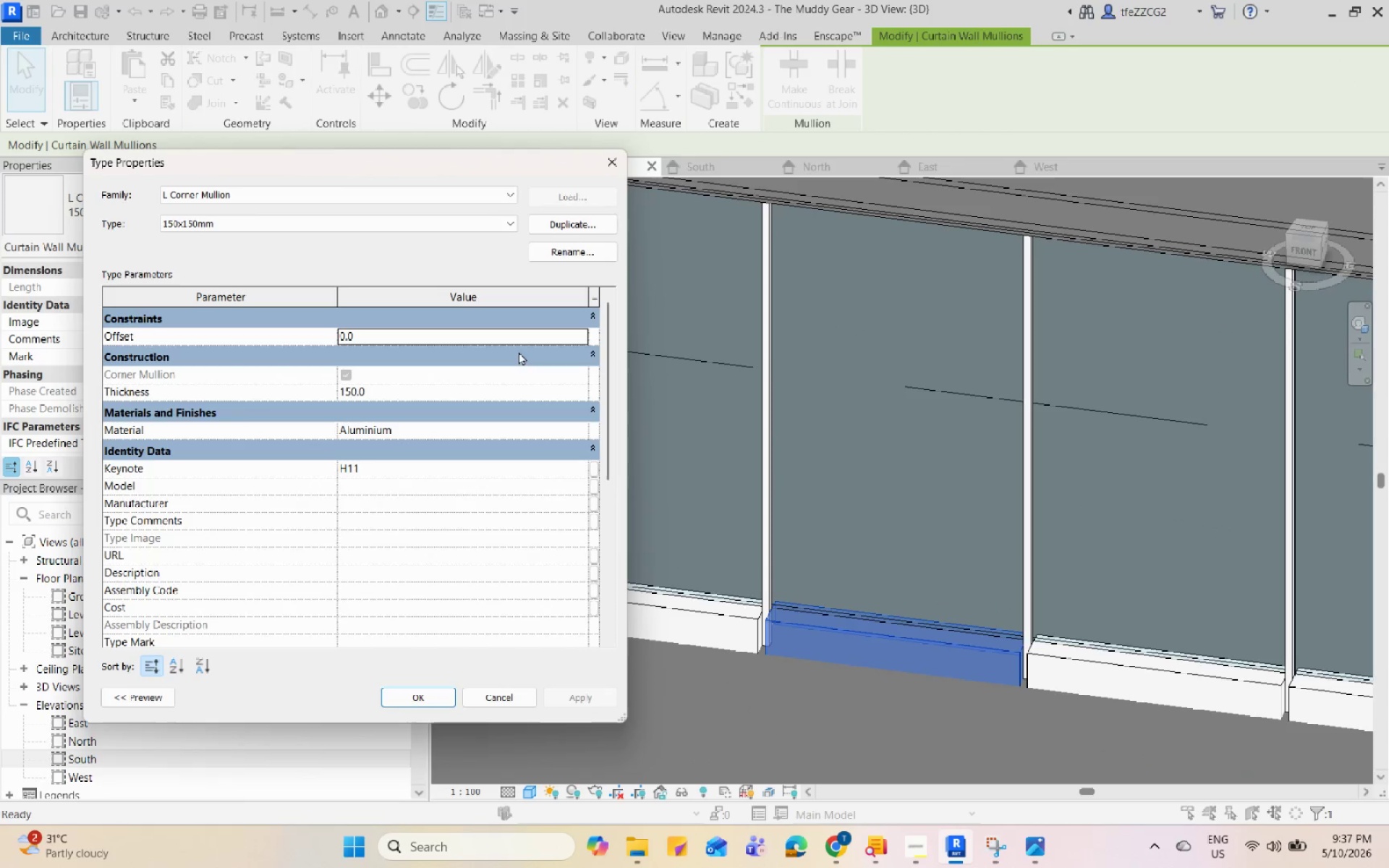 
scroll: coordinate [519, 457], scroll_direction: down, amount: 4.0
 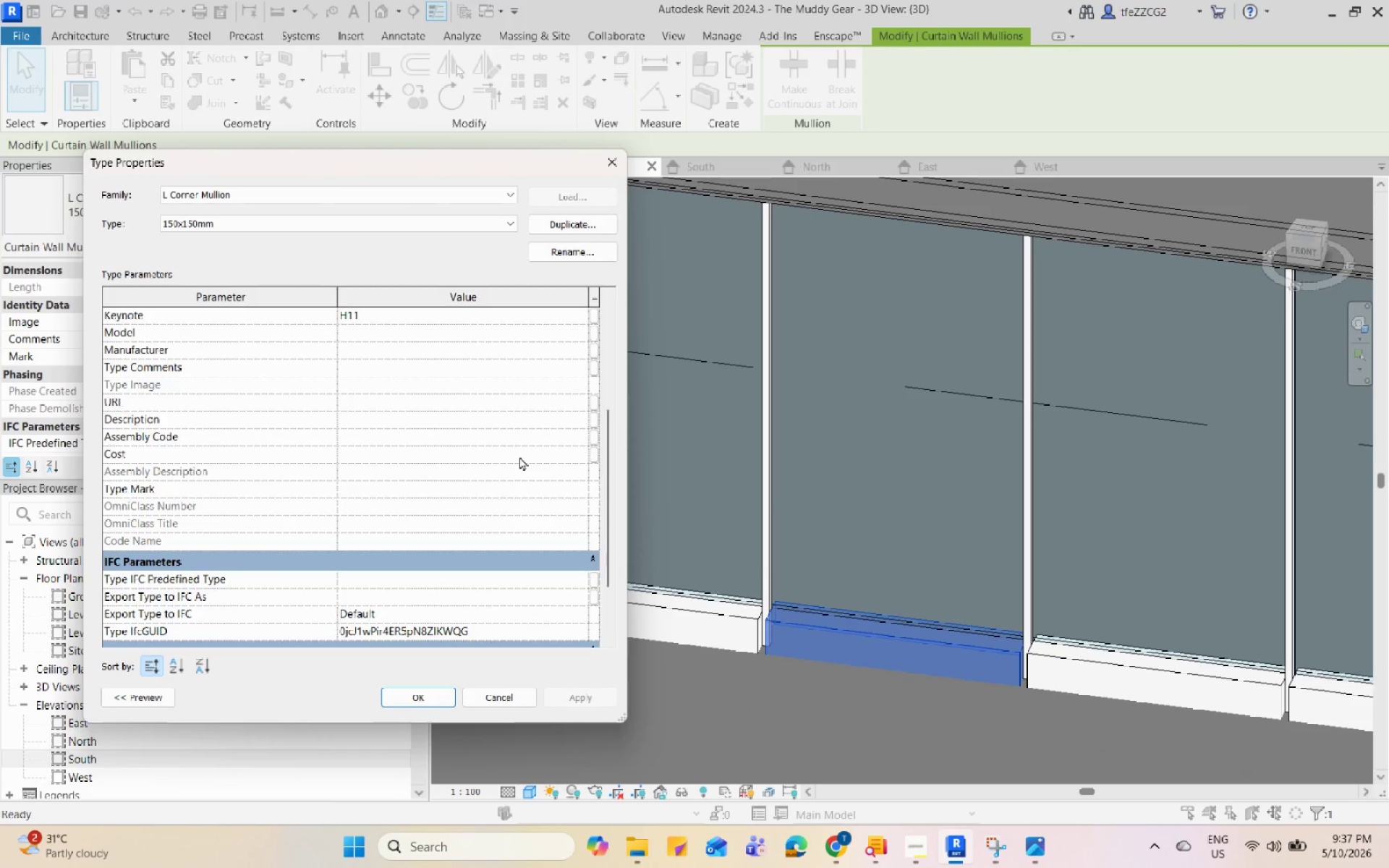 
scroll: coordinate [519, 456], scroll_direction: up, amount: 9.0
 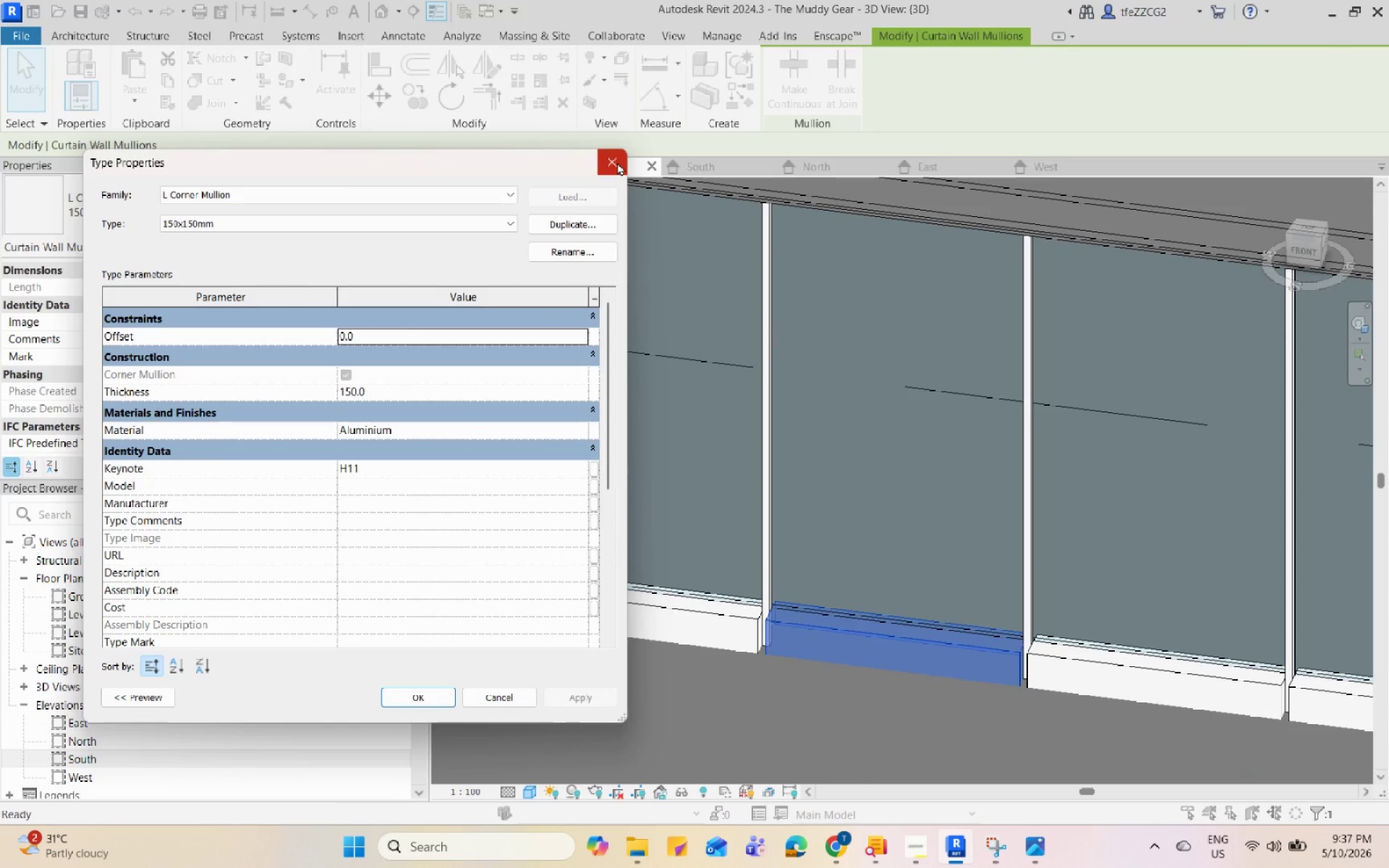 
left_click([617, 162])
 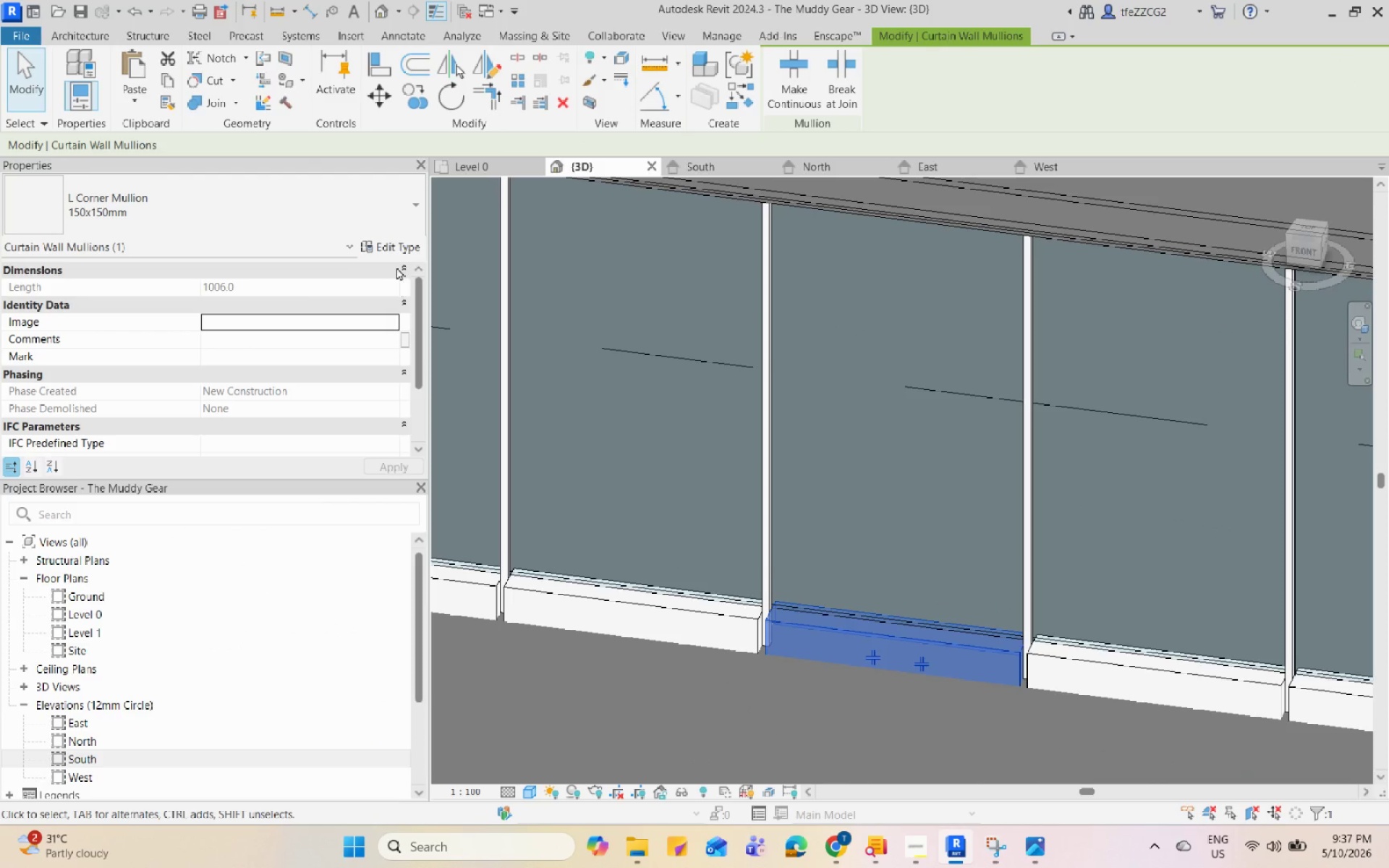 
left_click([402, 244])
 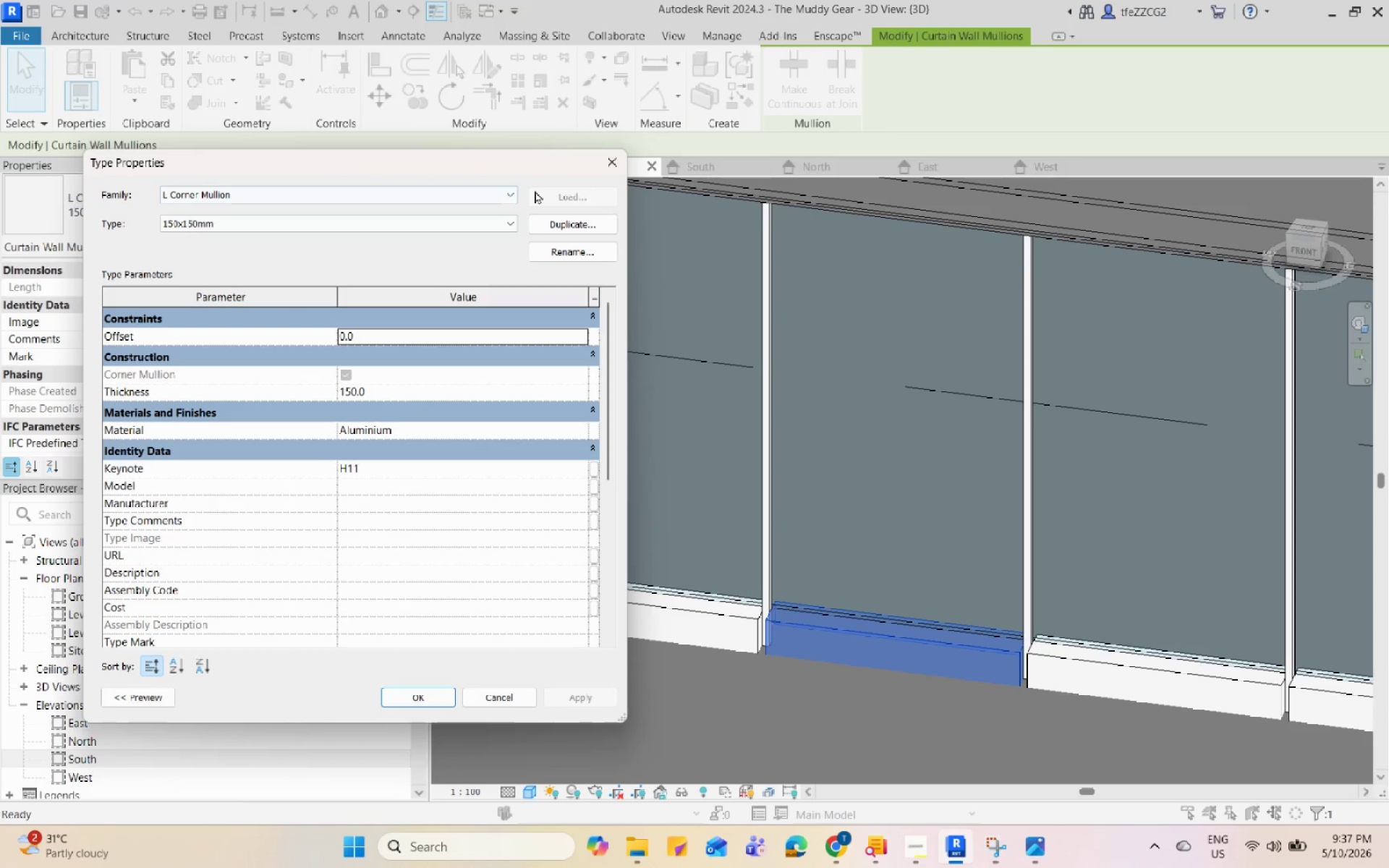 
key(Escape)
 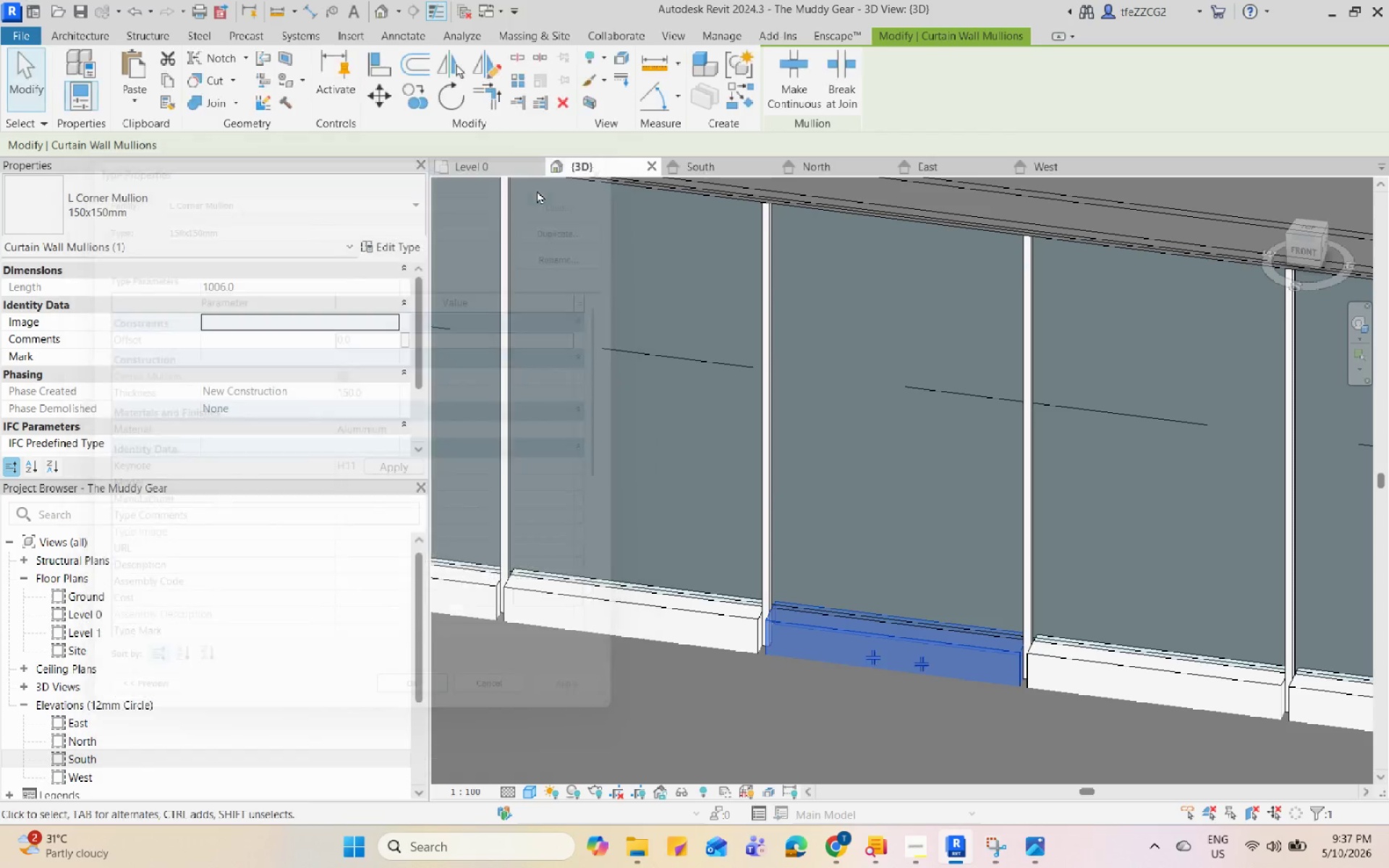 
key(Escape)
 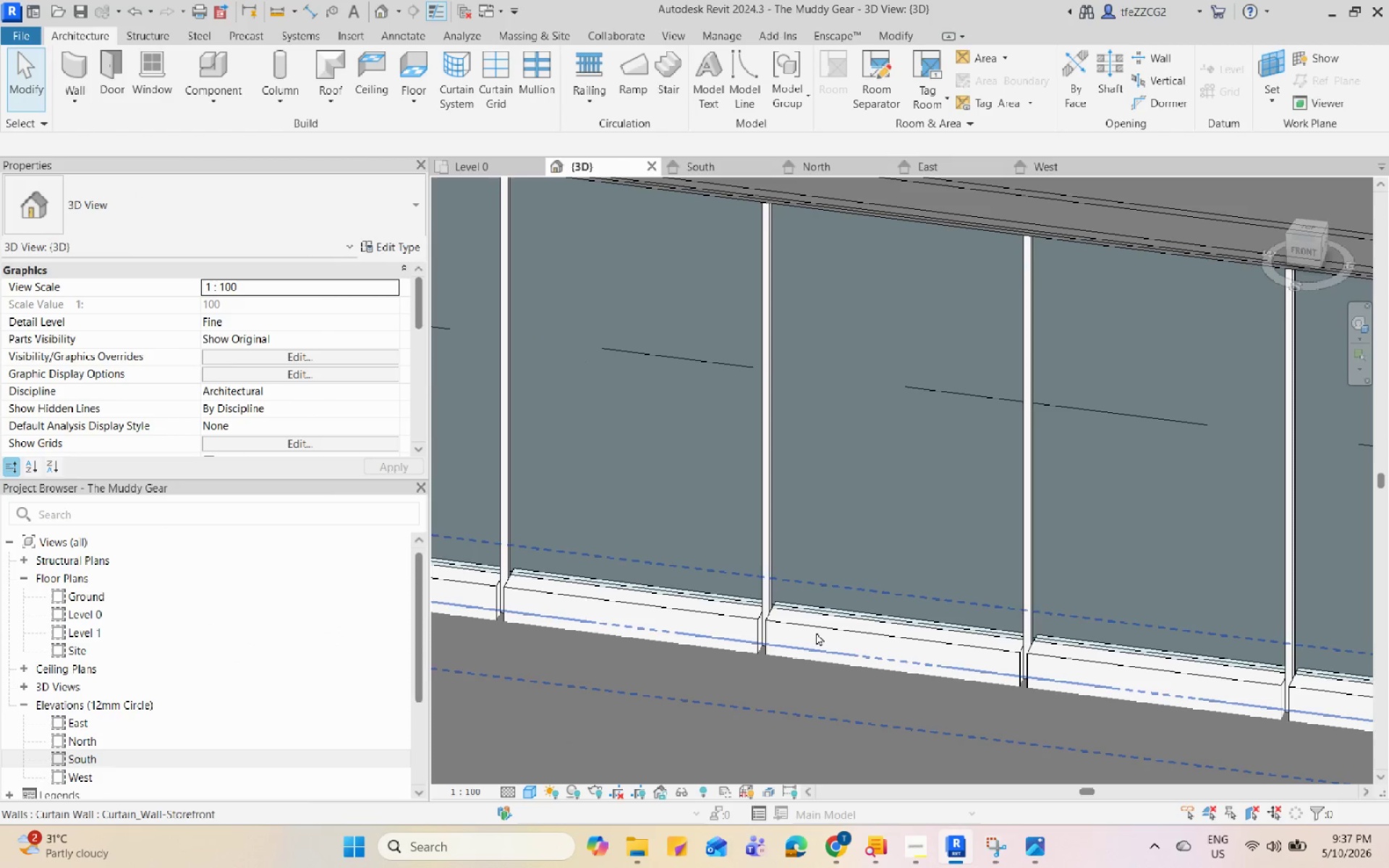 
left_click([817, 624])
 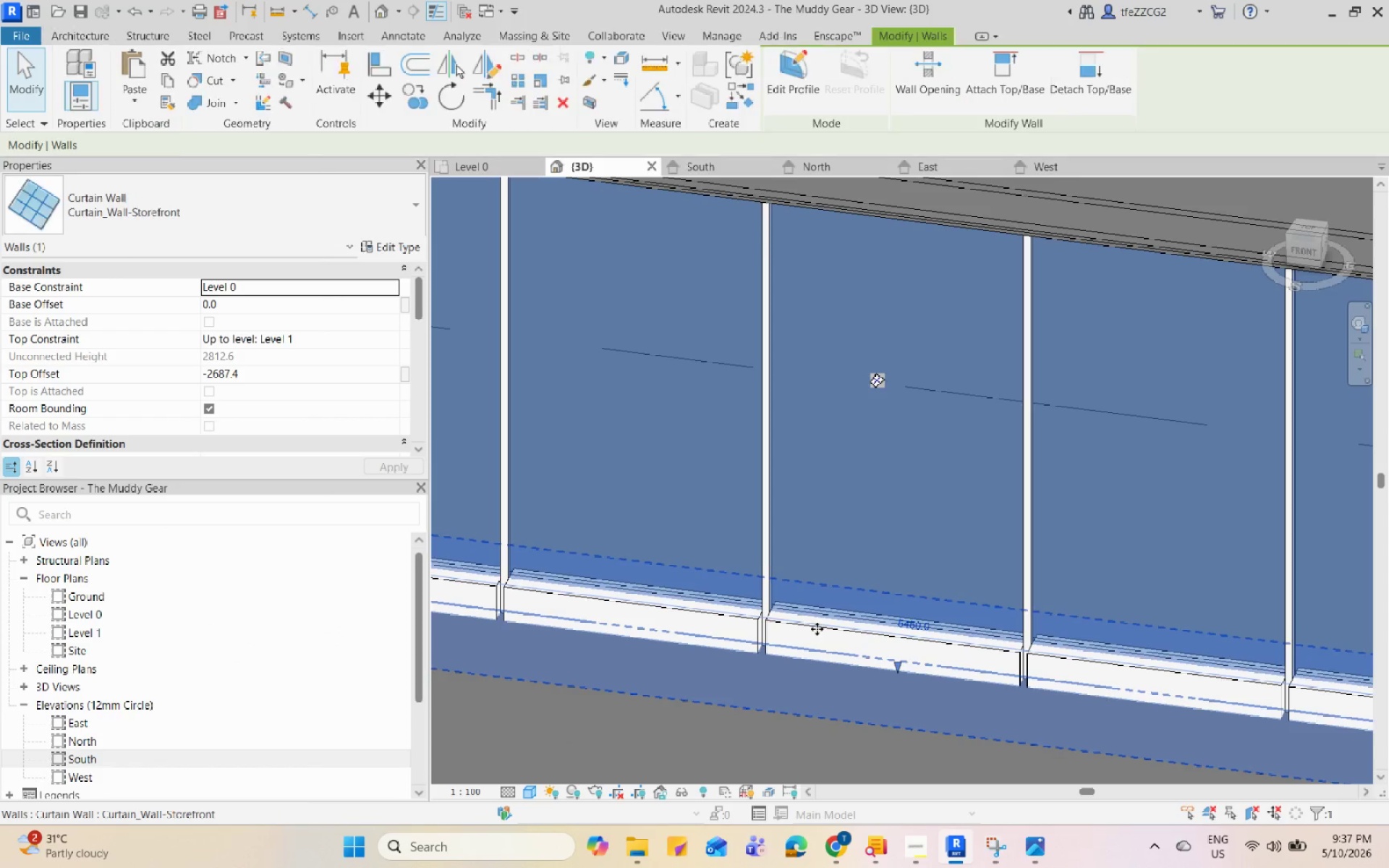 
key(Escape)
 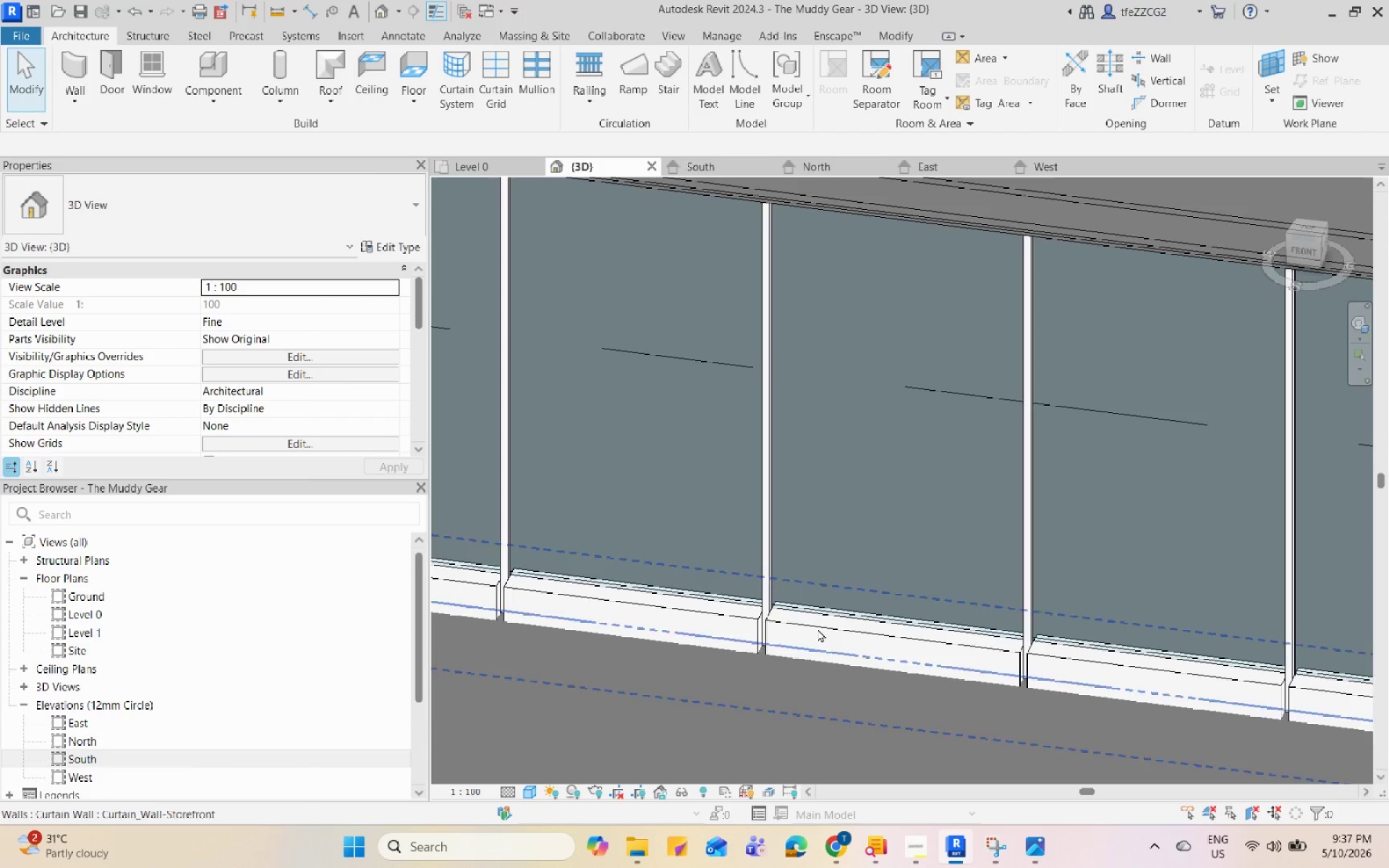 
left_click([817, 628])
 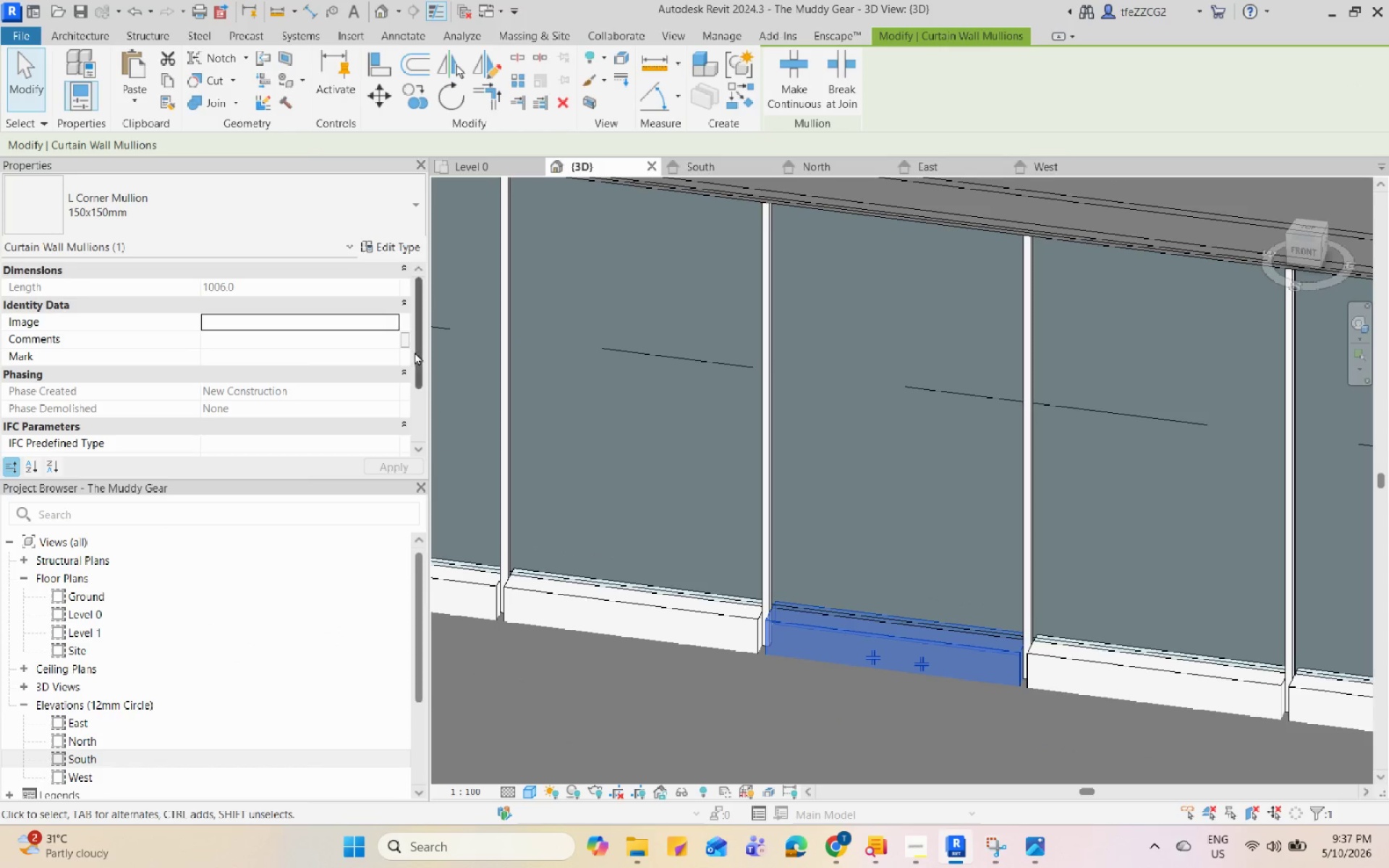 
key(Escape)
 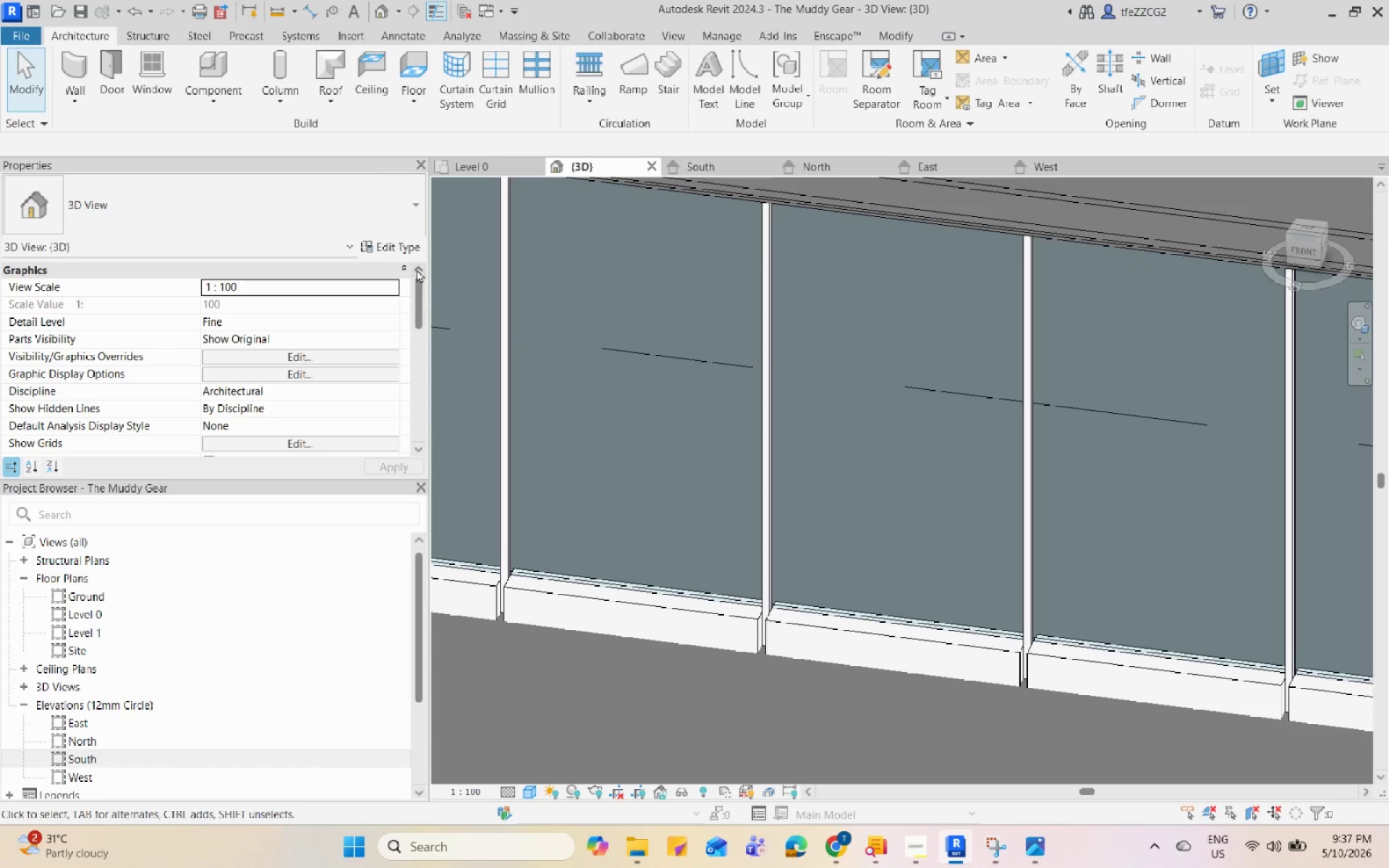 
left_click([635, 289])
 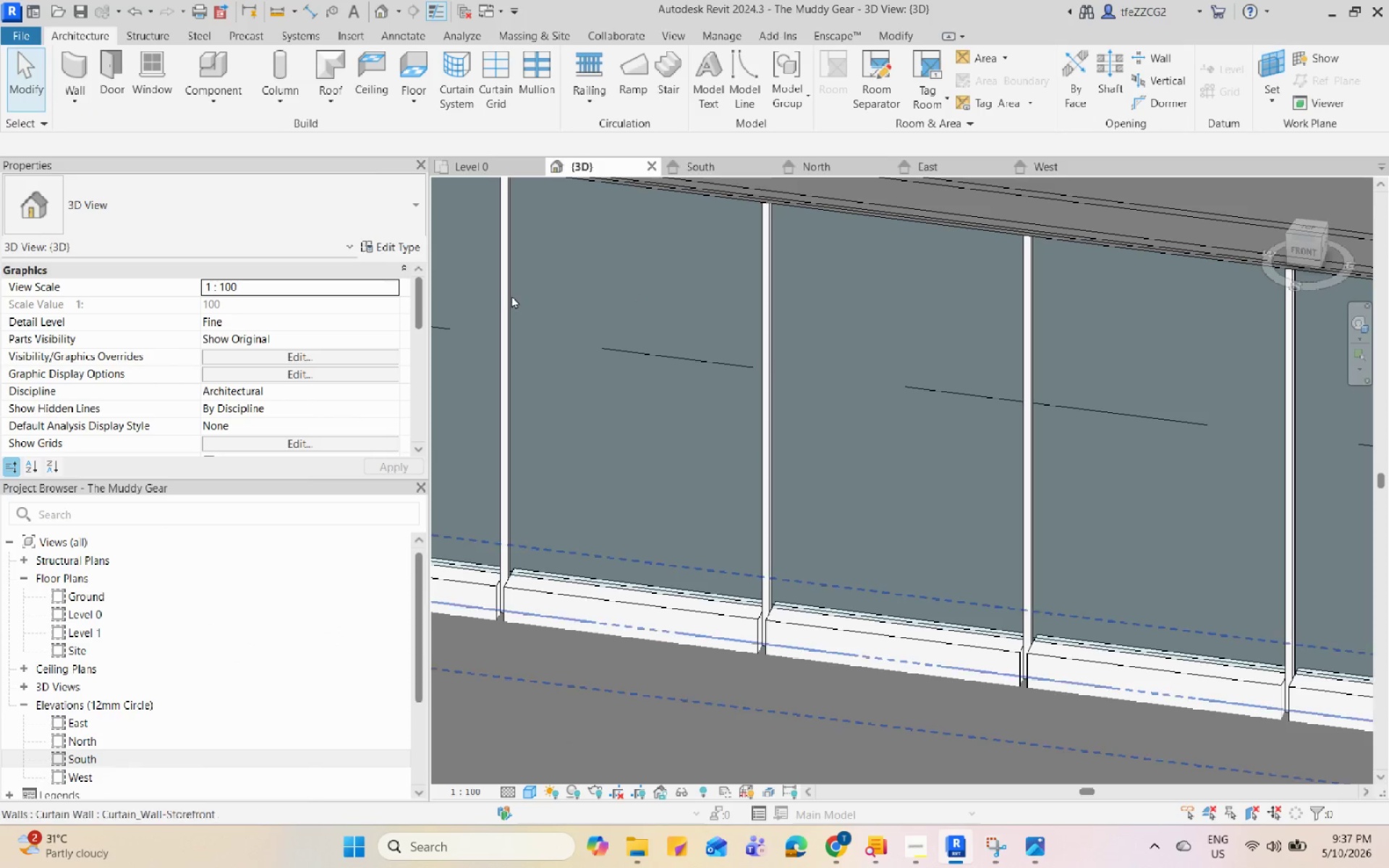 
left_click([511, 295])
 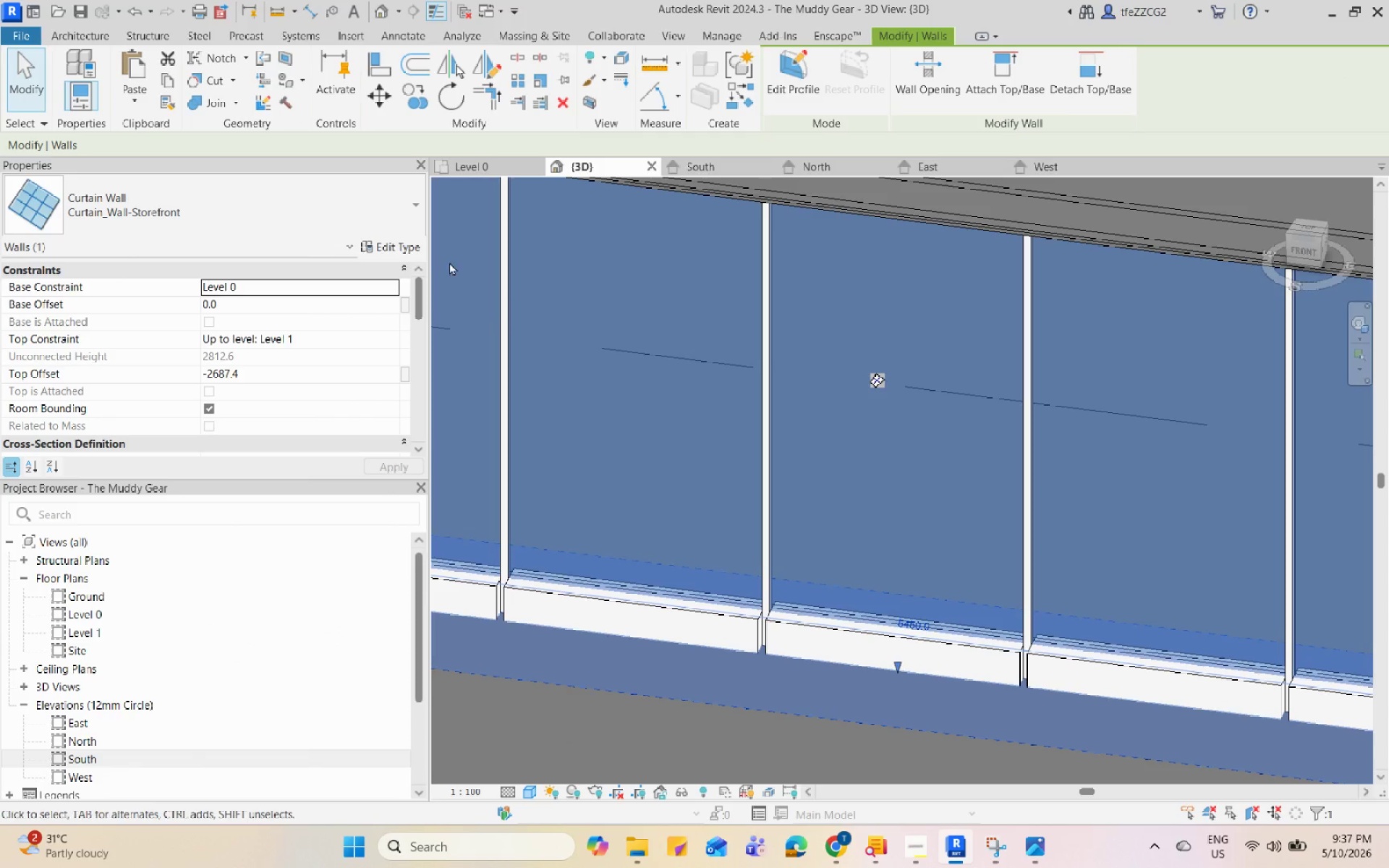 
left_click([417, 247])
 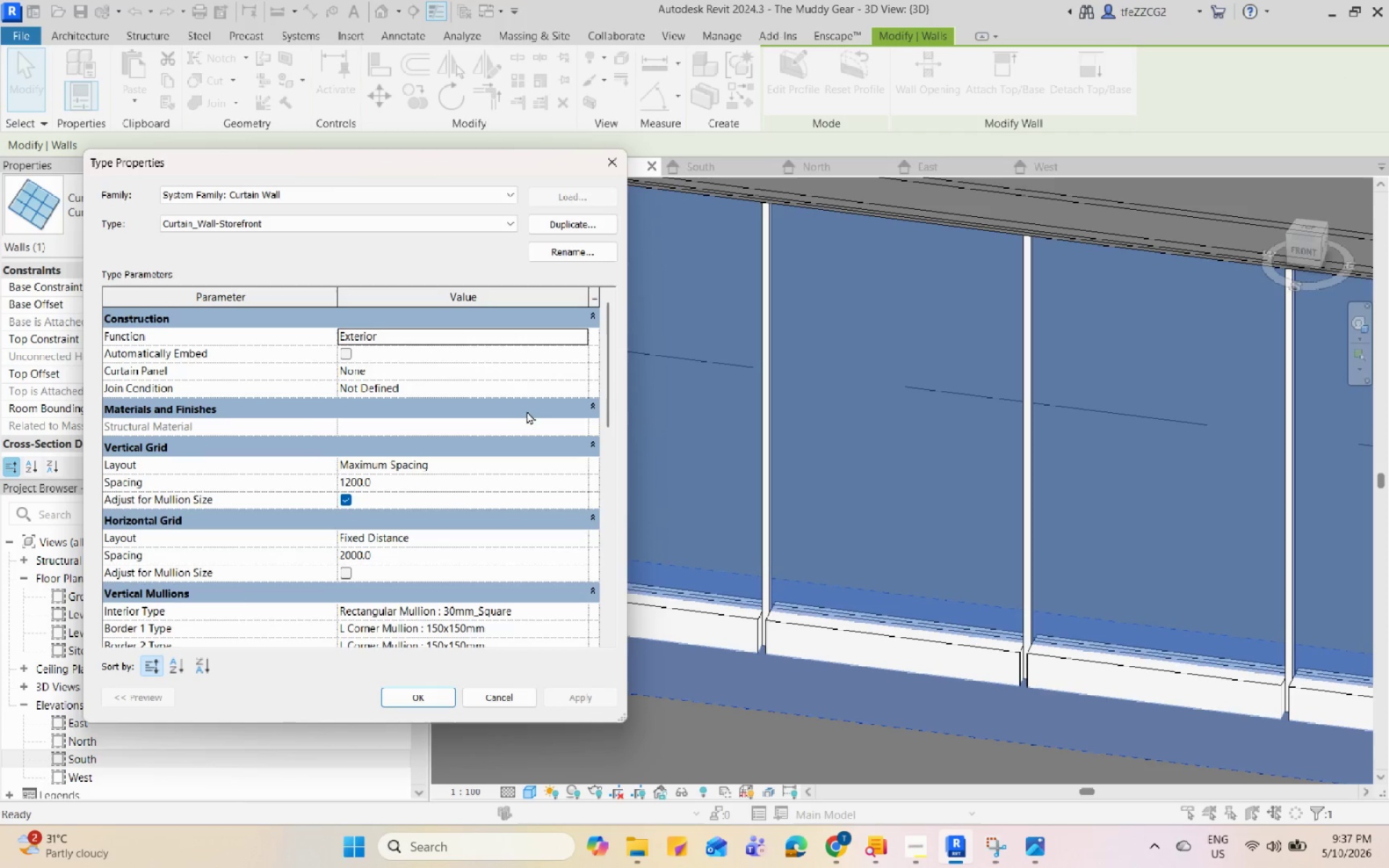 
scroll: coordinate [565, 566], scroll_direction: down, amount: 4.0
 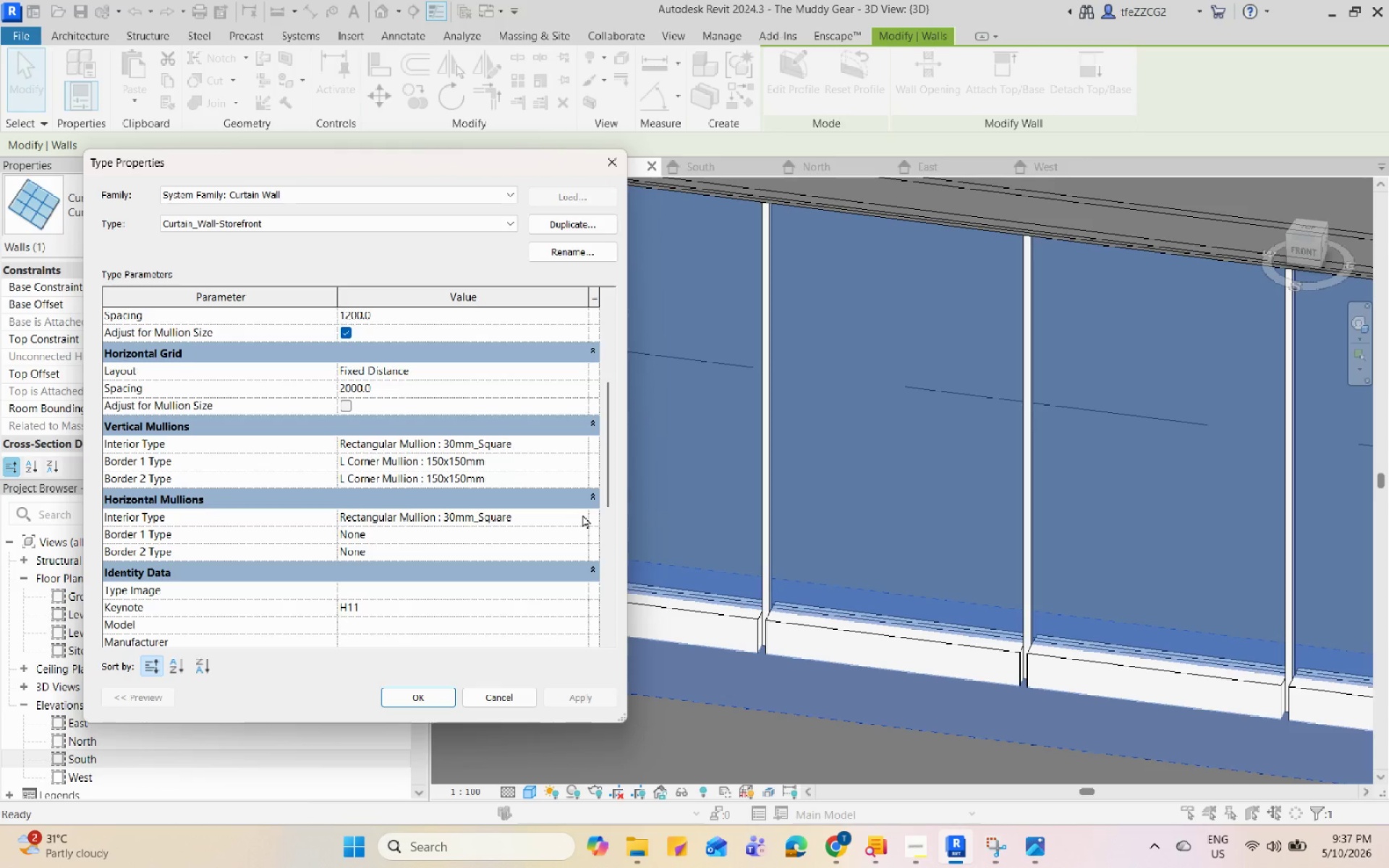 
scroll: coordinate [582, 518], scroll_direction: up, amount: 7.0
 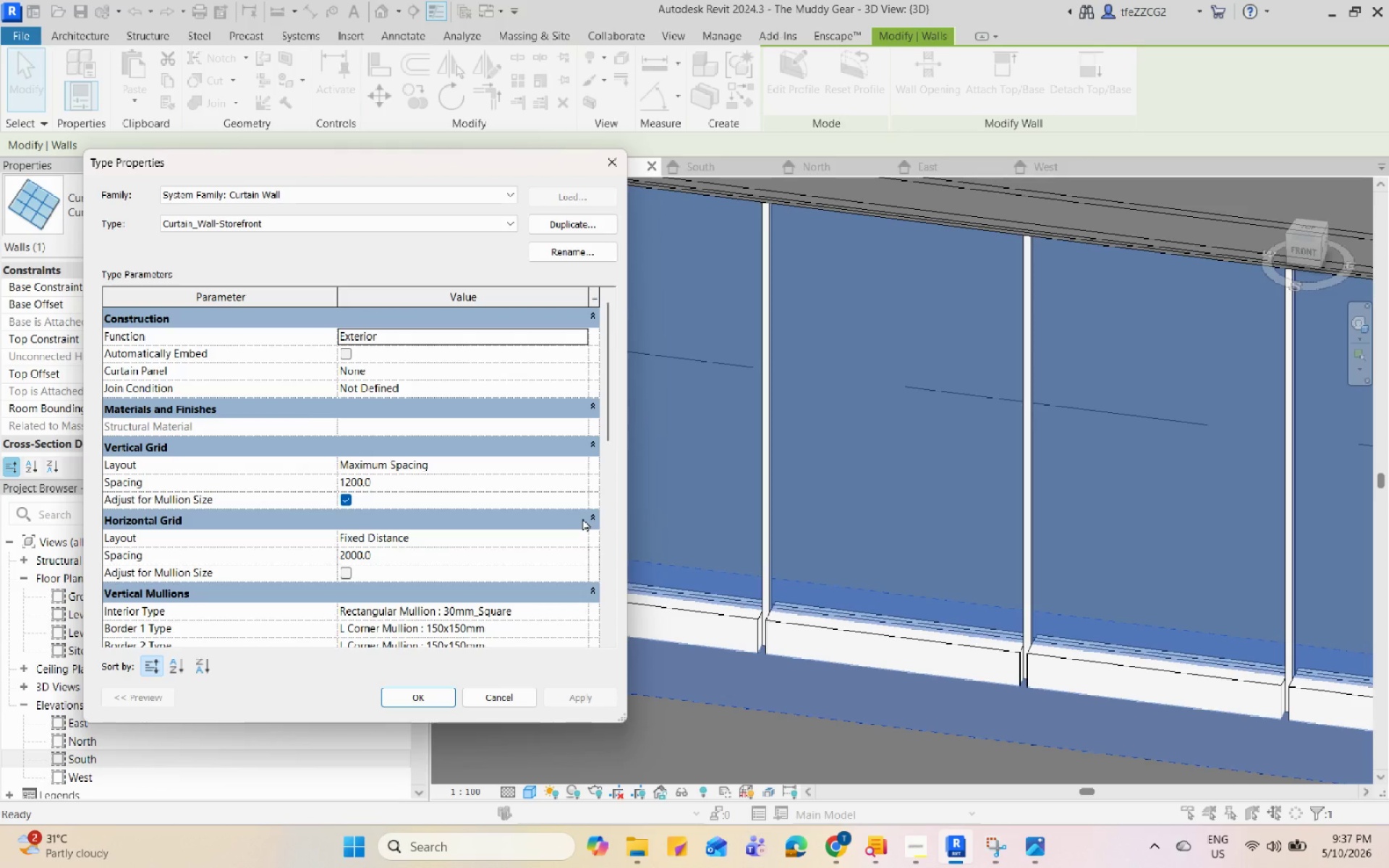 
scroll: coordinate [582, 518], scroll_direction: down, amount: 3.0
 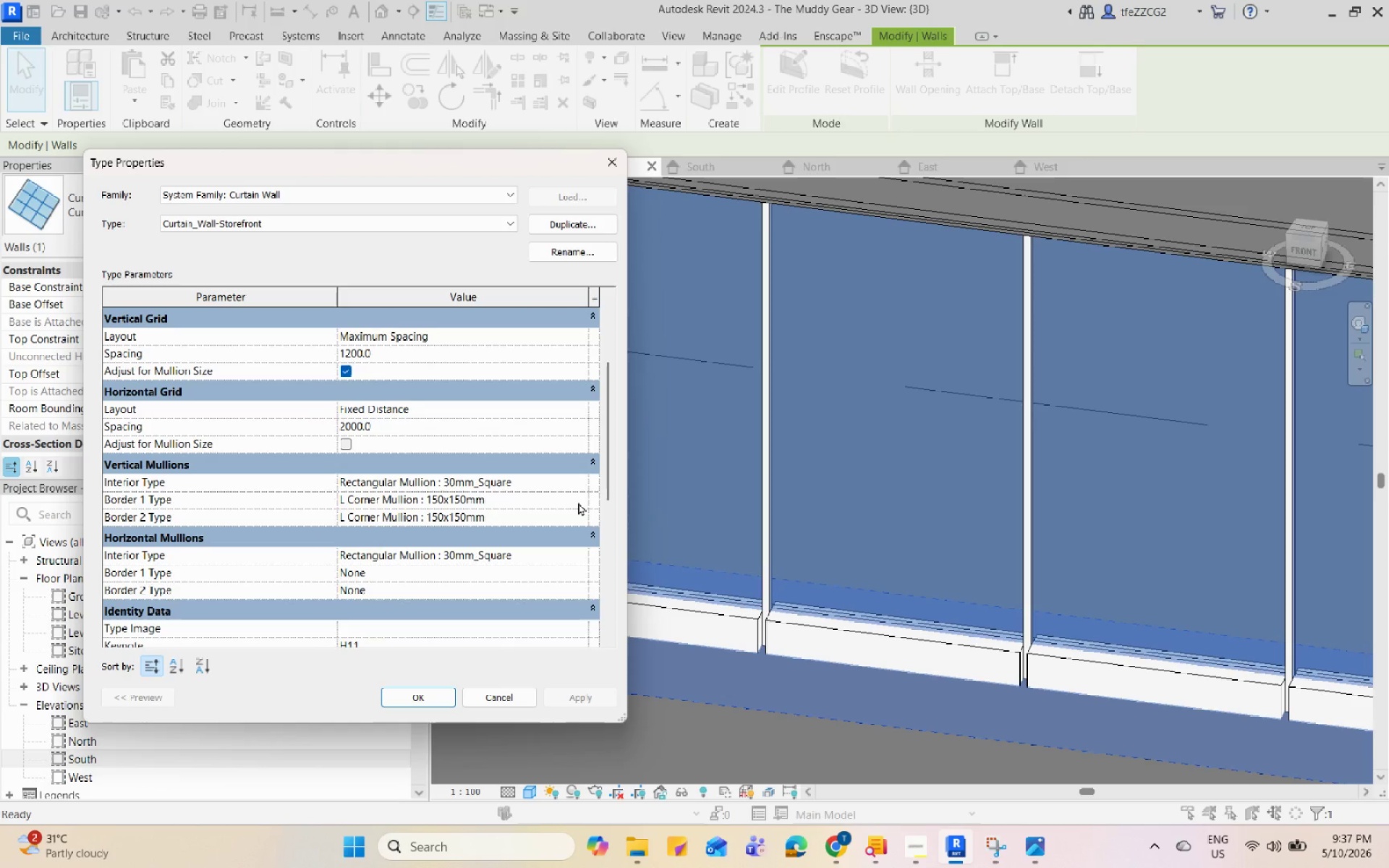 
left_click([583, 496])
 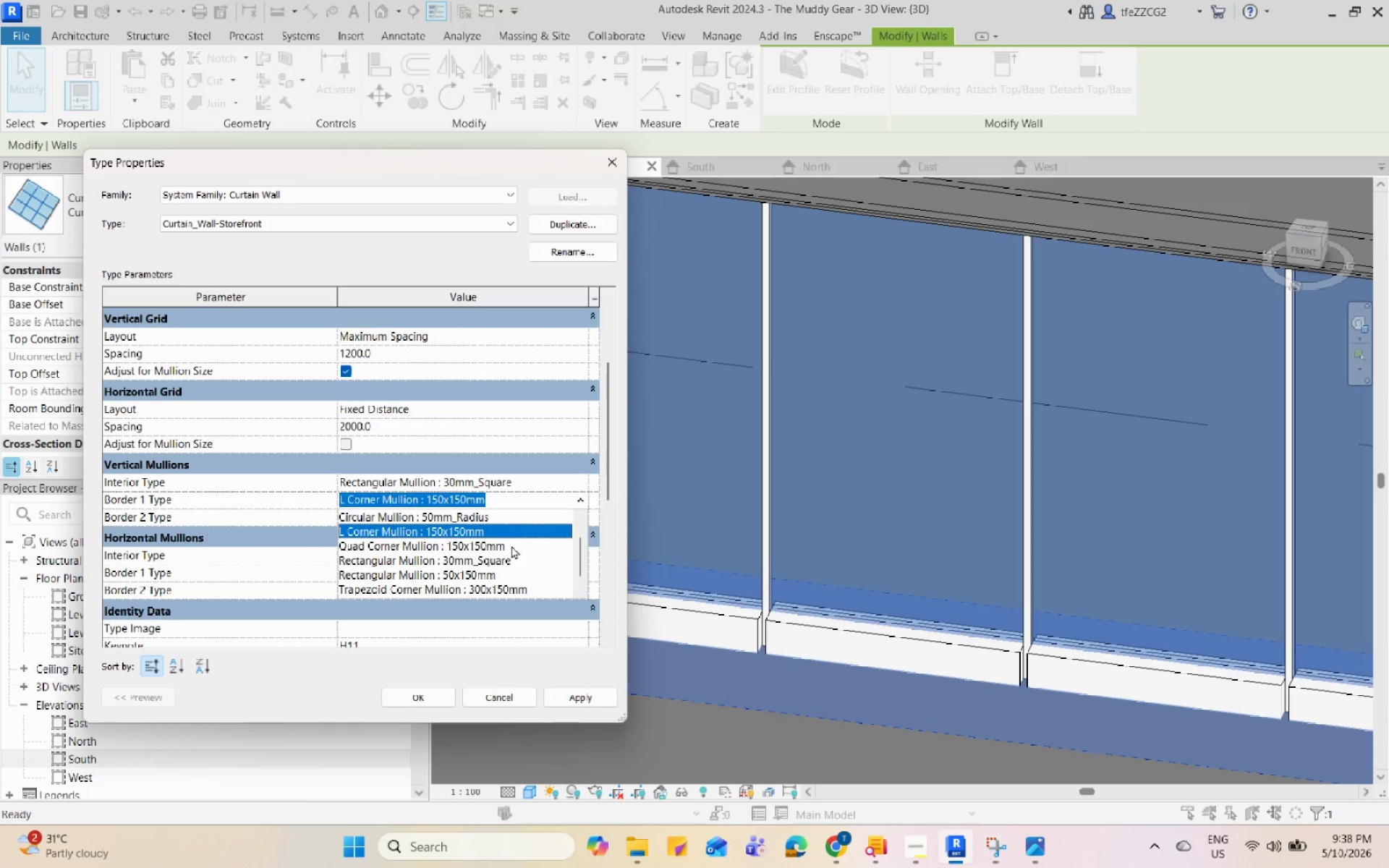 
left_click([512, 516])
 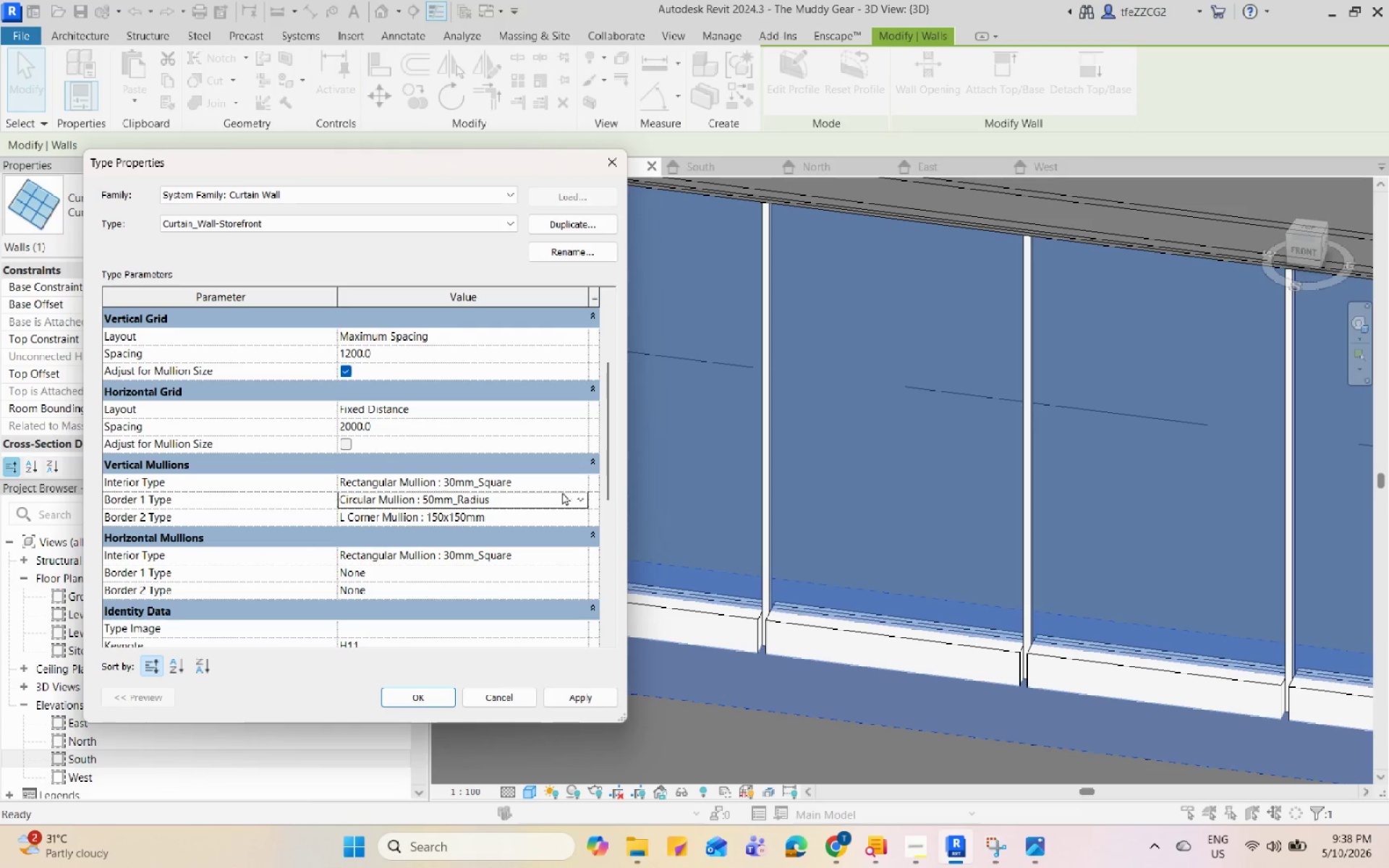 
left_click([578, 495])
 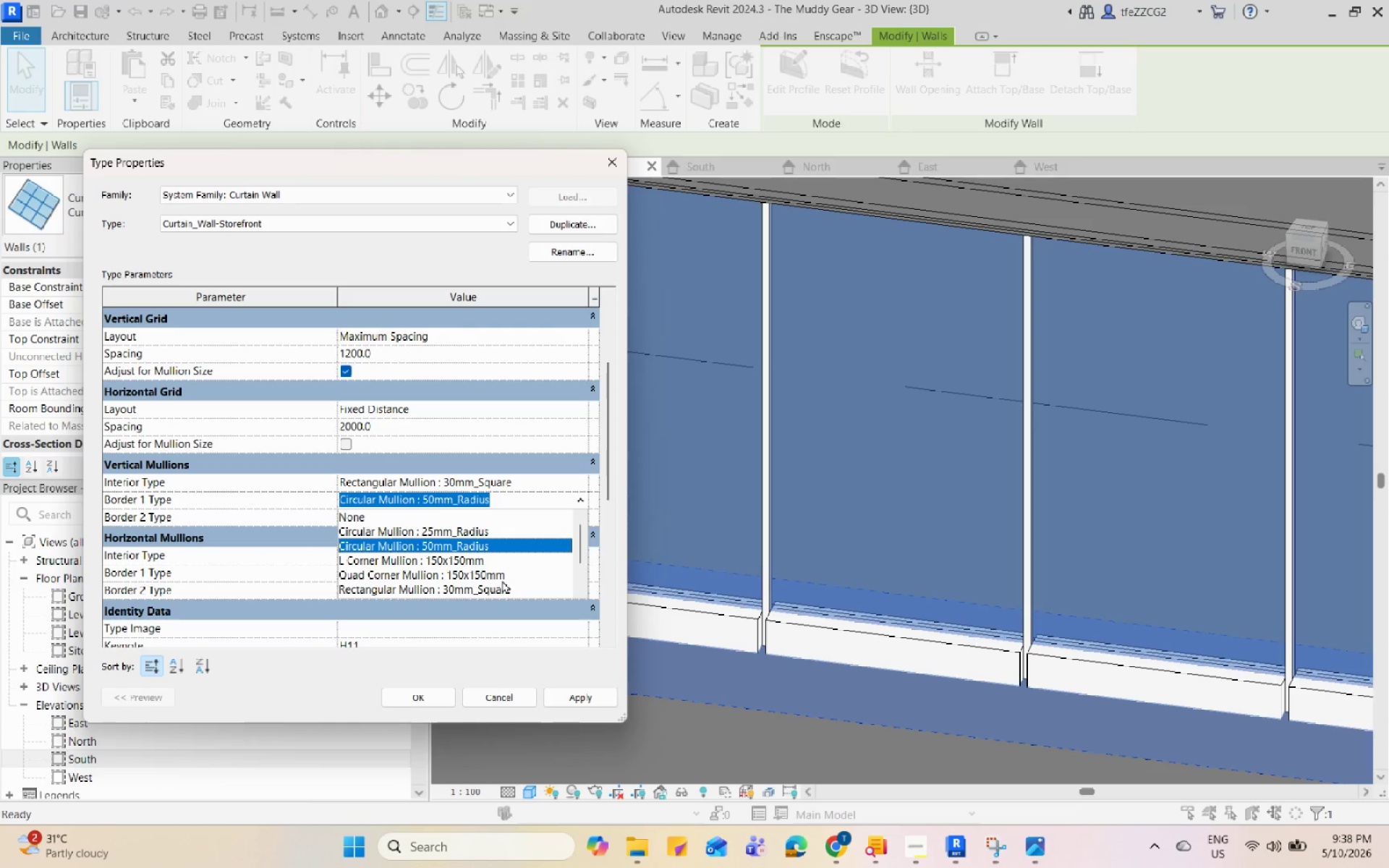 
left_click([502, 582])
 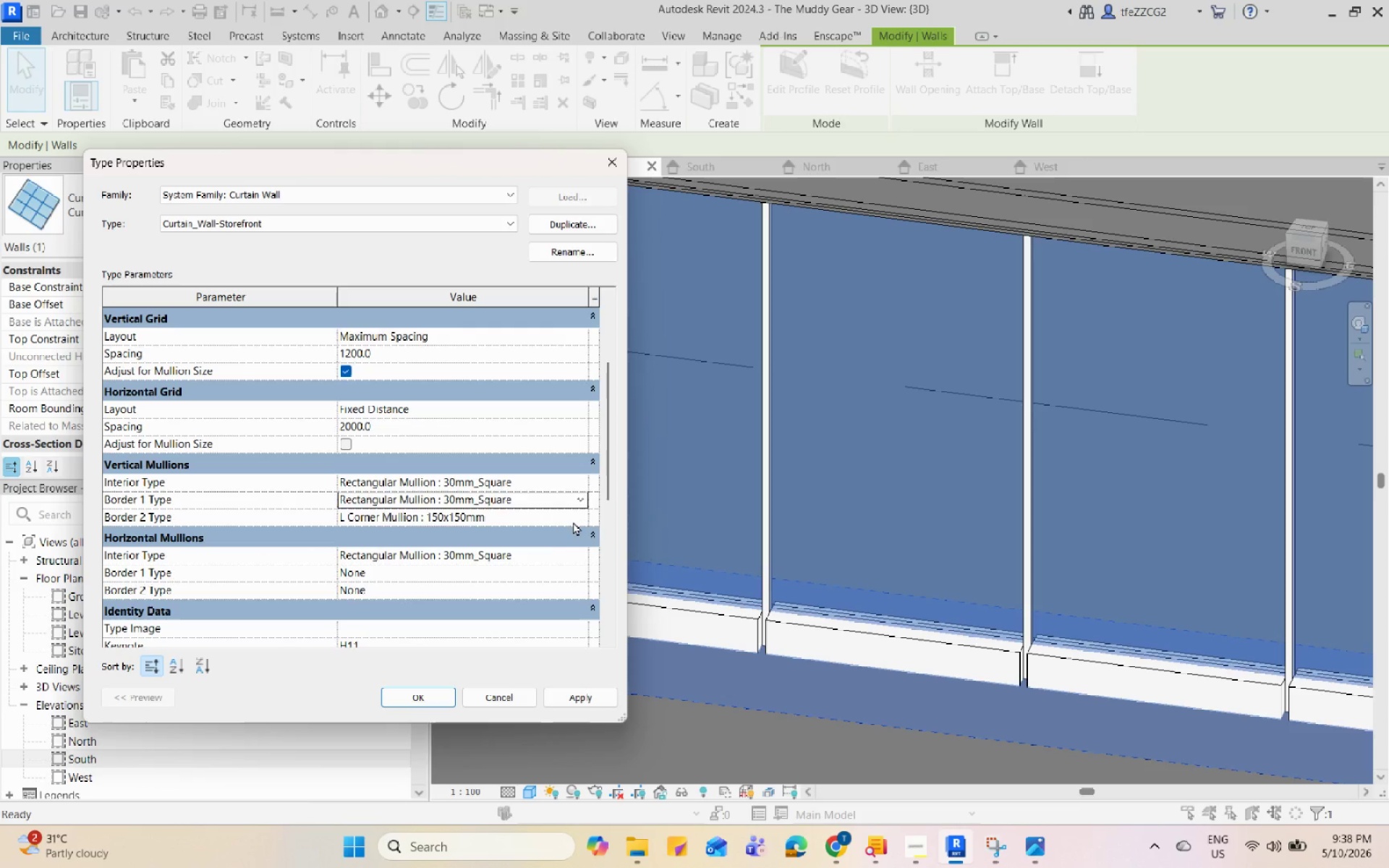 
left_click([577, 516])
 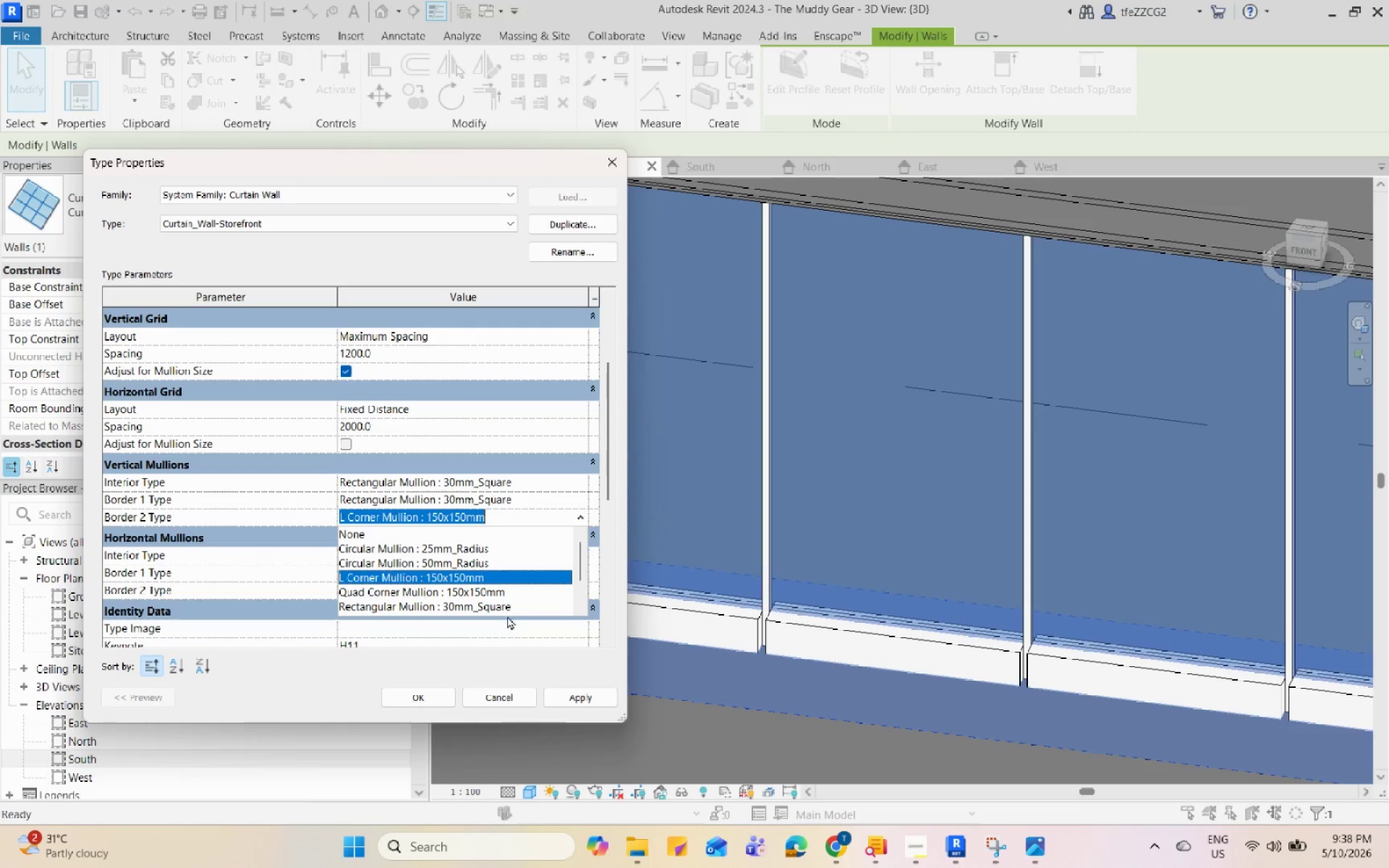 
left_click([511, 600])
 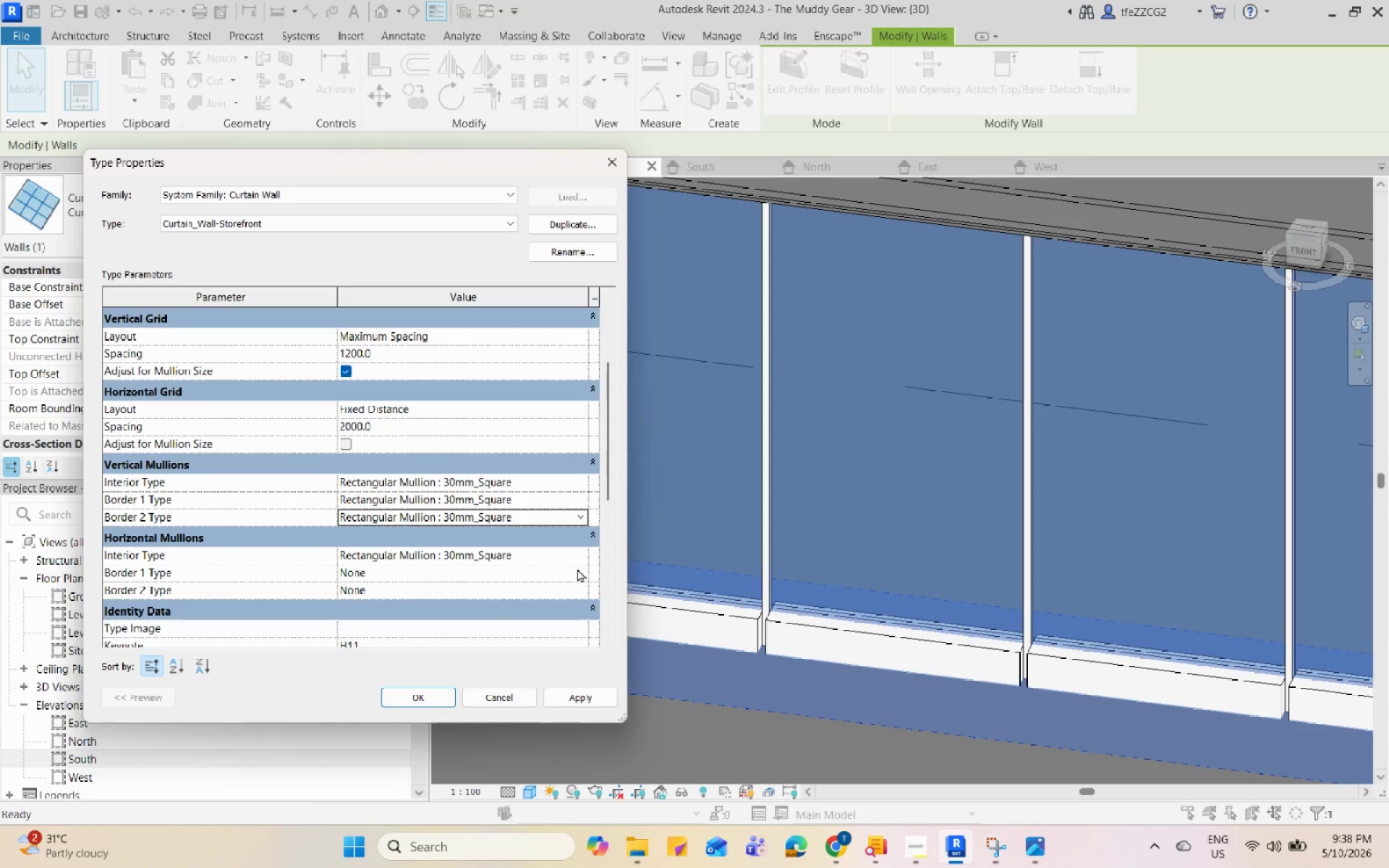 
left_click([578, 574])
 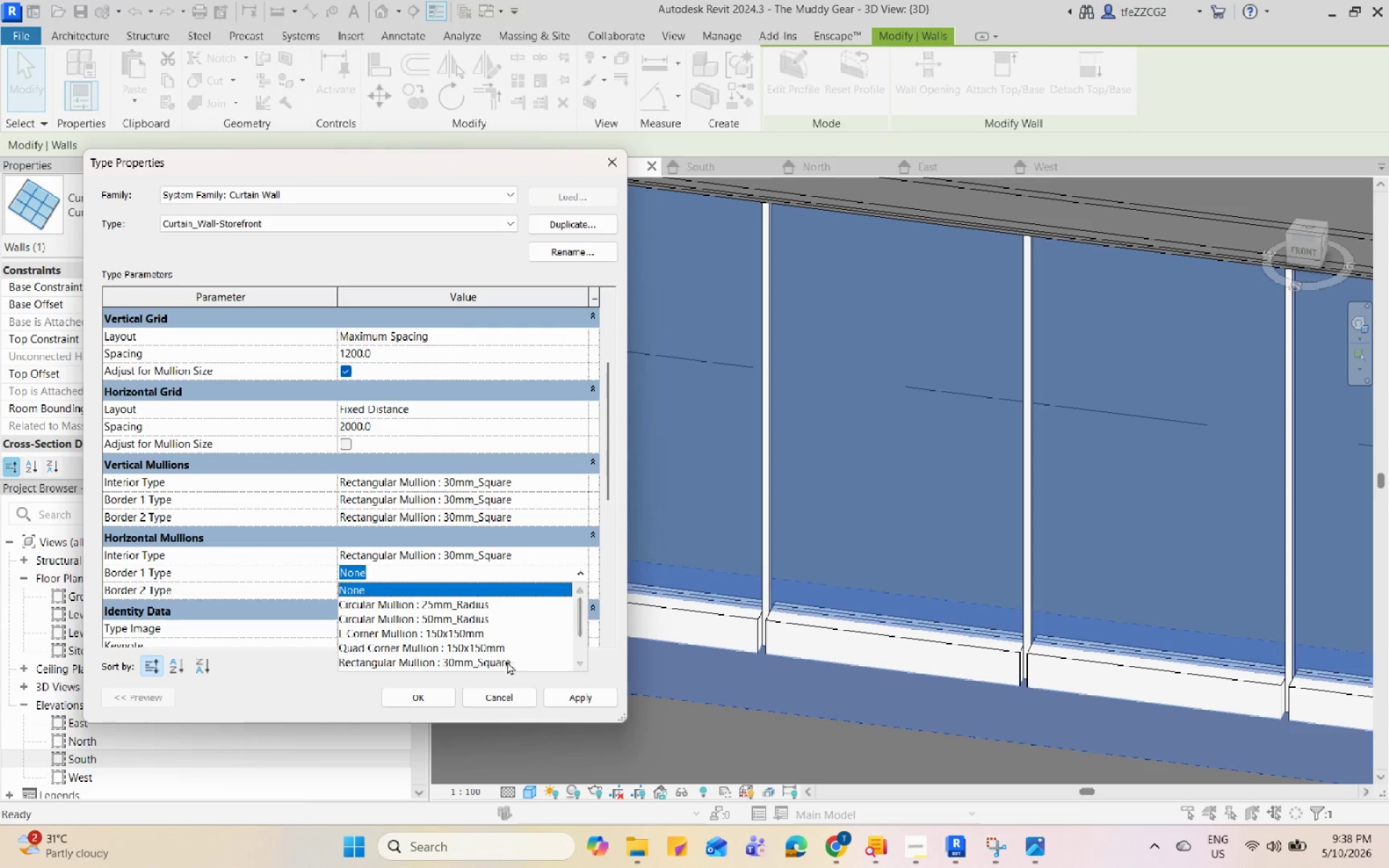 
left_click([511, 666])
 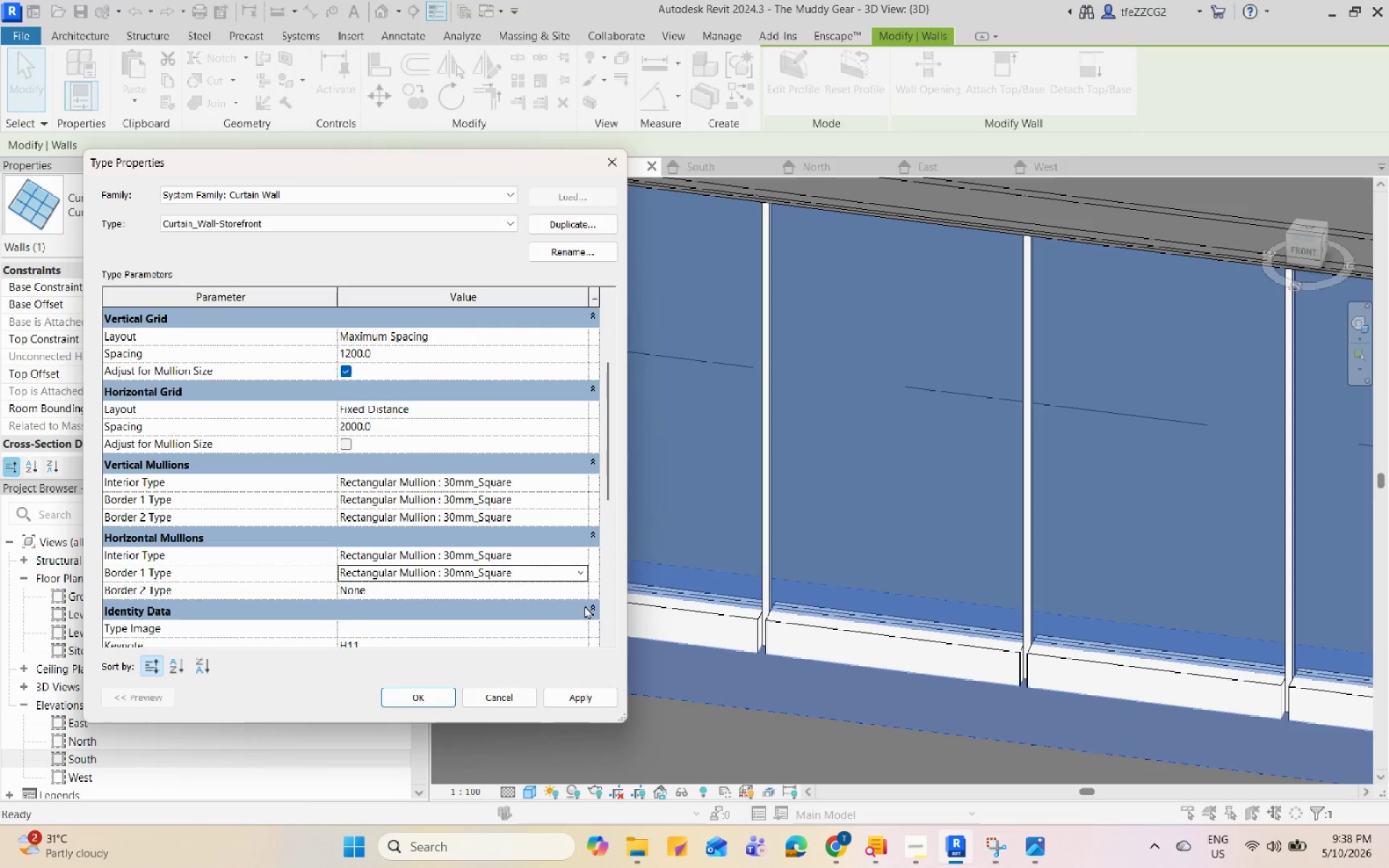 
left_click([587, 588])
 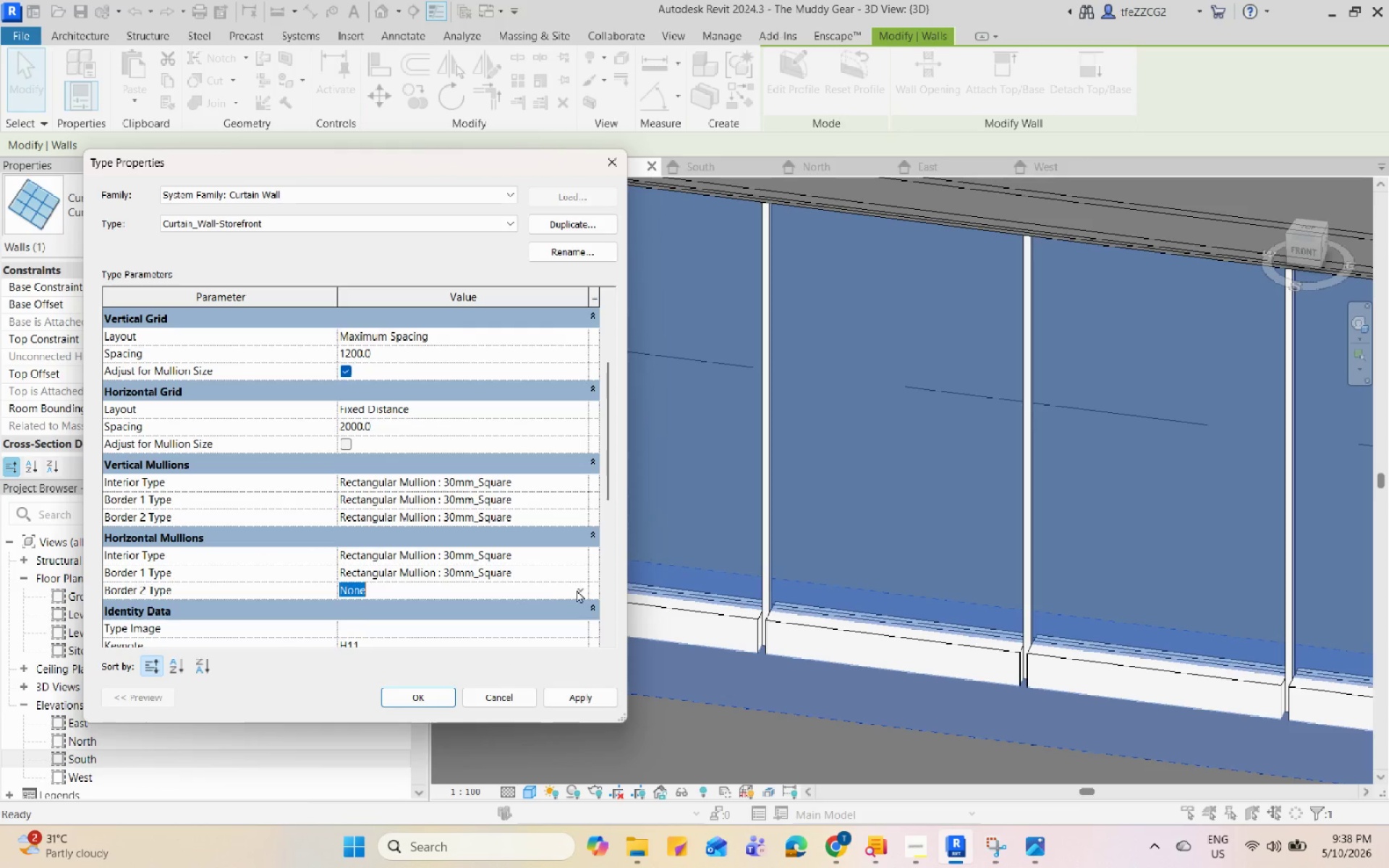 
left_click([581, 585])
 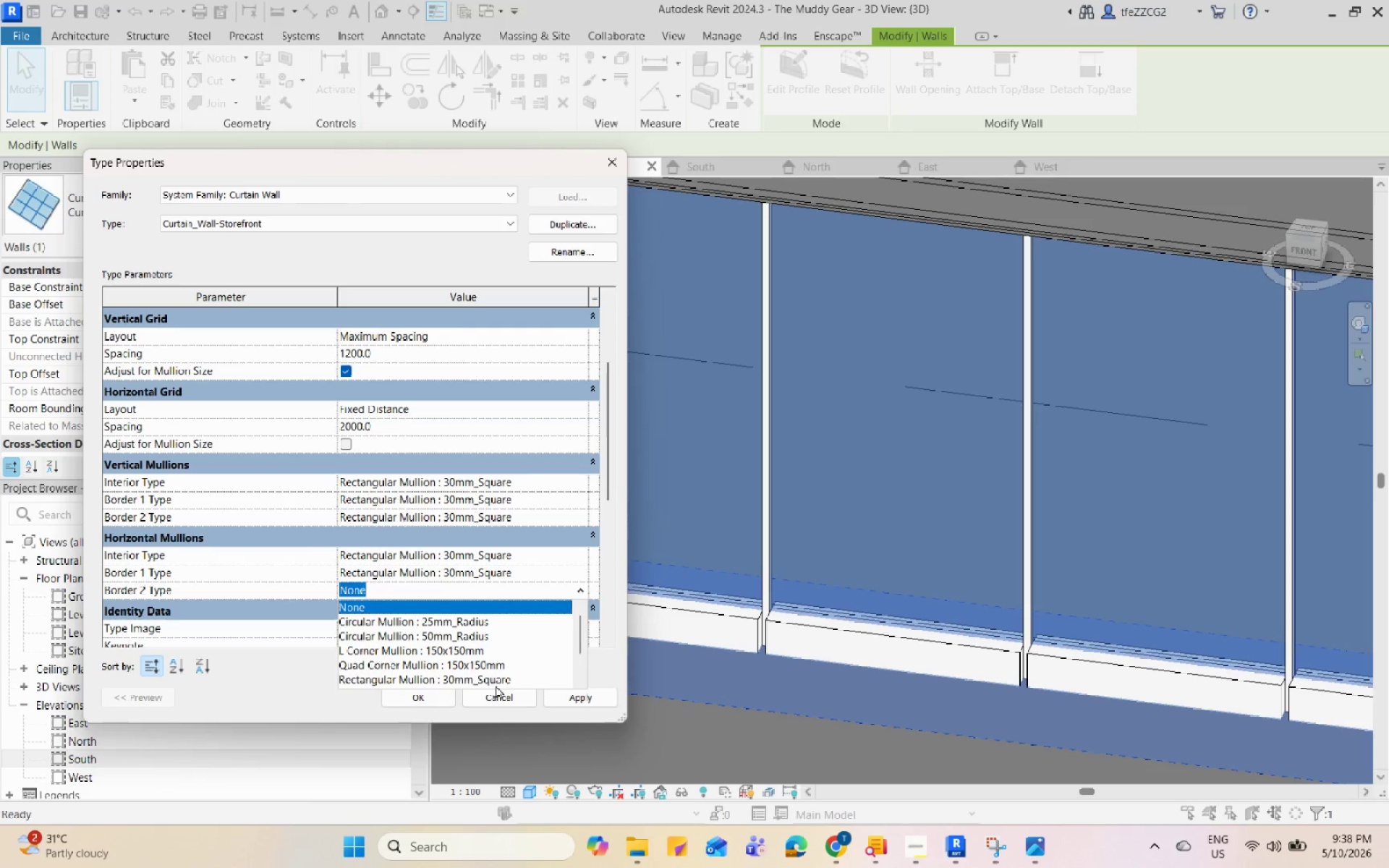 
left_click([505, 675])
 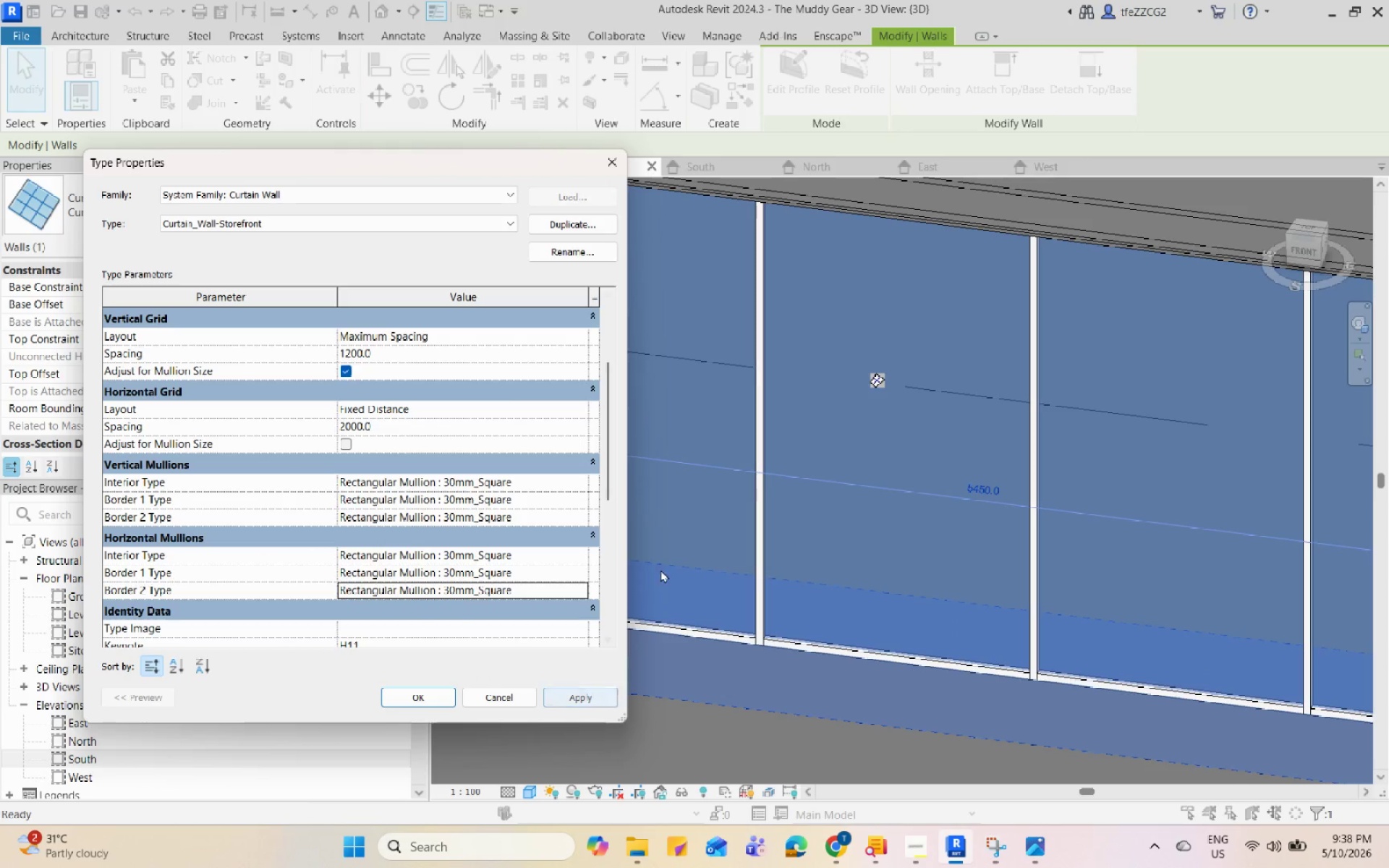 
scroll: coordinate [680, 579], scroll_direction: down, amount: 3.0
 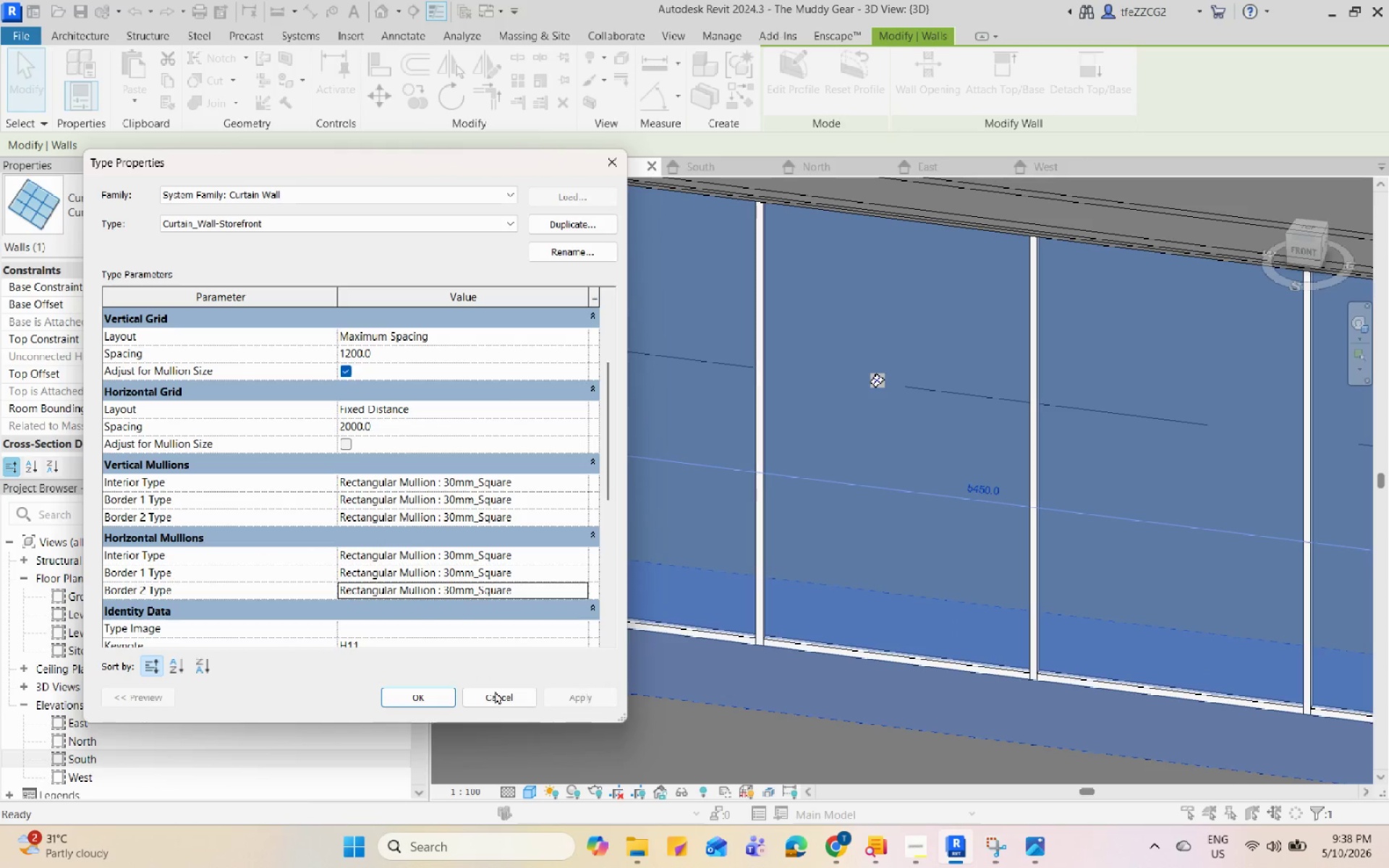 
left_click([439, 694])
 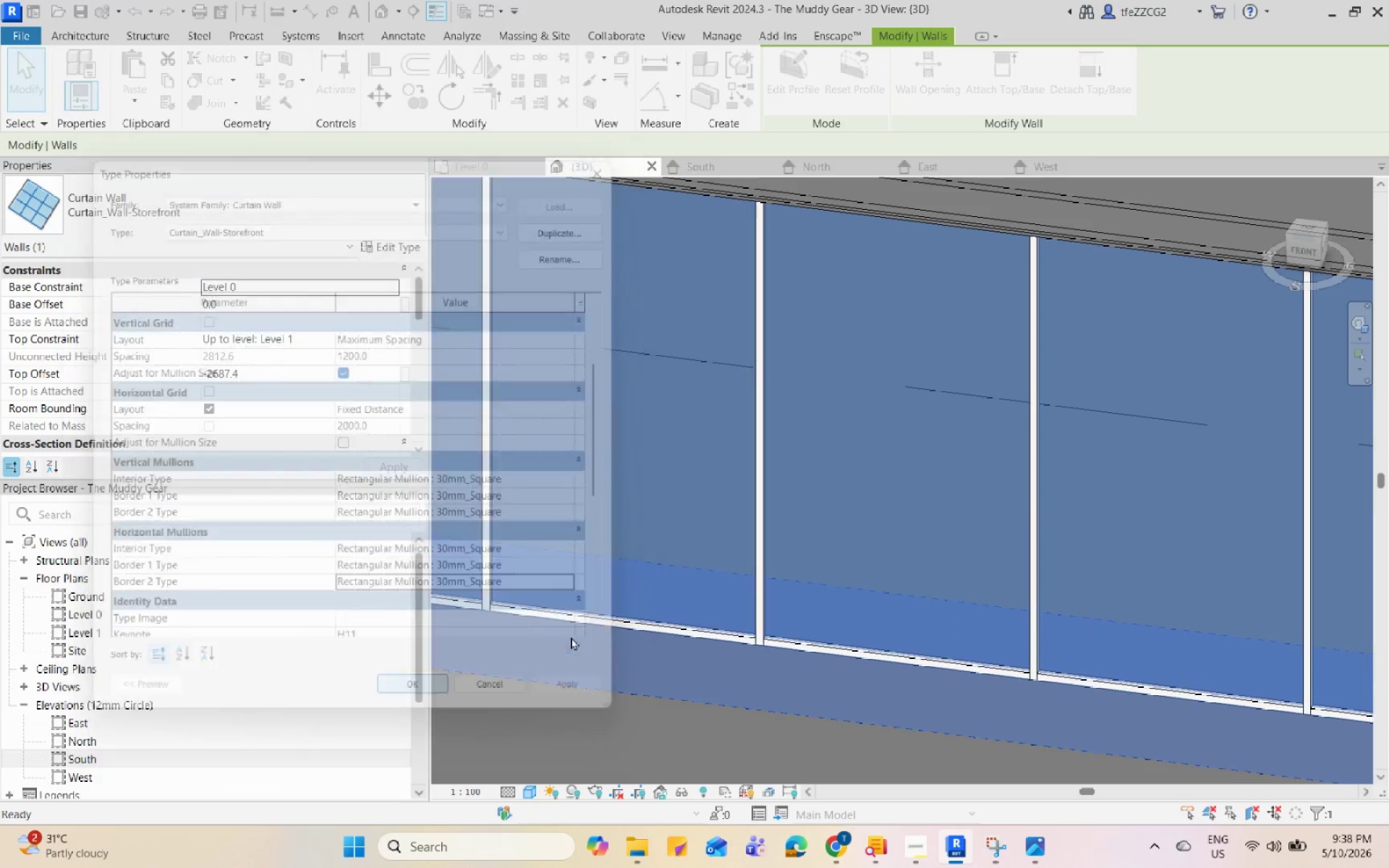 
scroll: coordinate [702, 559], scroll_direction: down, amount: 10.0
 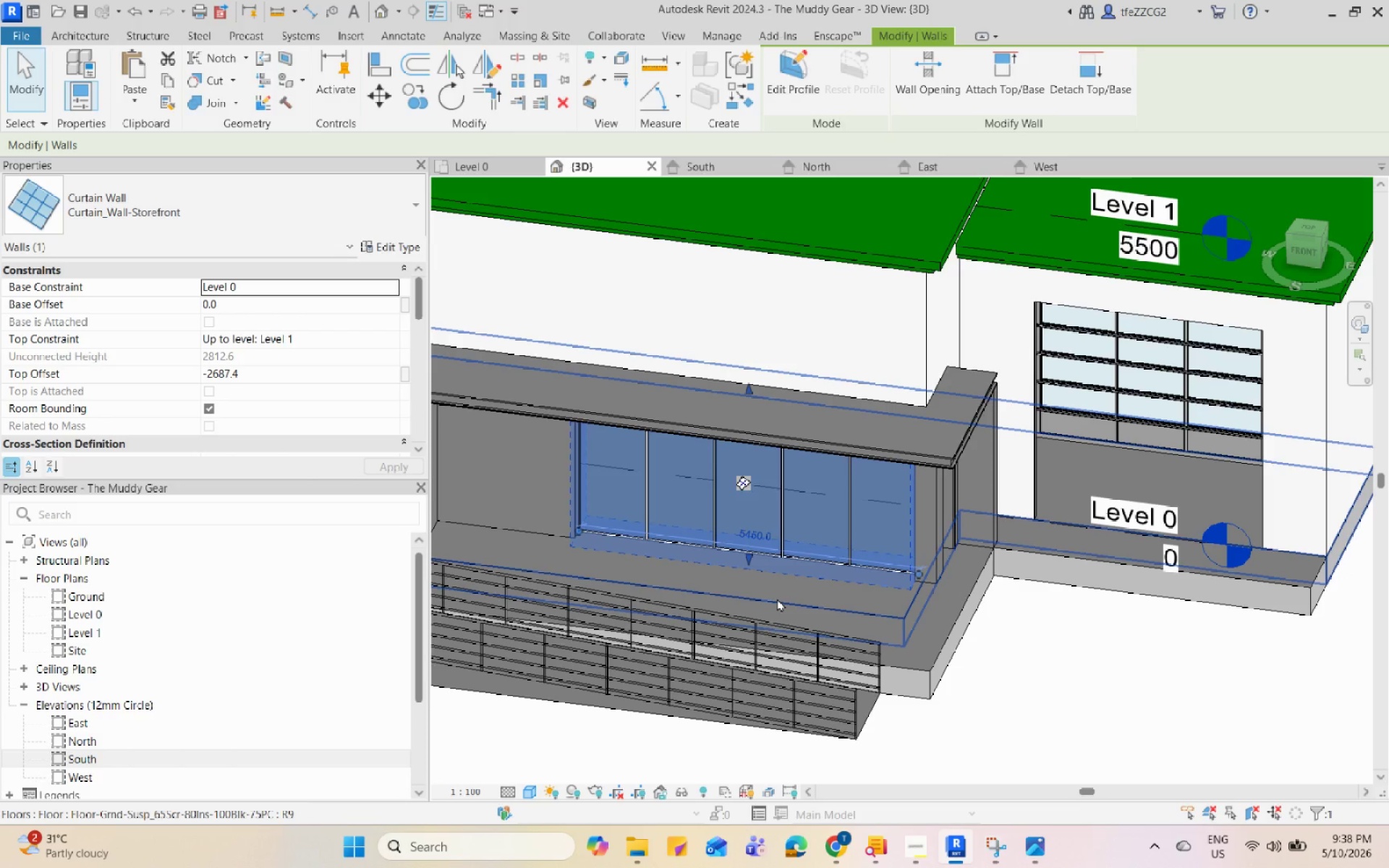 
wait(30.03)
 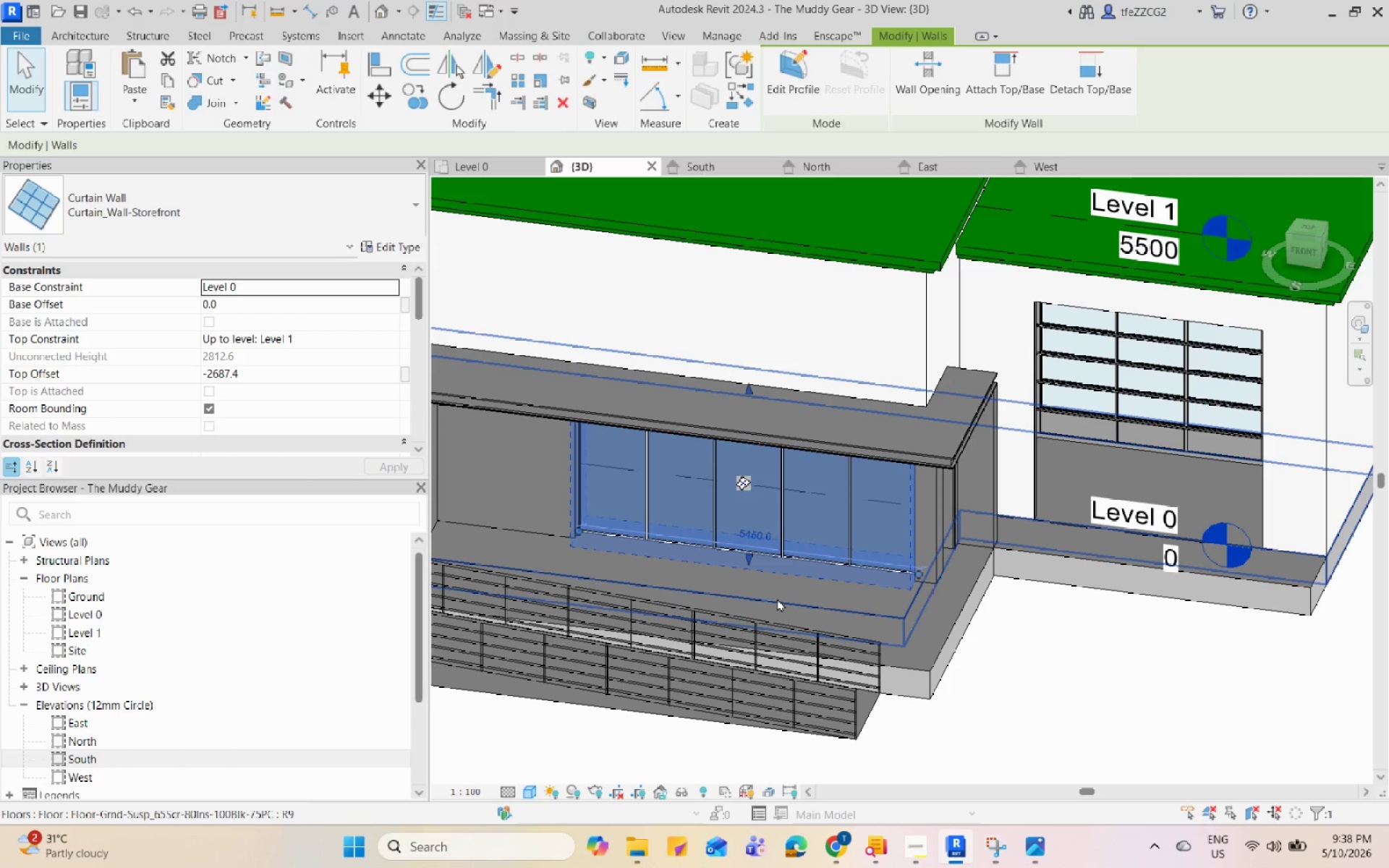 
scroll: coordinate [697, 386], scroll_direction: down, amount: 1.0
 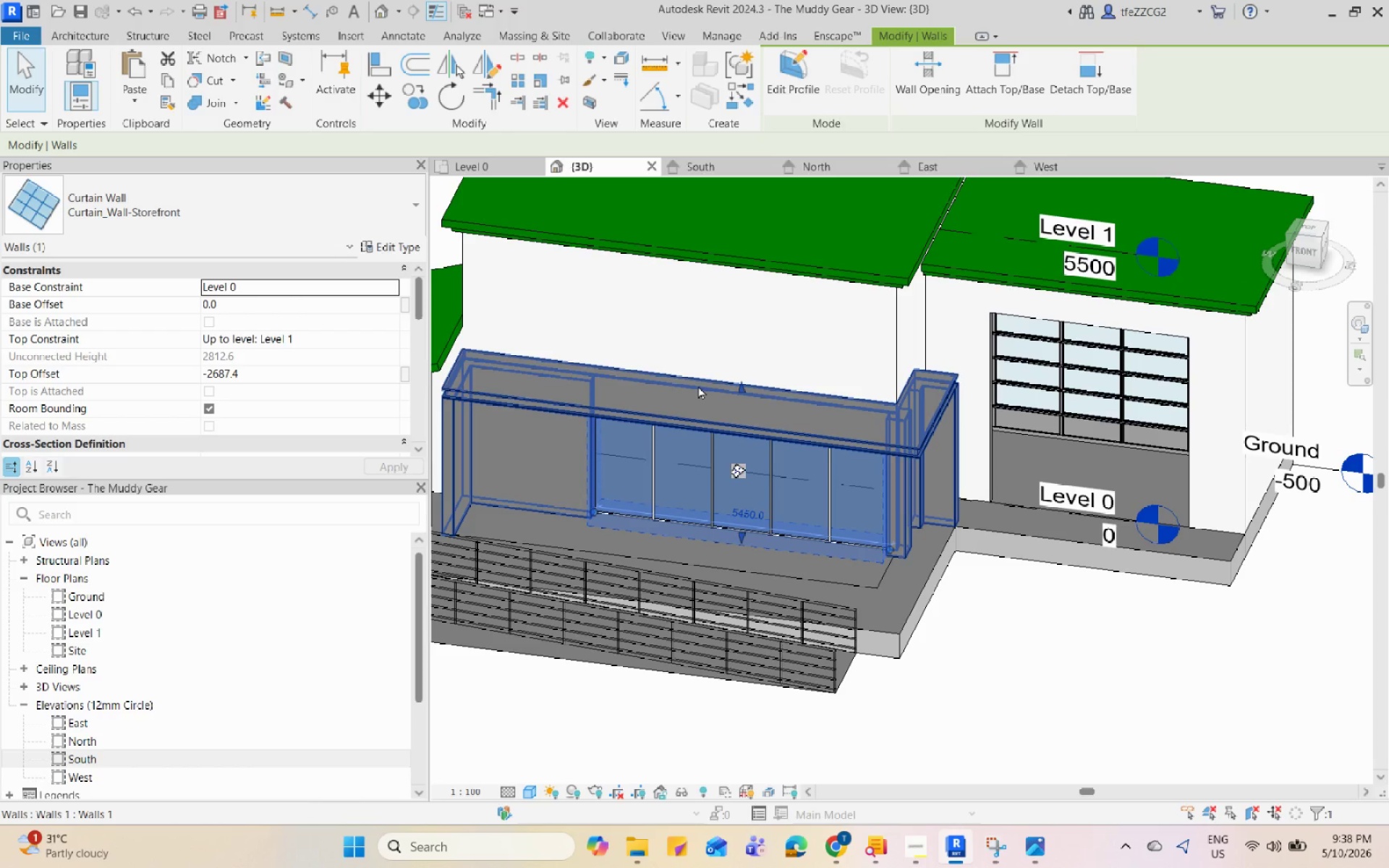 
hold_key(key=ShiftLeft, duration=0.81)
 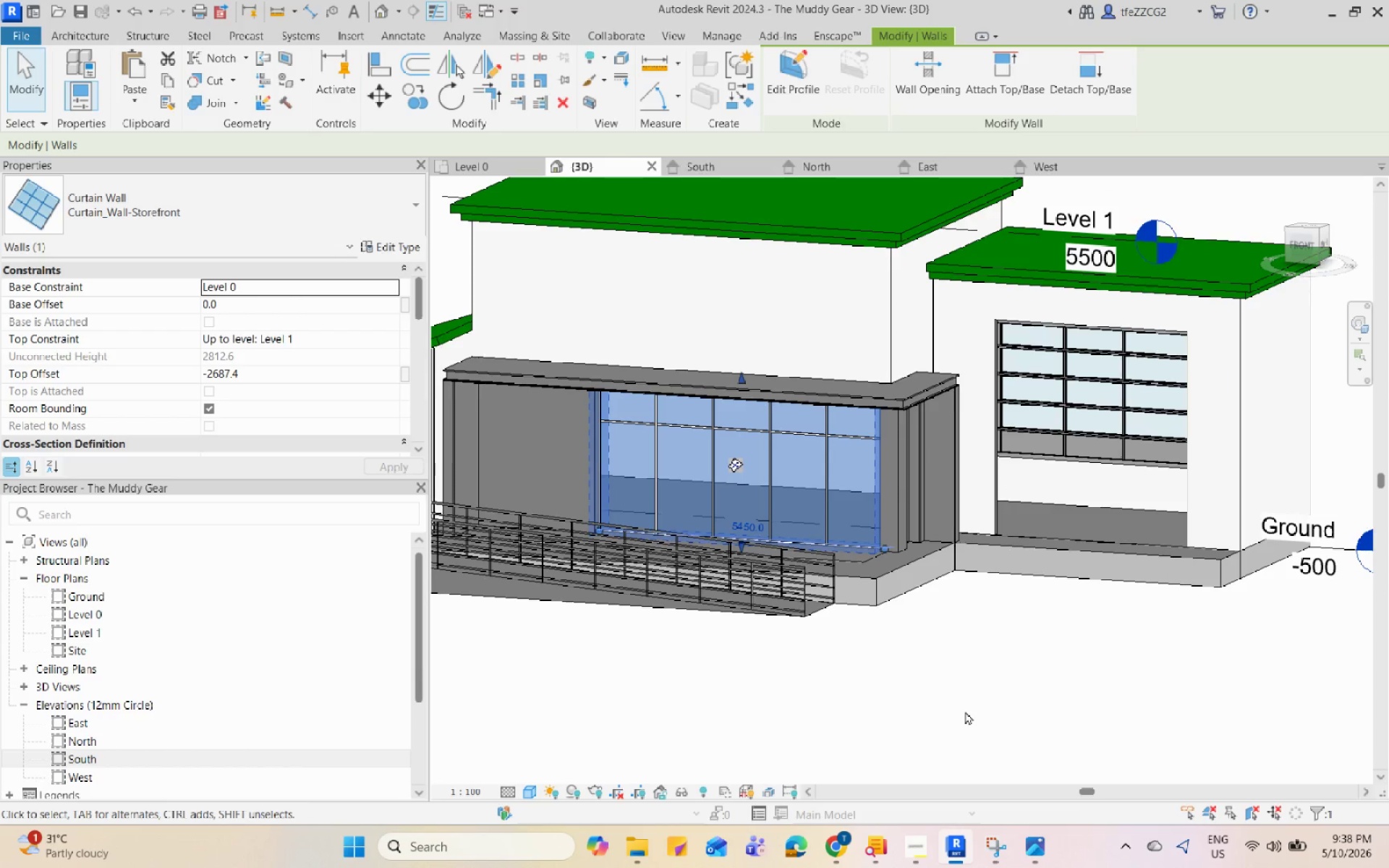 
left_click([967, 711])
 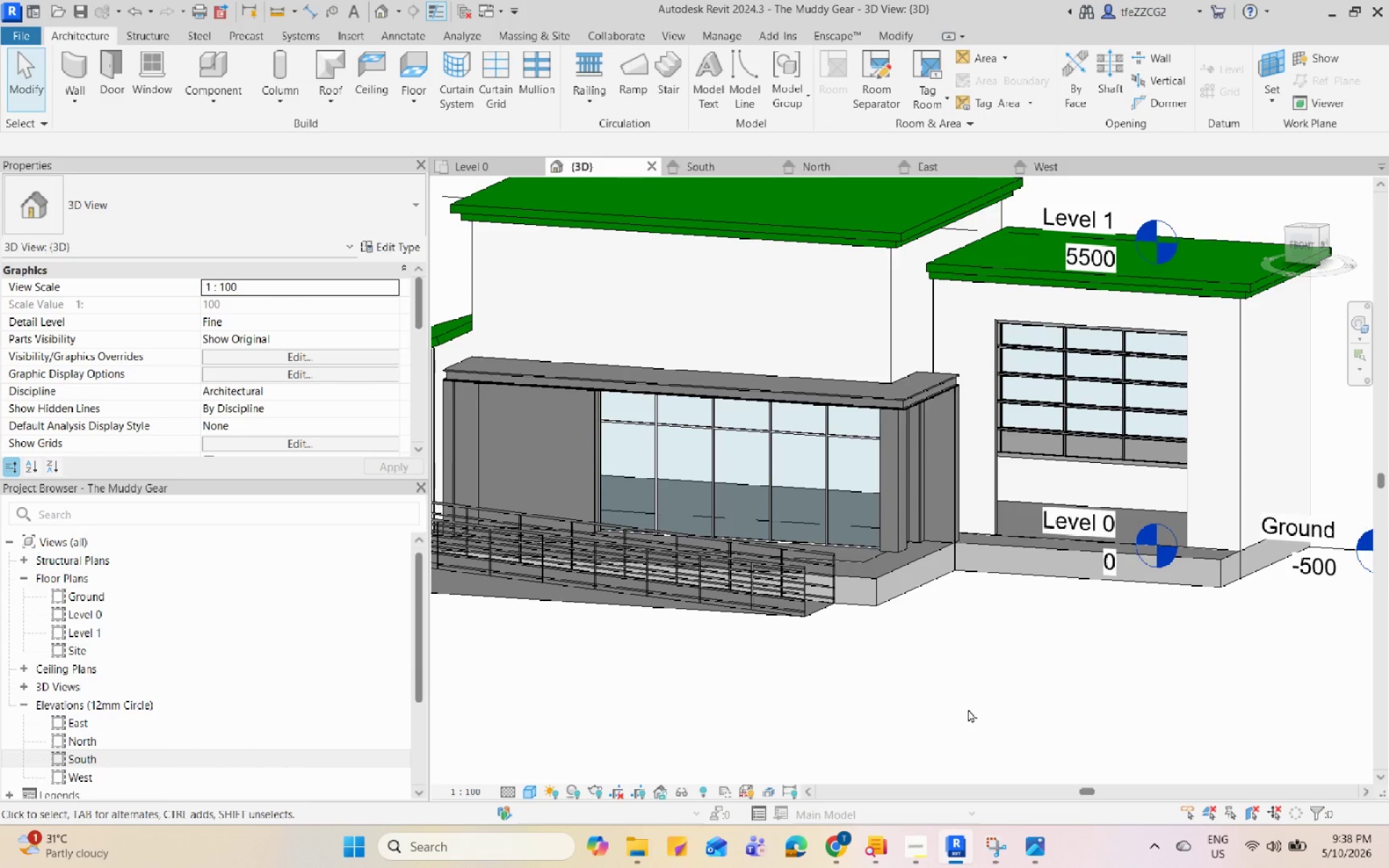 
wait(18.27)
 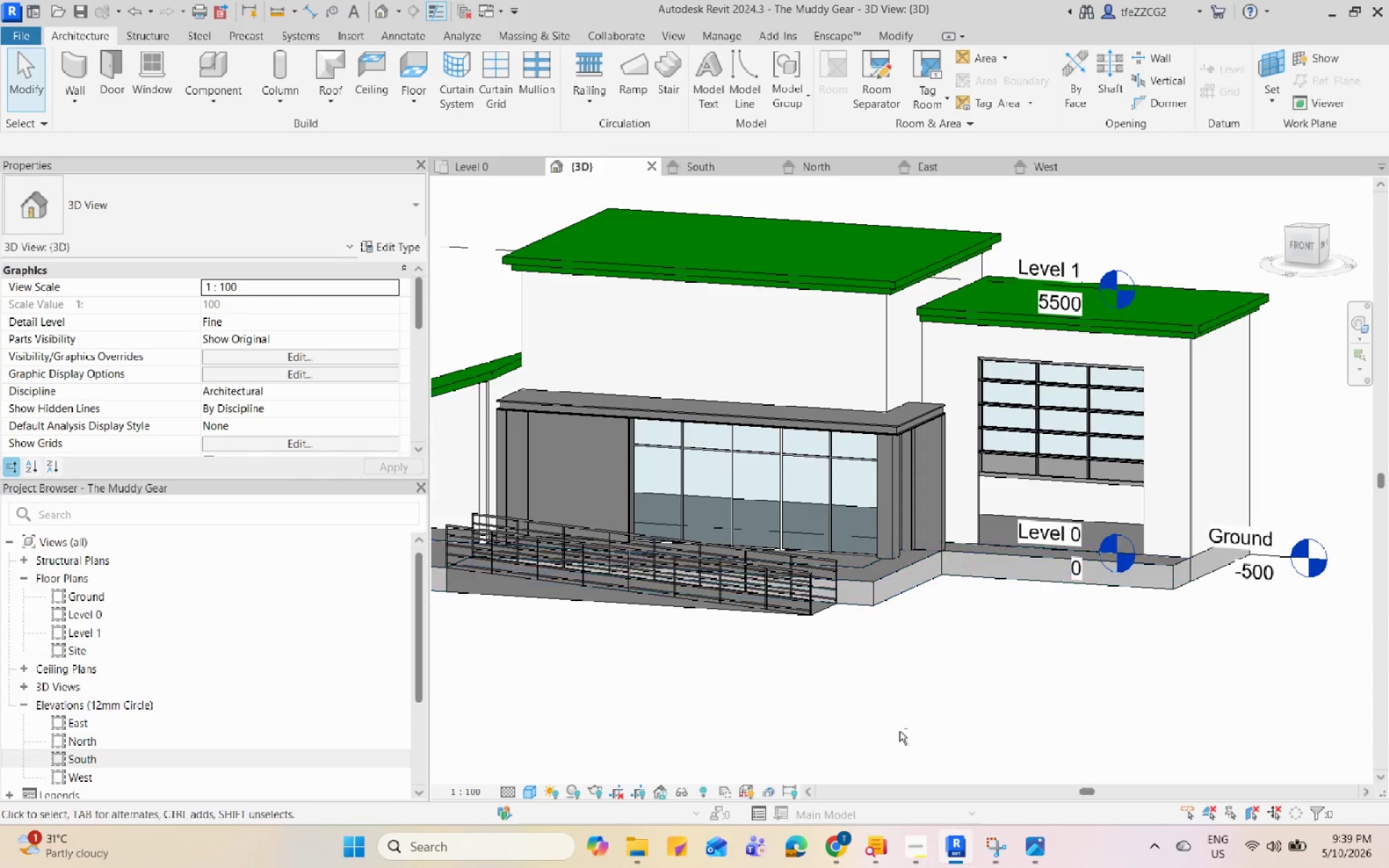 
hold_key(key=ShiftLeft, duration=0.73)
 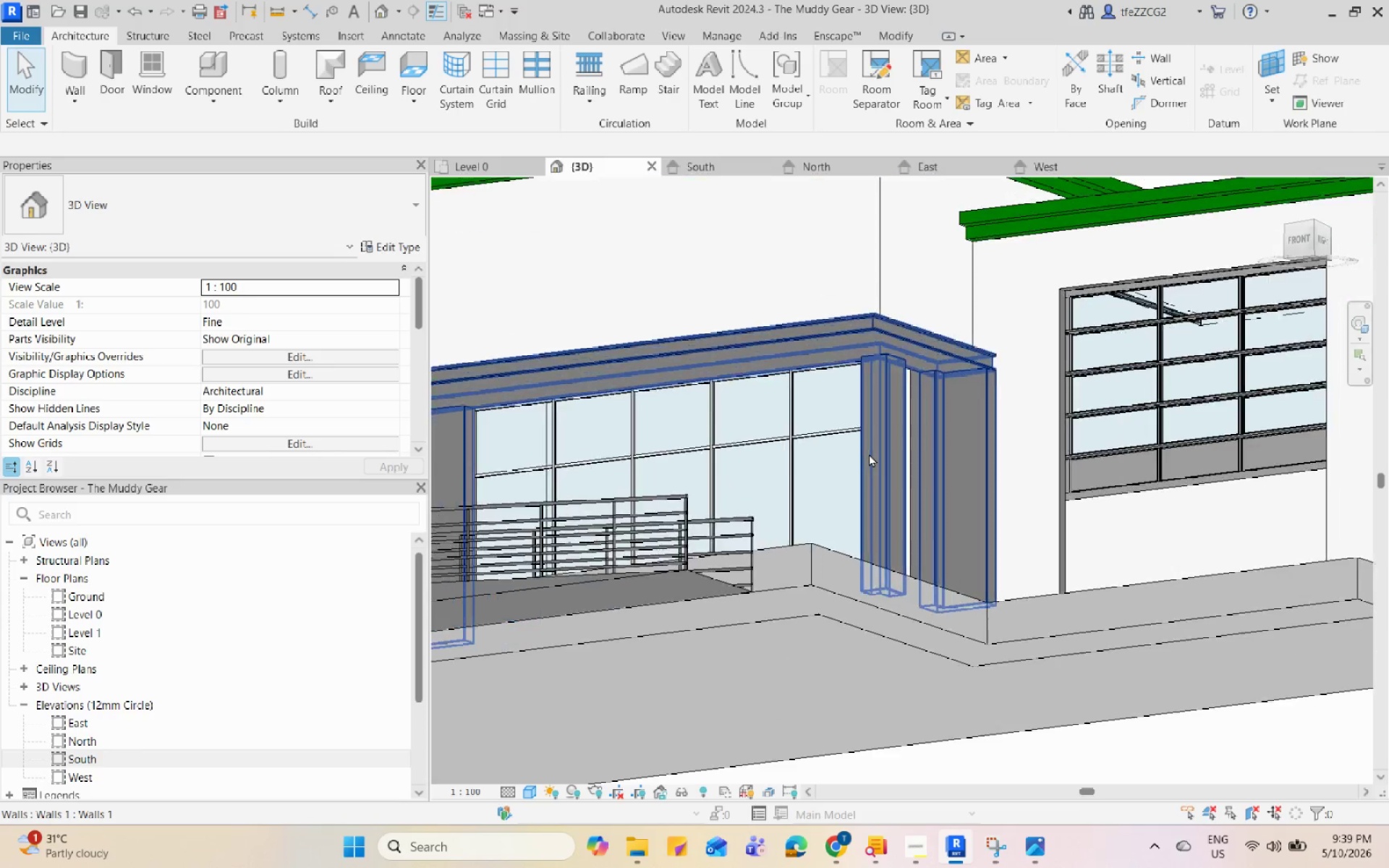 
scroll: coordinate [859, 597], scroll_direction: down, amount: 1.0
 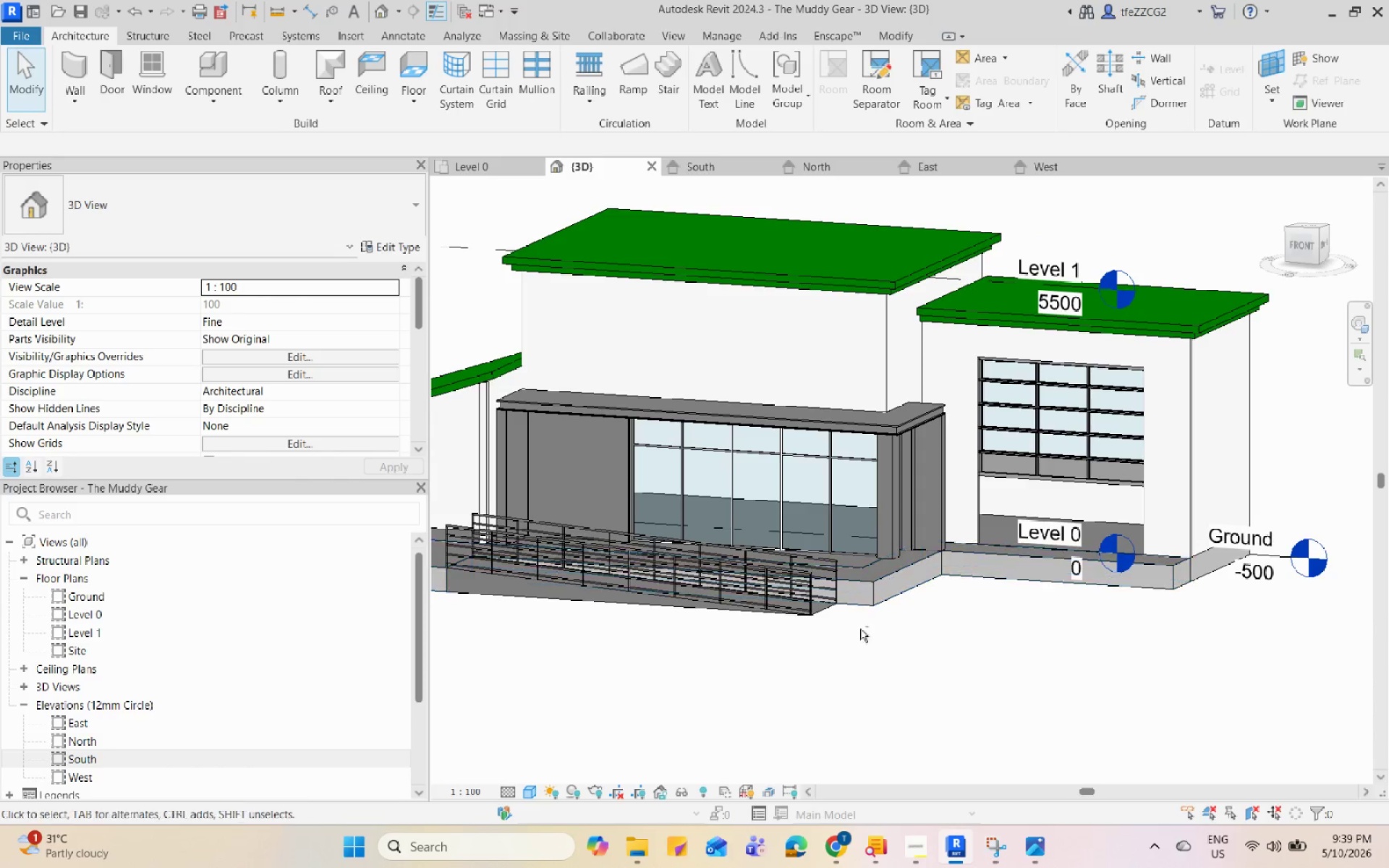 
left_click([867, 610])
 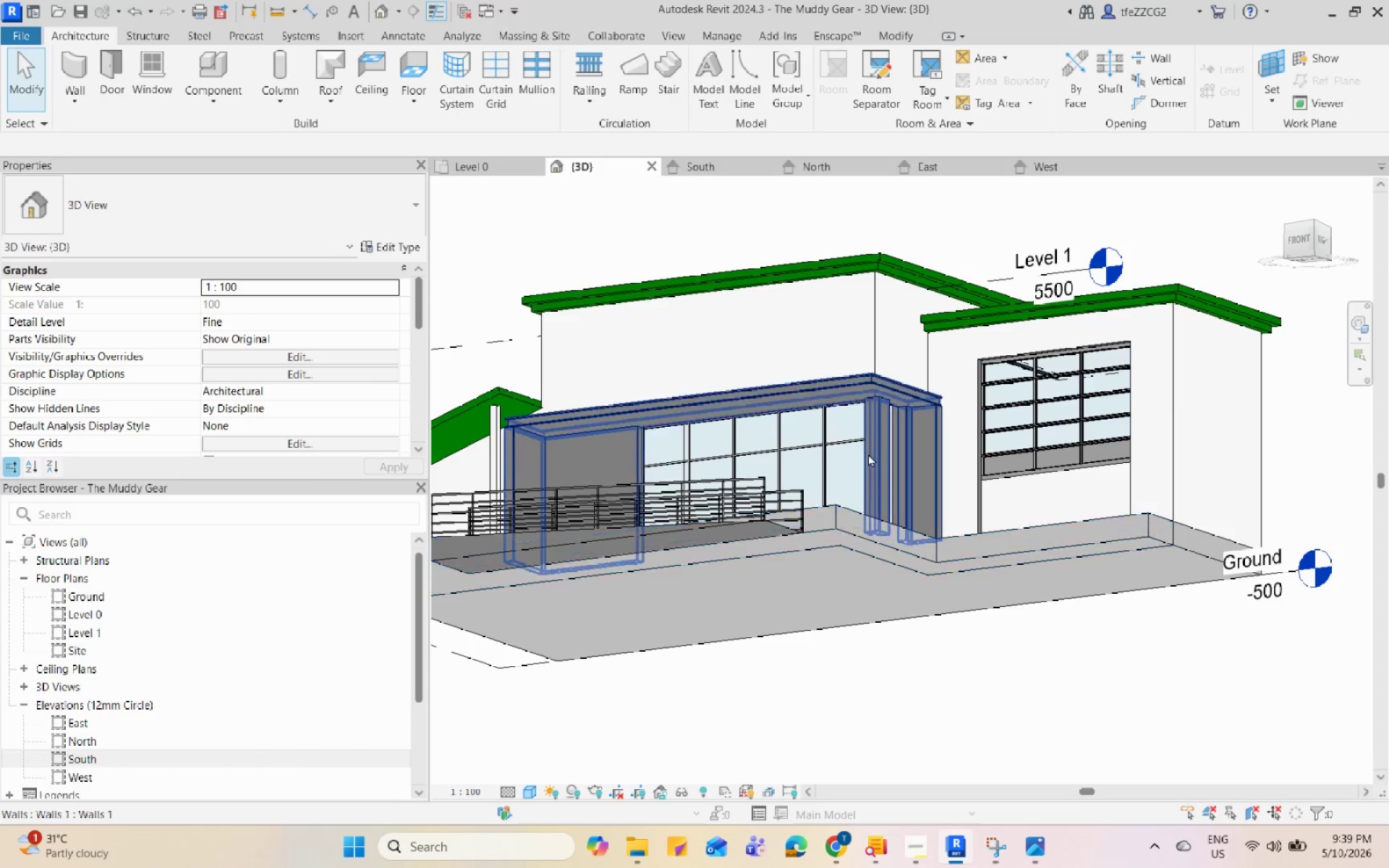 
scroll: coordinate [869, 454], scroll_direction: up, amount: 4.0
 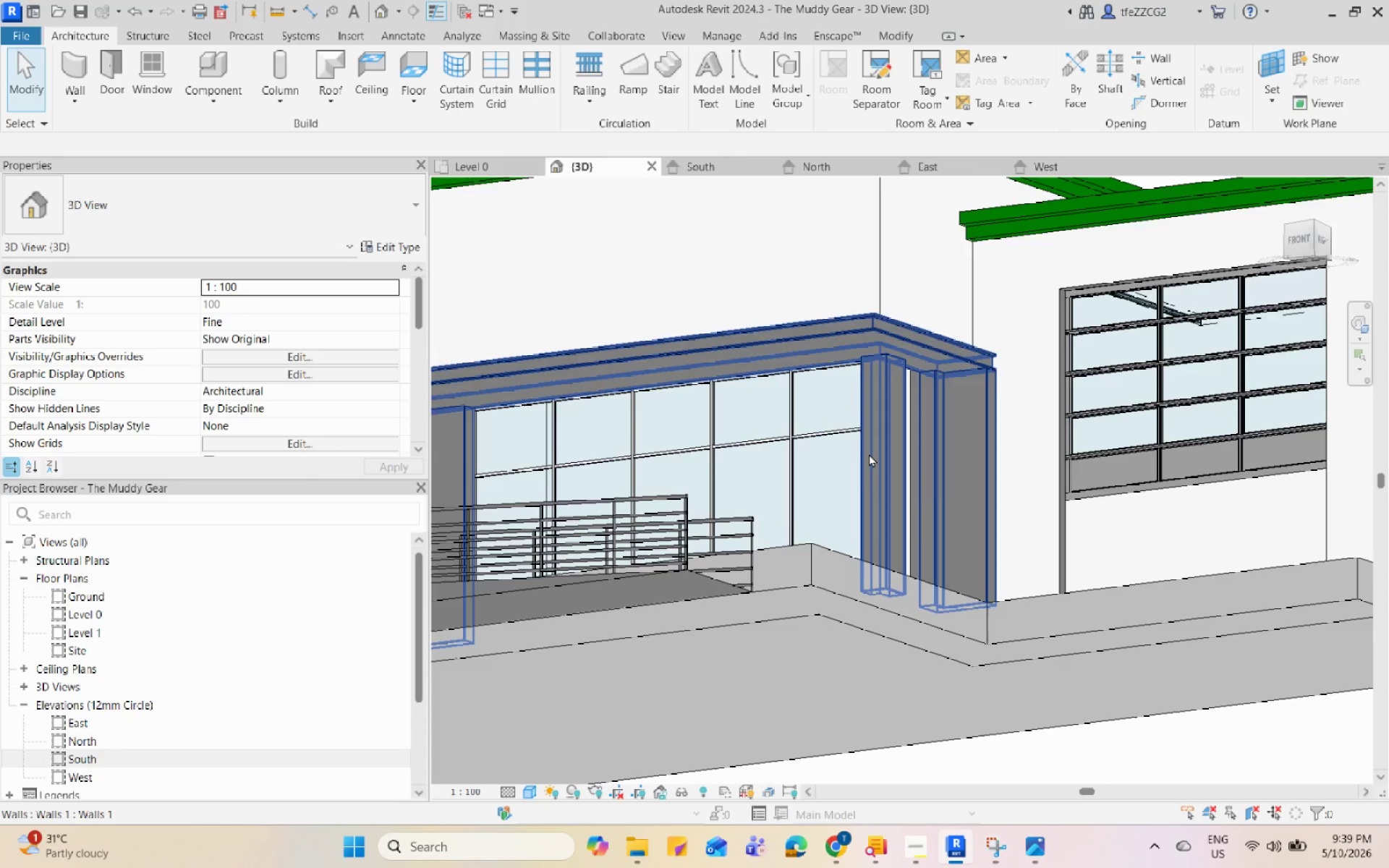 
hold_key(key=ShiftLeft, duration=1.51)
 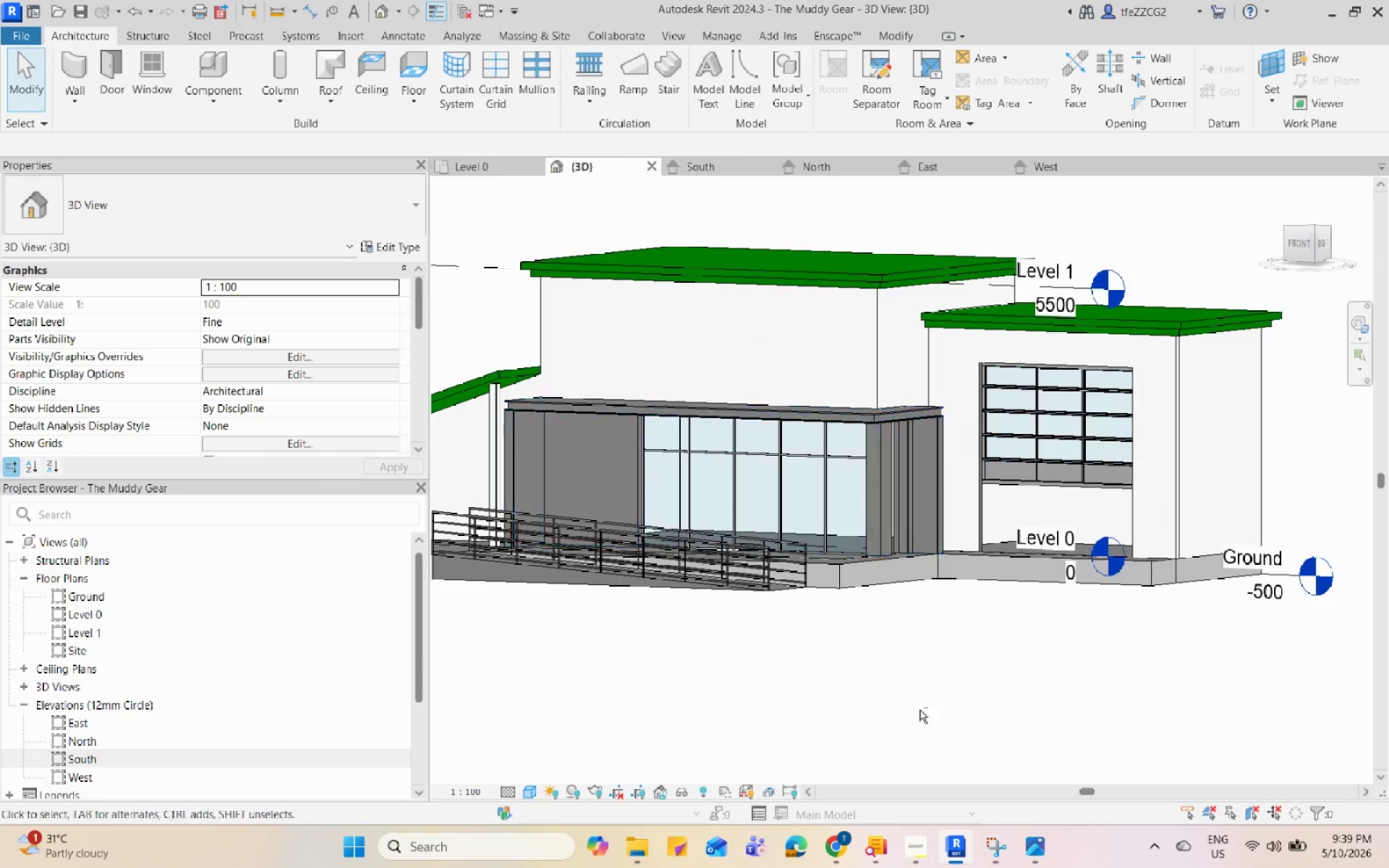 
scroll: coordinate [871, 459], scroll_direction: down, amount: 4.0
 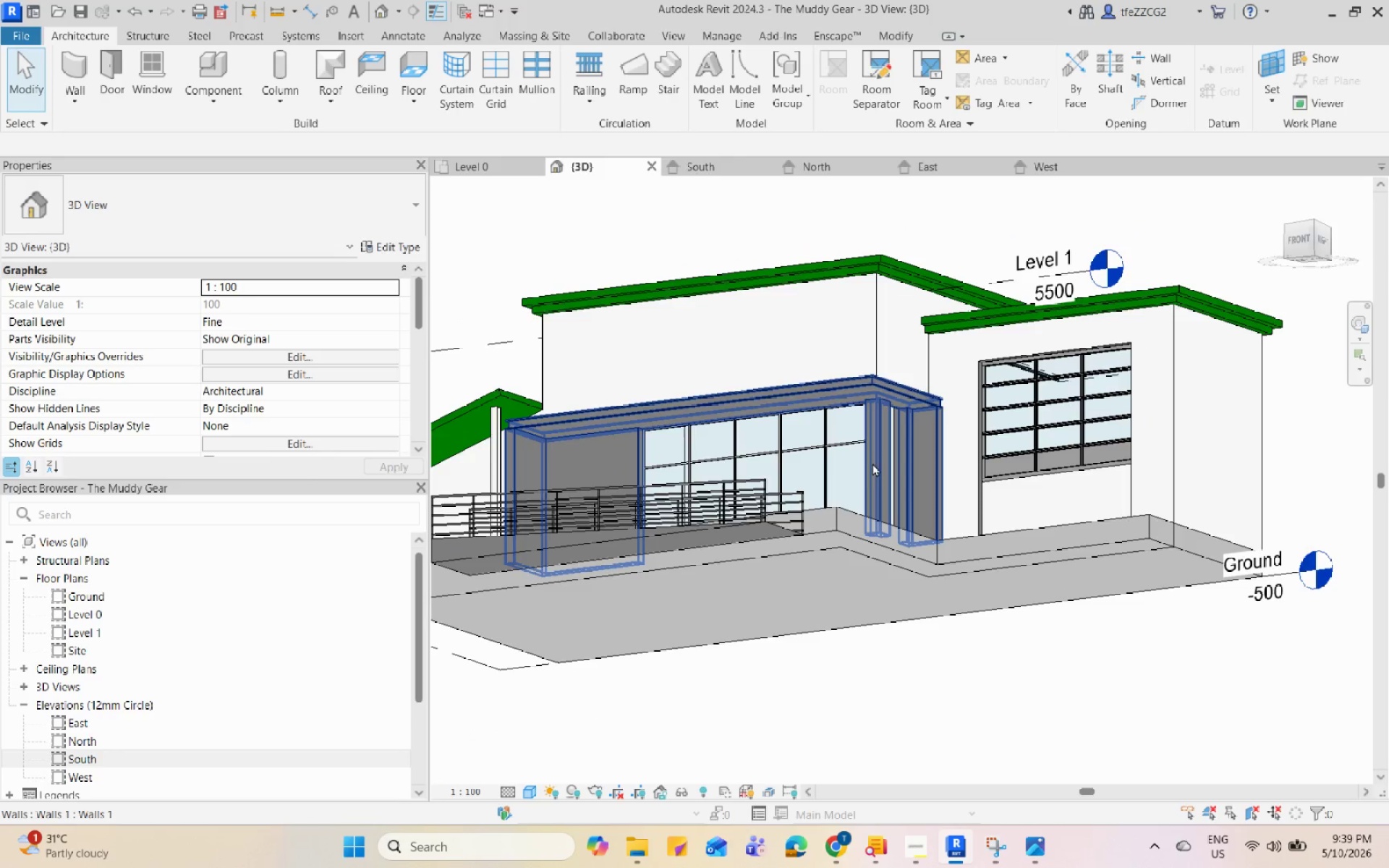 
left_click([919, 710])
 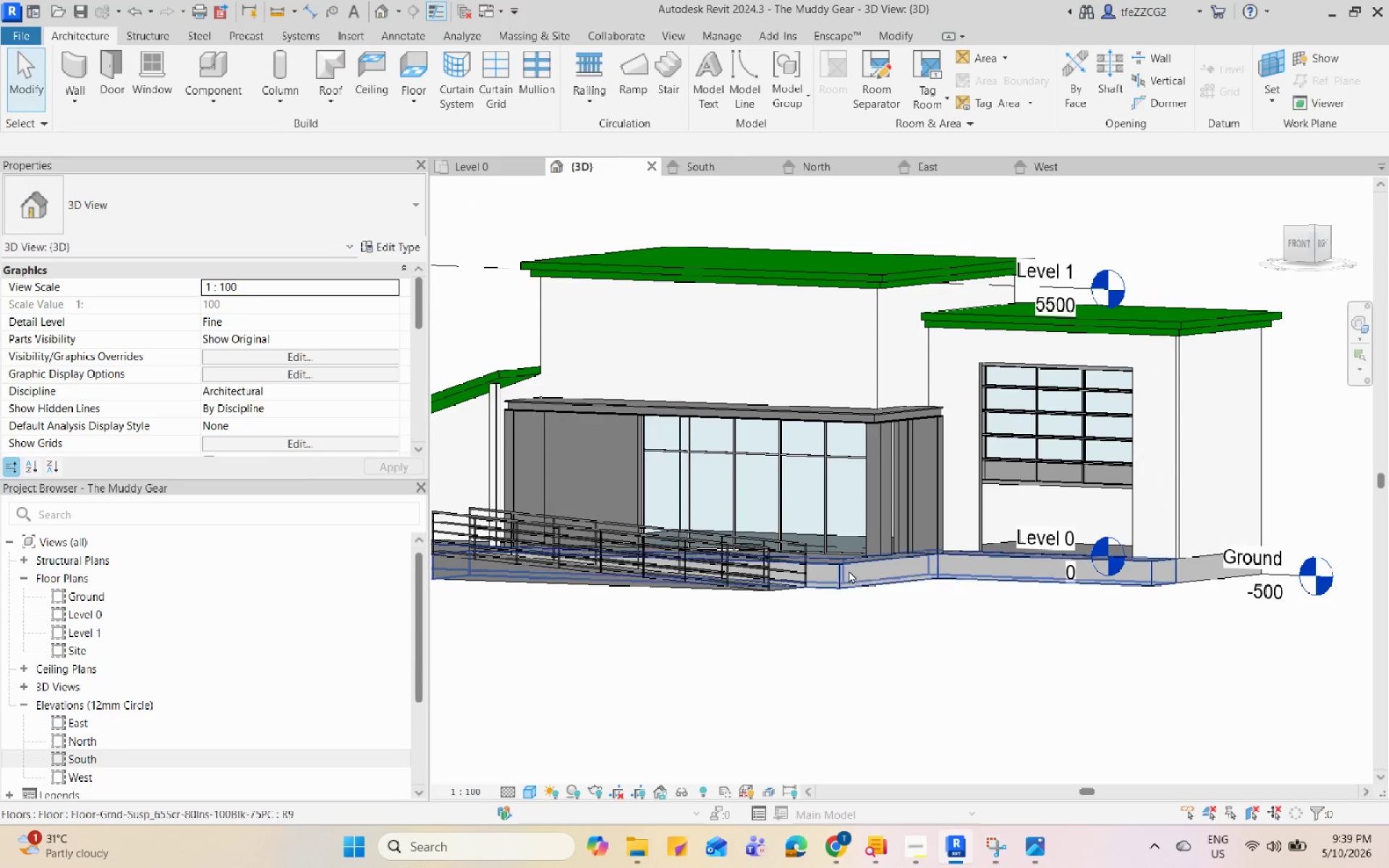 
hold_key(key=ShiftLeft, duration=0.95)
 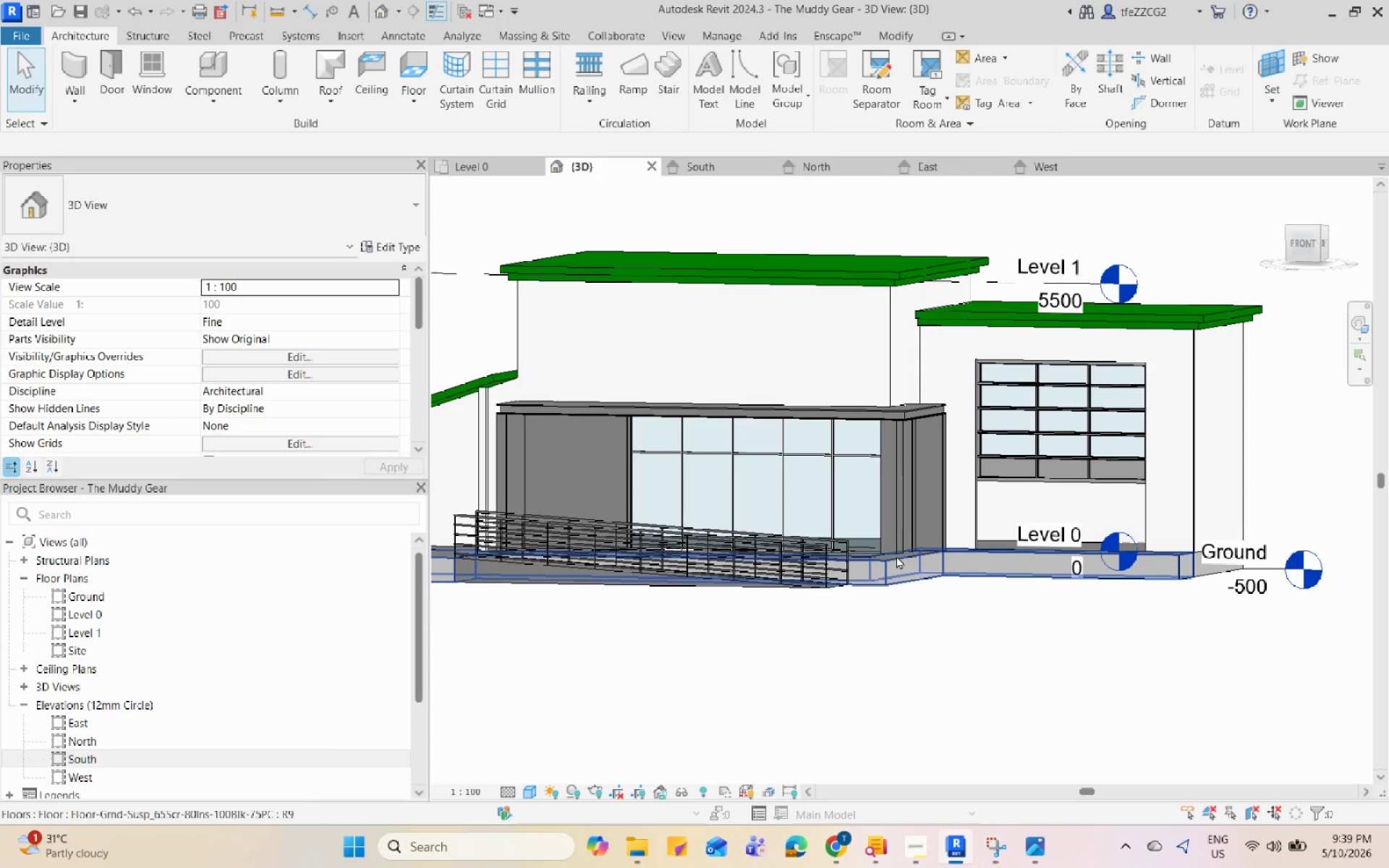 
wait(21.44)
 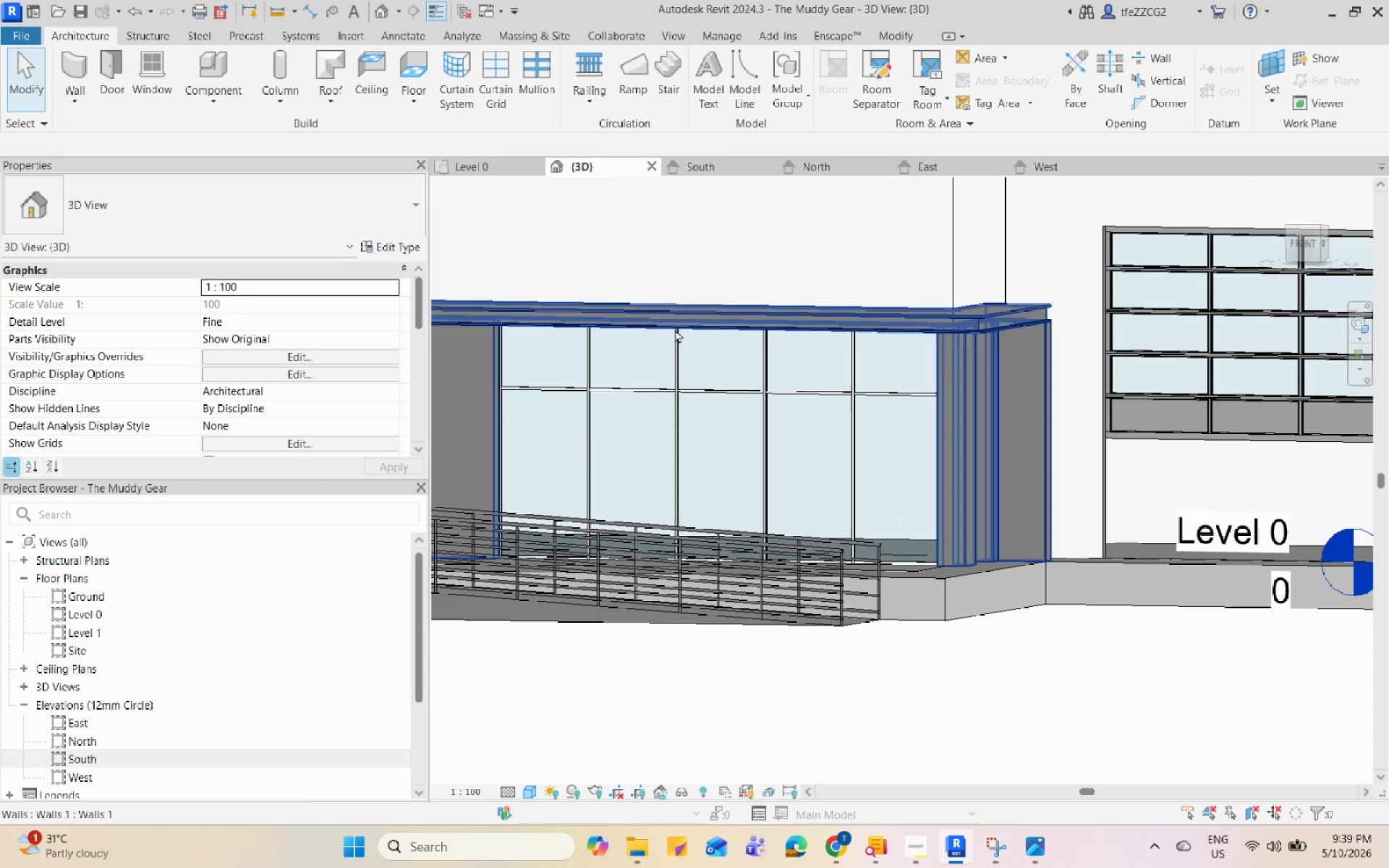 
hold_key(key=ShiftLeft, duration=1.2)
 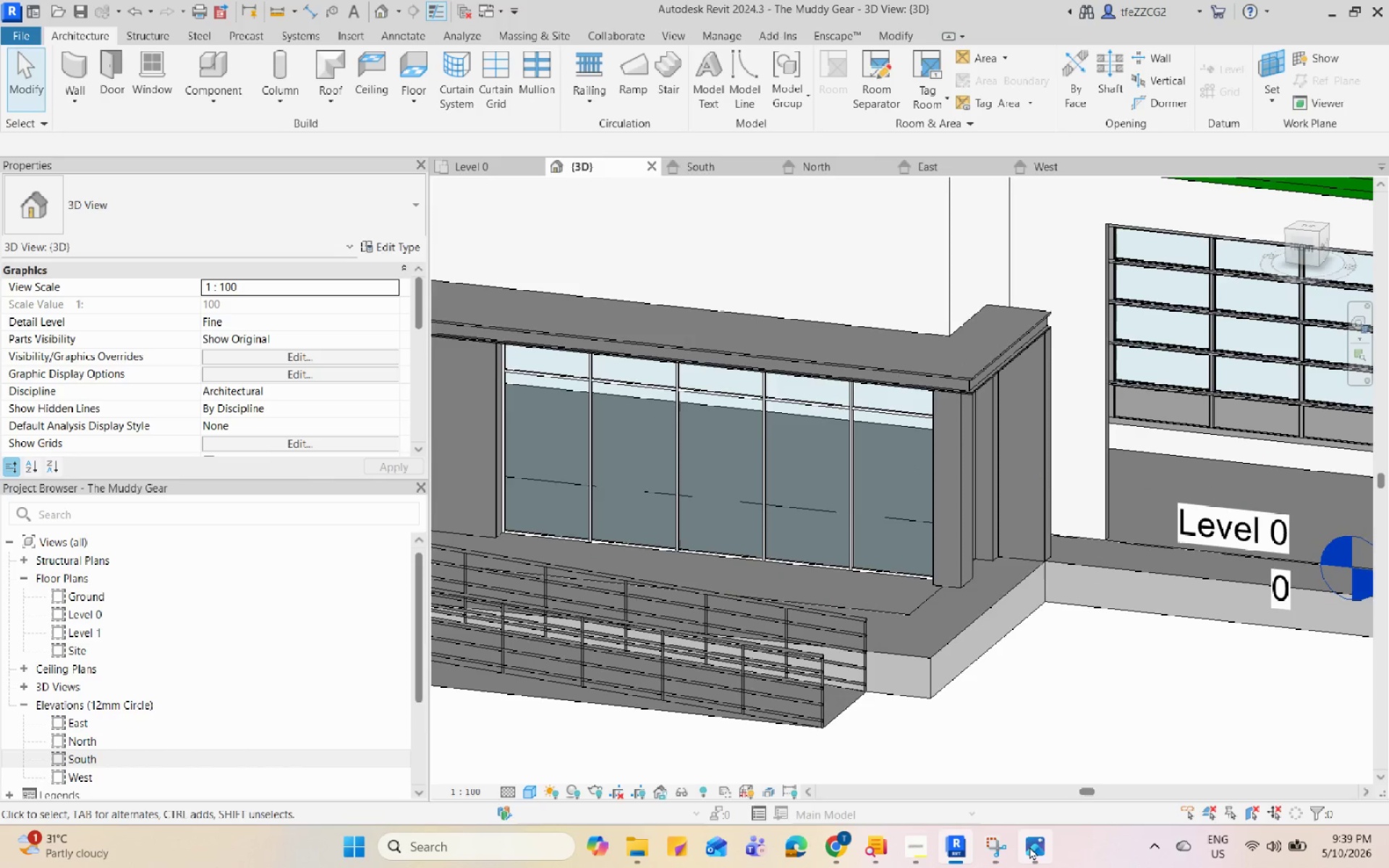 
scroll: coordinate [675, 328], scroll_direction: up, amount: 4.0
 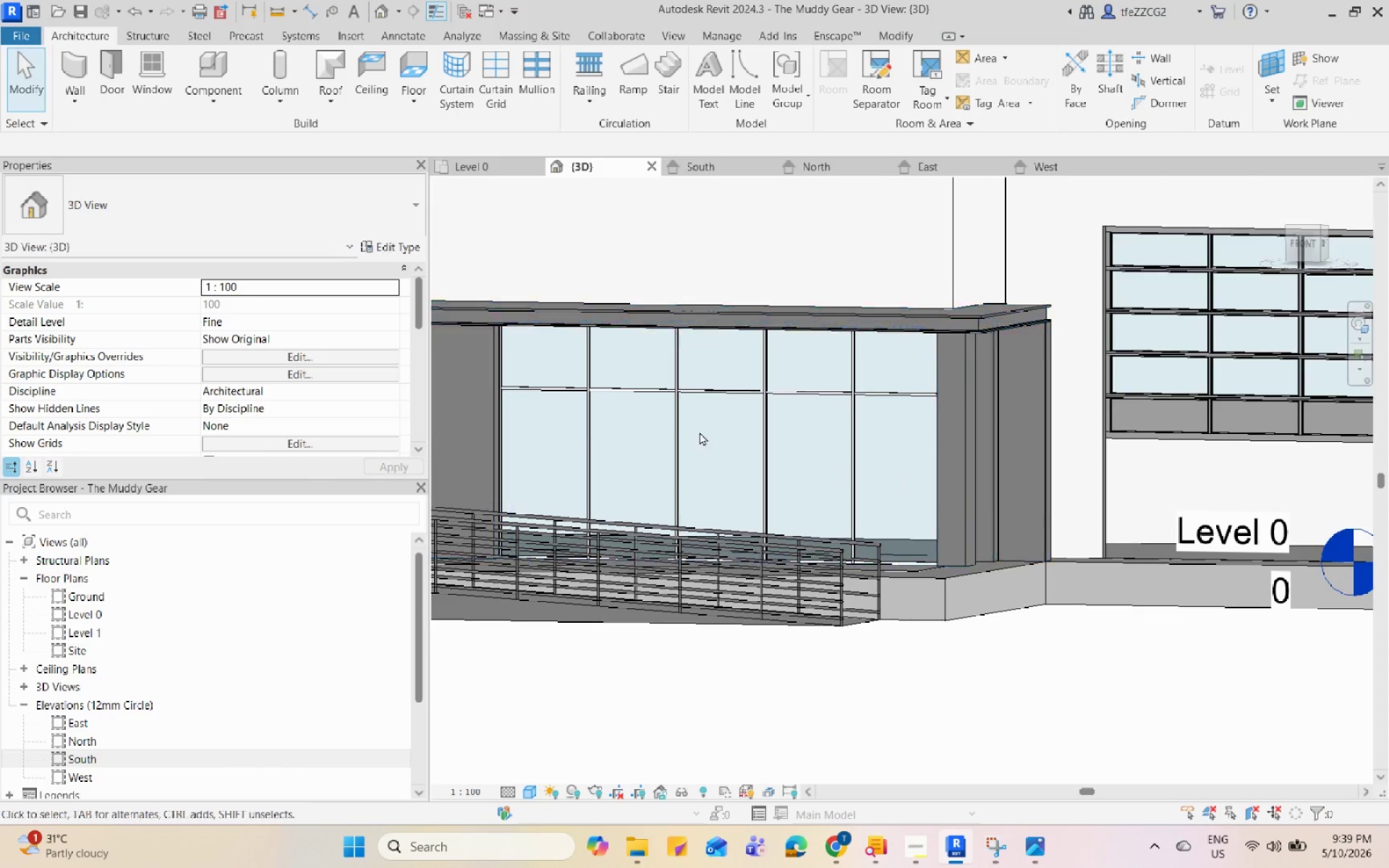 
left_click([1050, 843])
 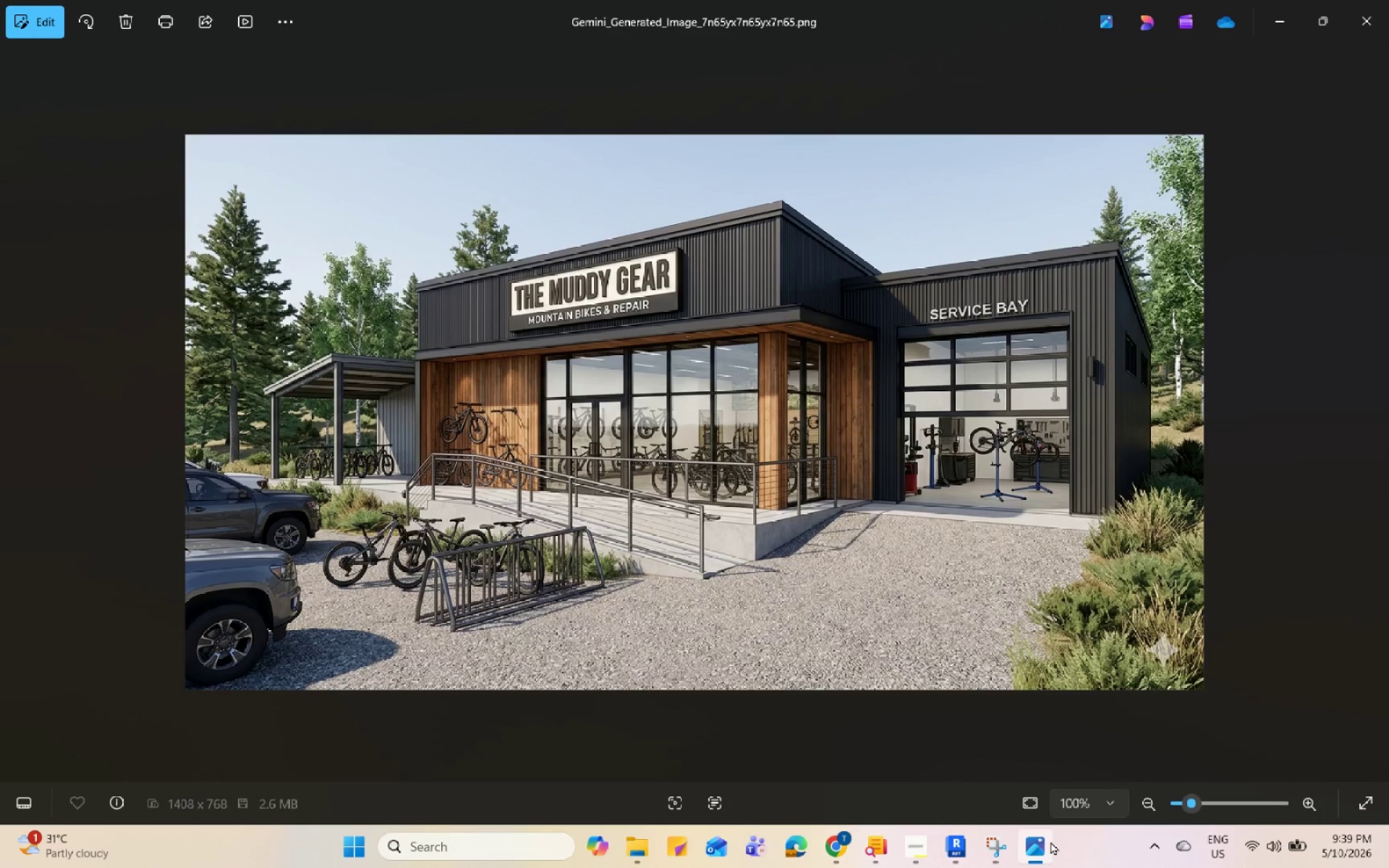 
left_click([1050, 841])
 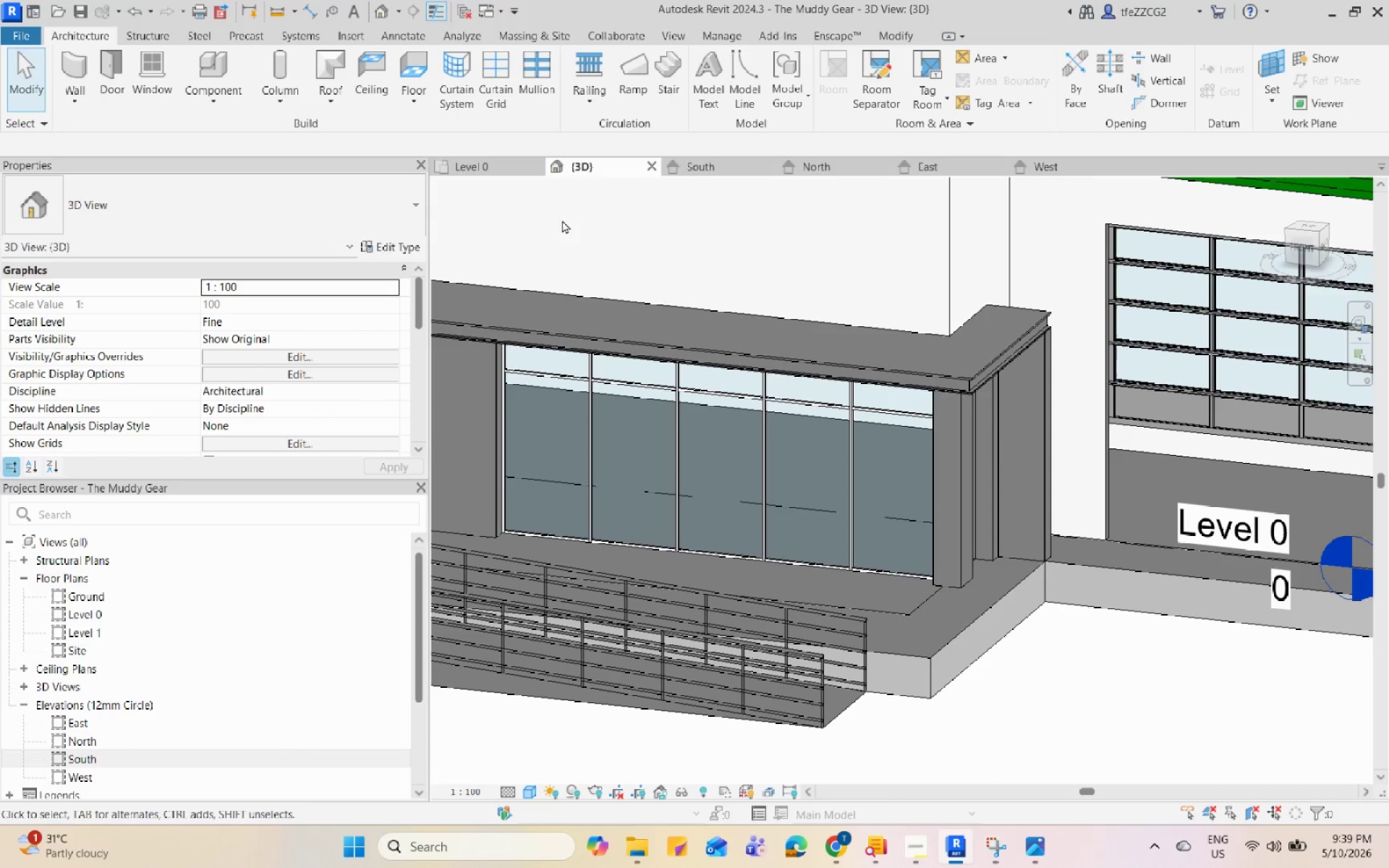 
left_click([472, 169])
 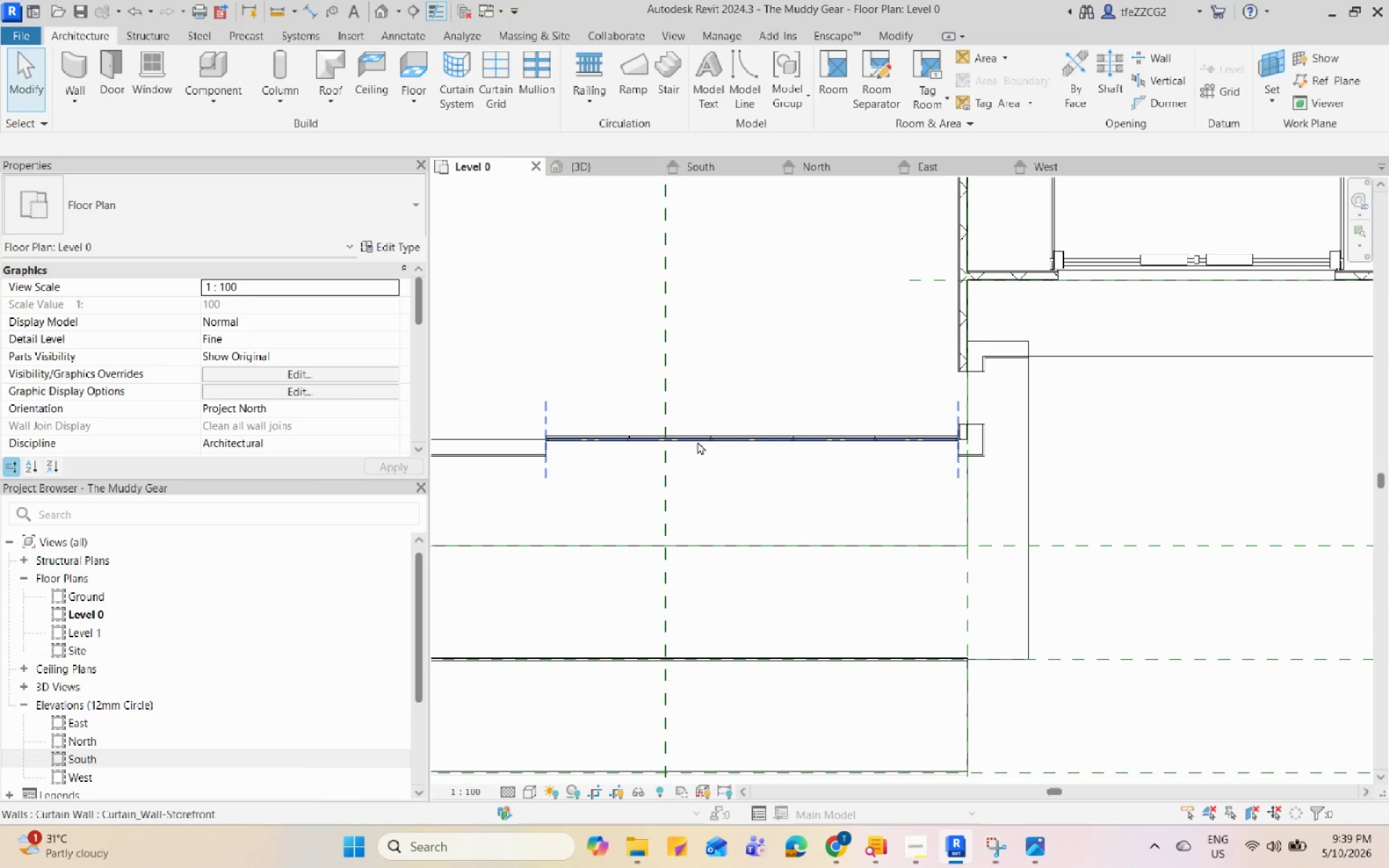 
scroll: coordinate [710, 425], scroll_direction: up, amount: 11.0
 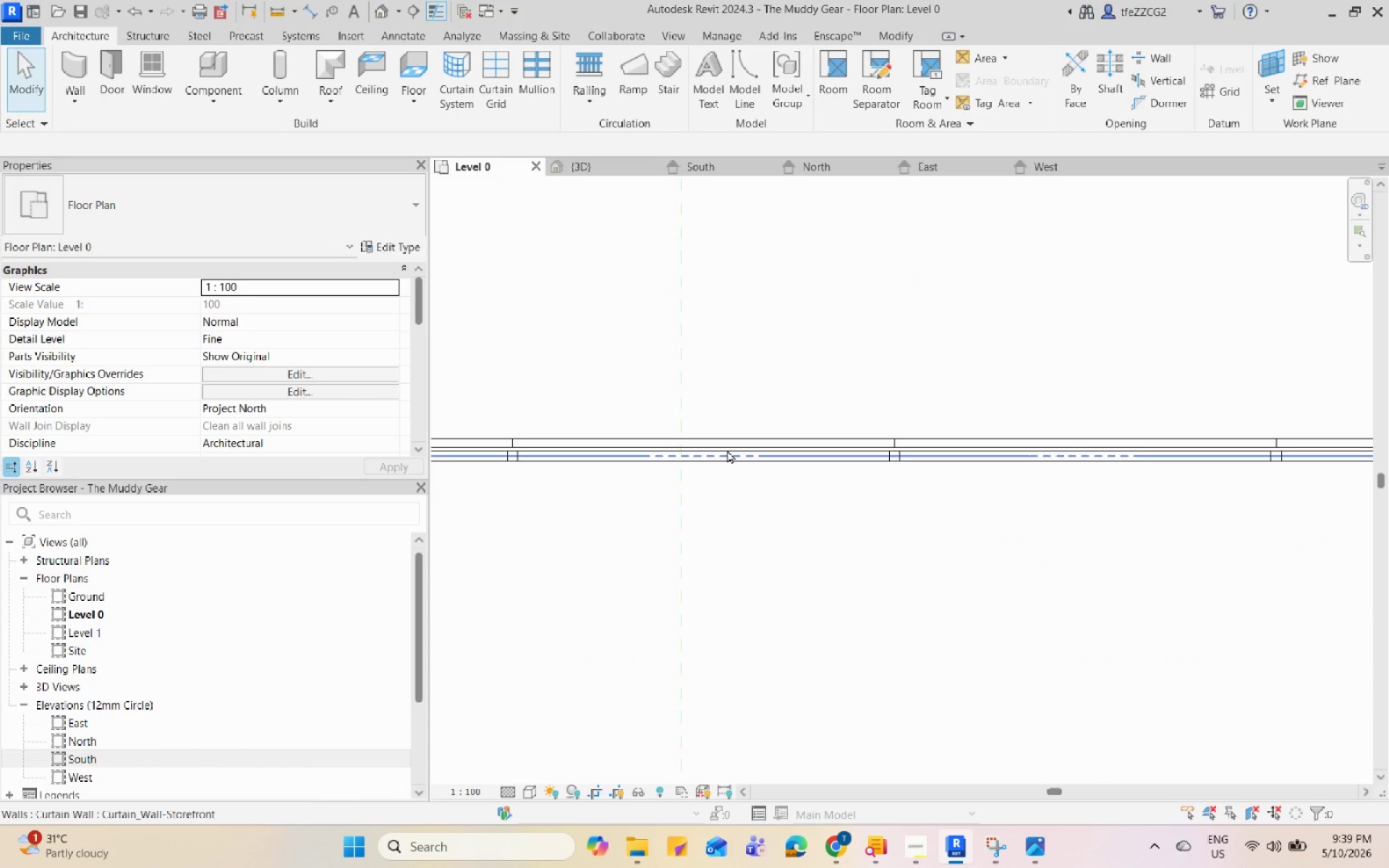 
key(Tab)
 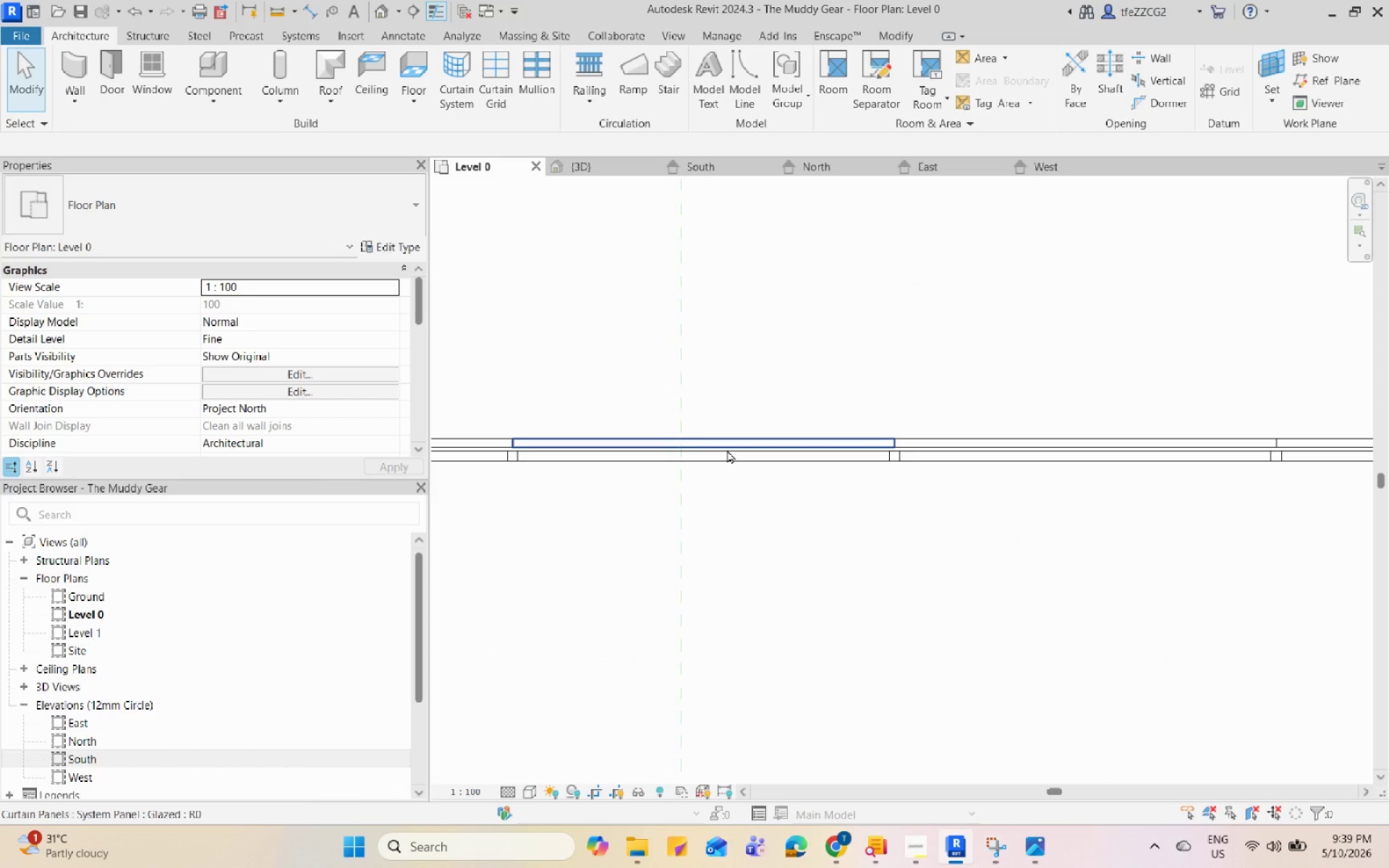 
left_click([727, 450])
 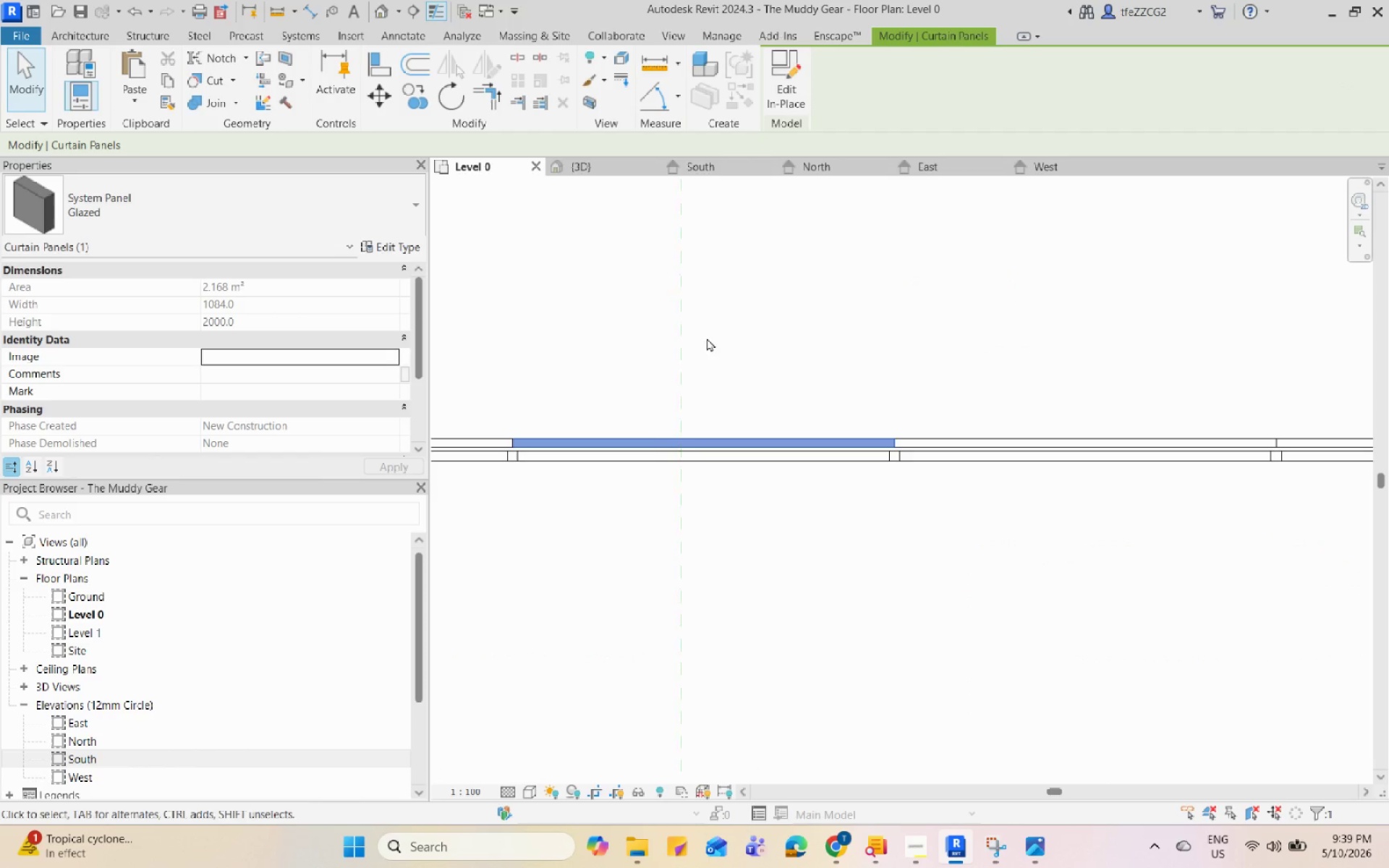 
left_click([619, 171])
 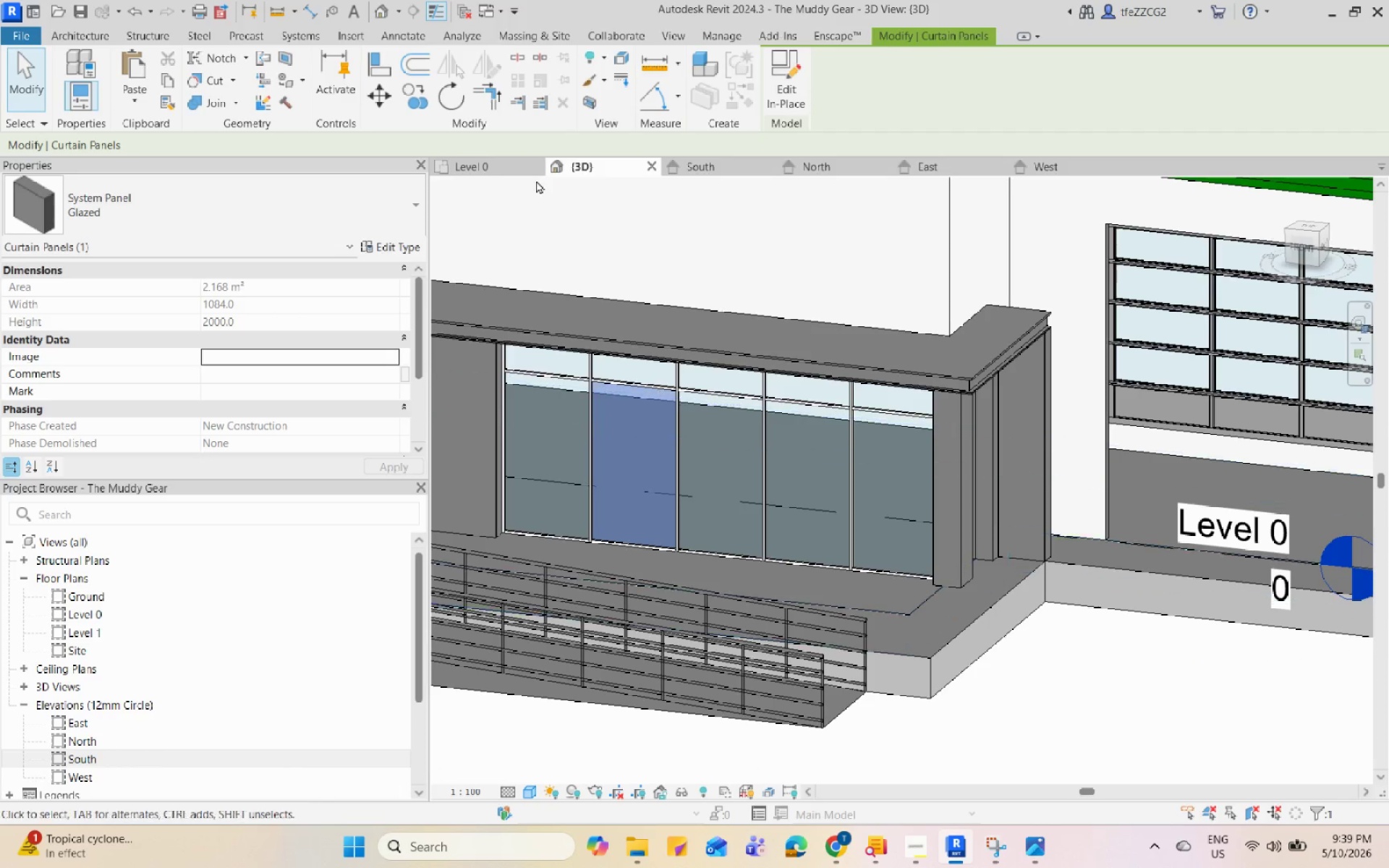 
left_click([492, 168])
 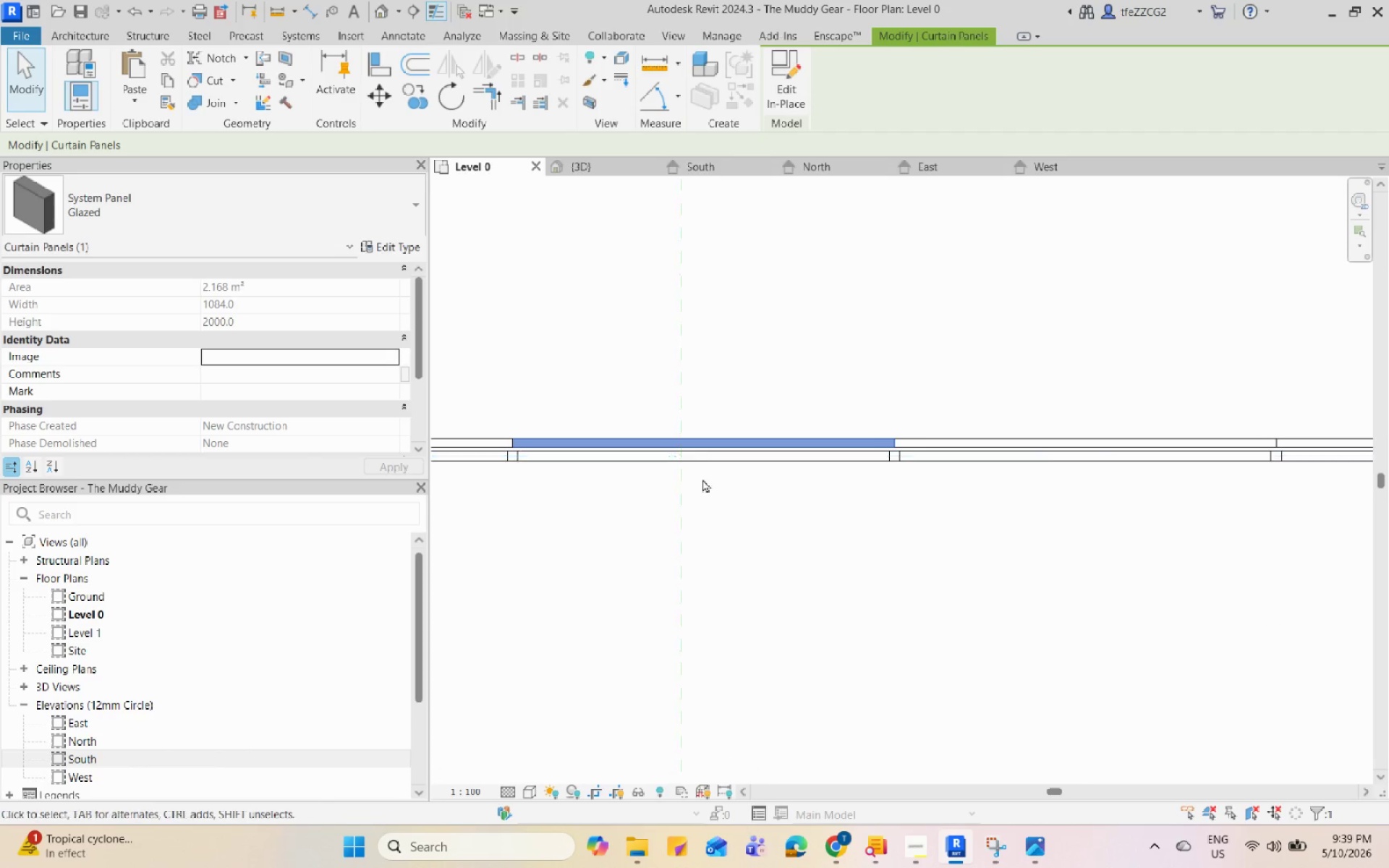 
scroll: coordinate [807, 475], scroll_direction: down, amount: 4.0
 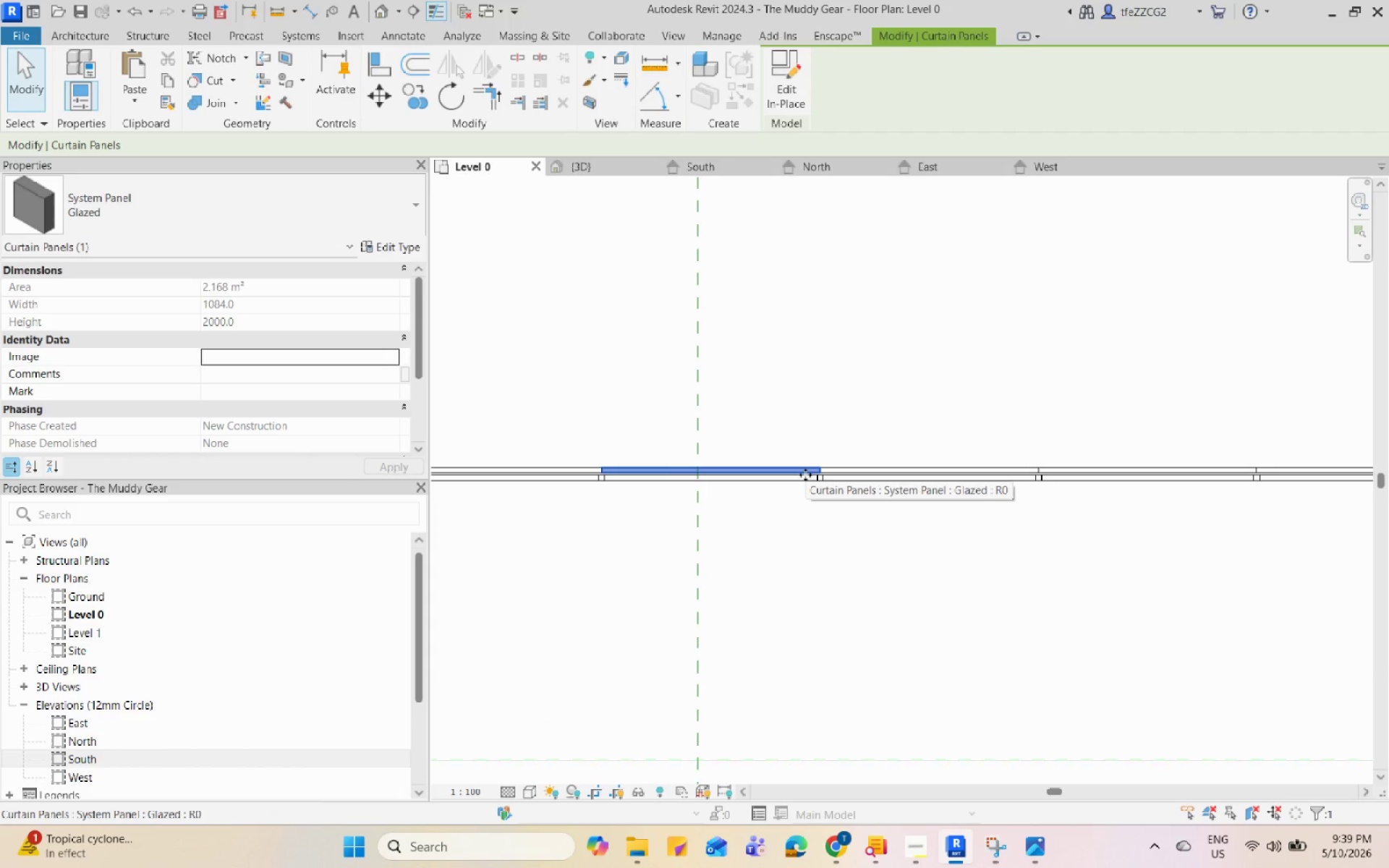 
wait(5.09)
 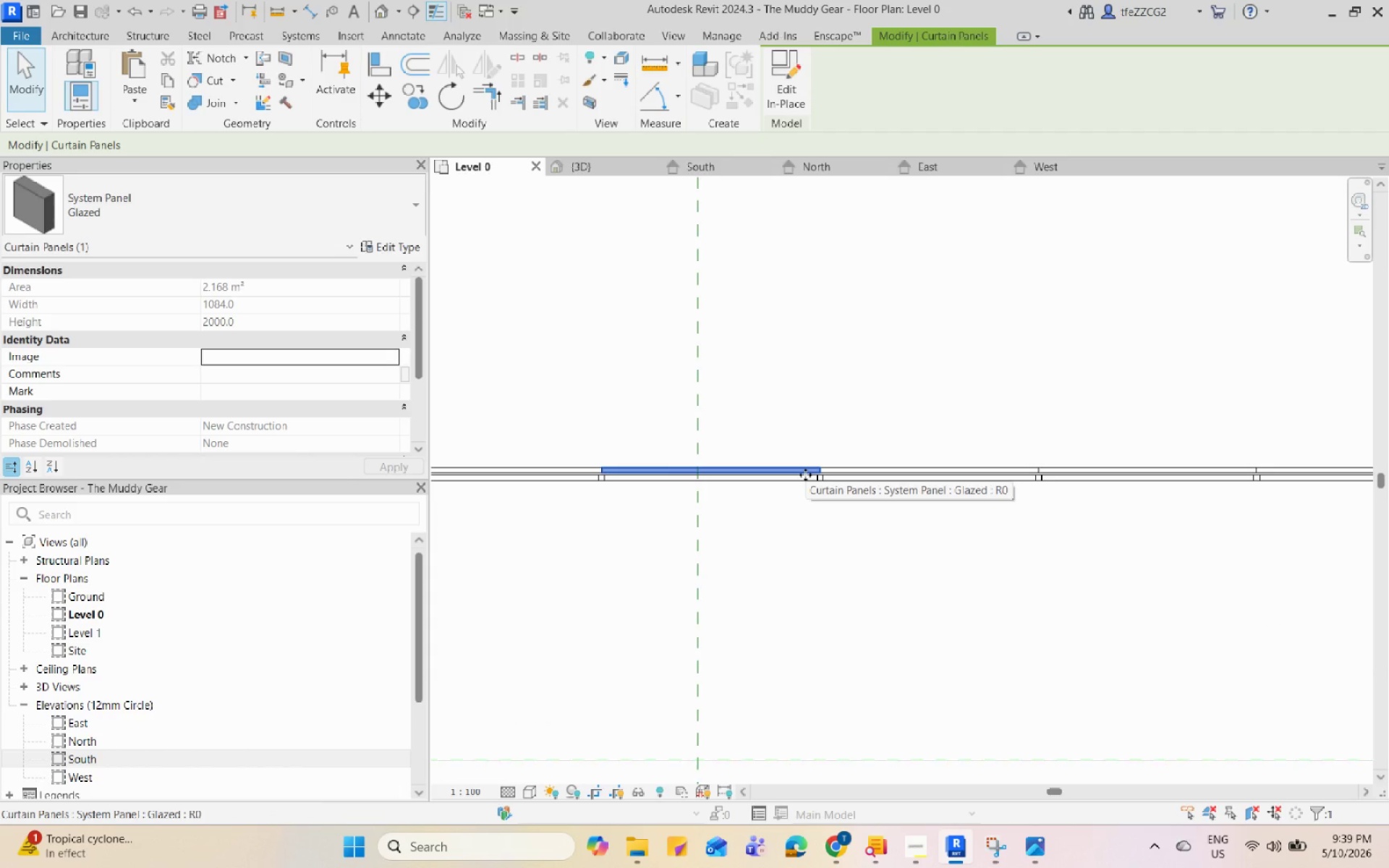 
key(Escape)
 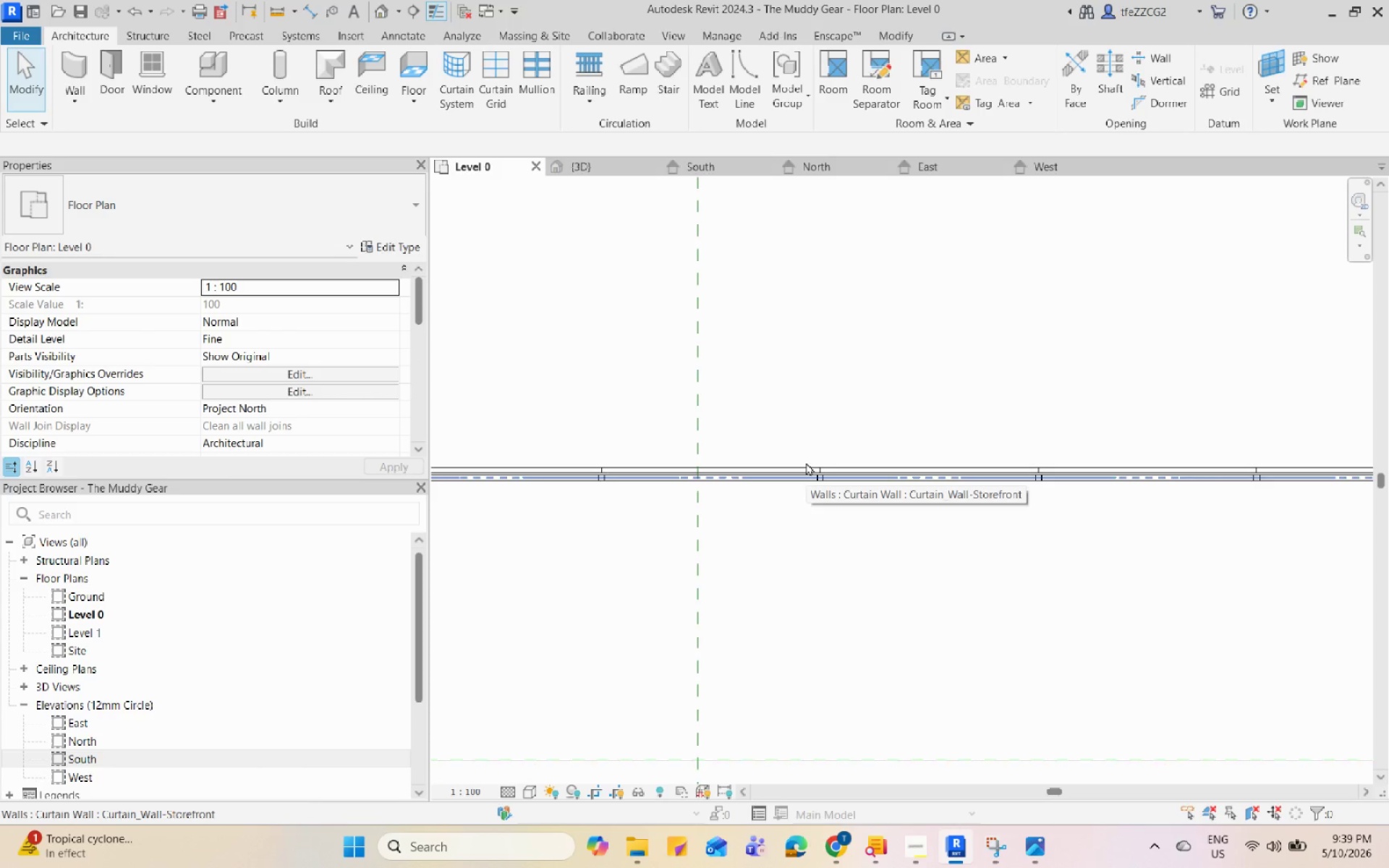 
key(Tab)
 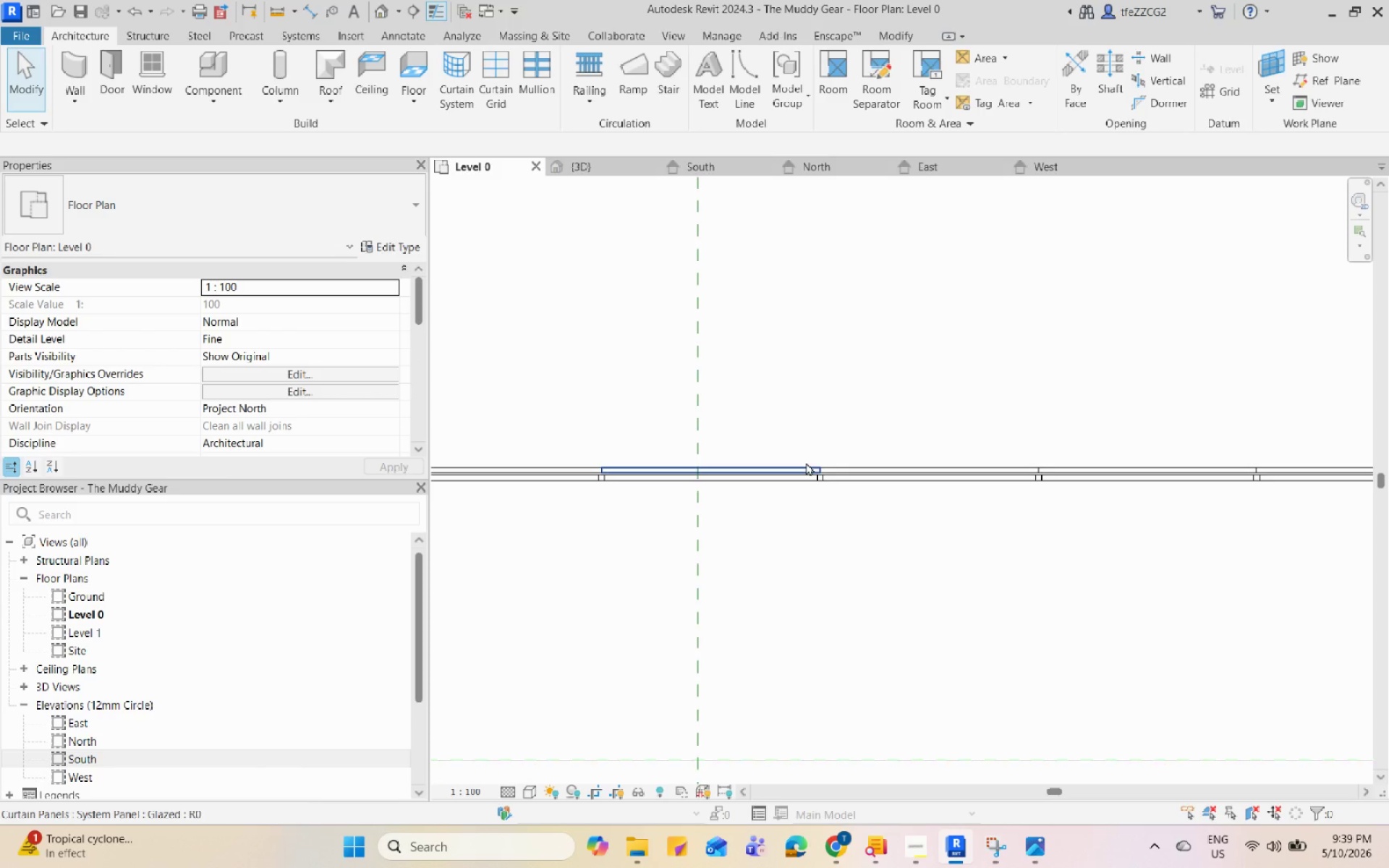 
left_click([806, 462])
 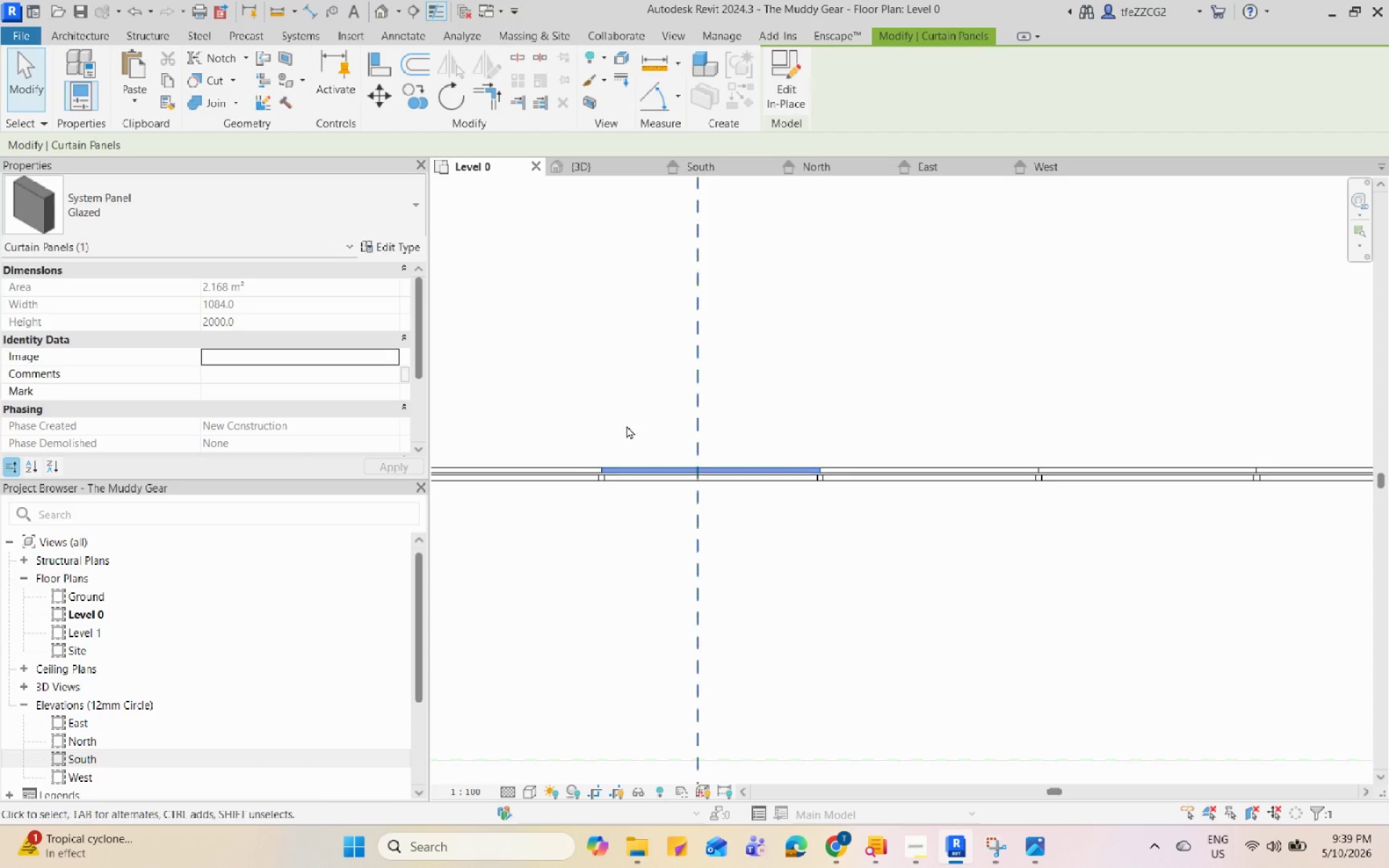 
key(Escape)
 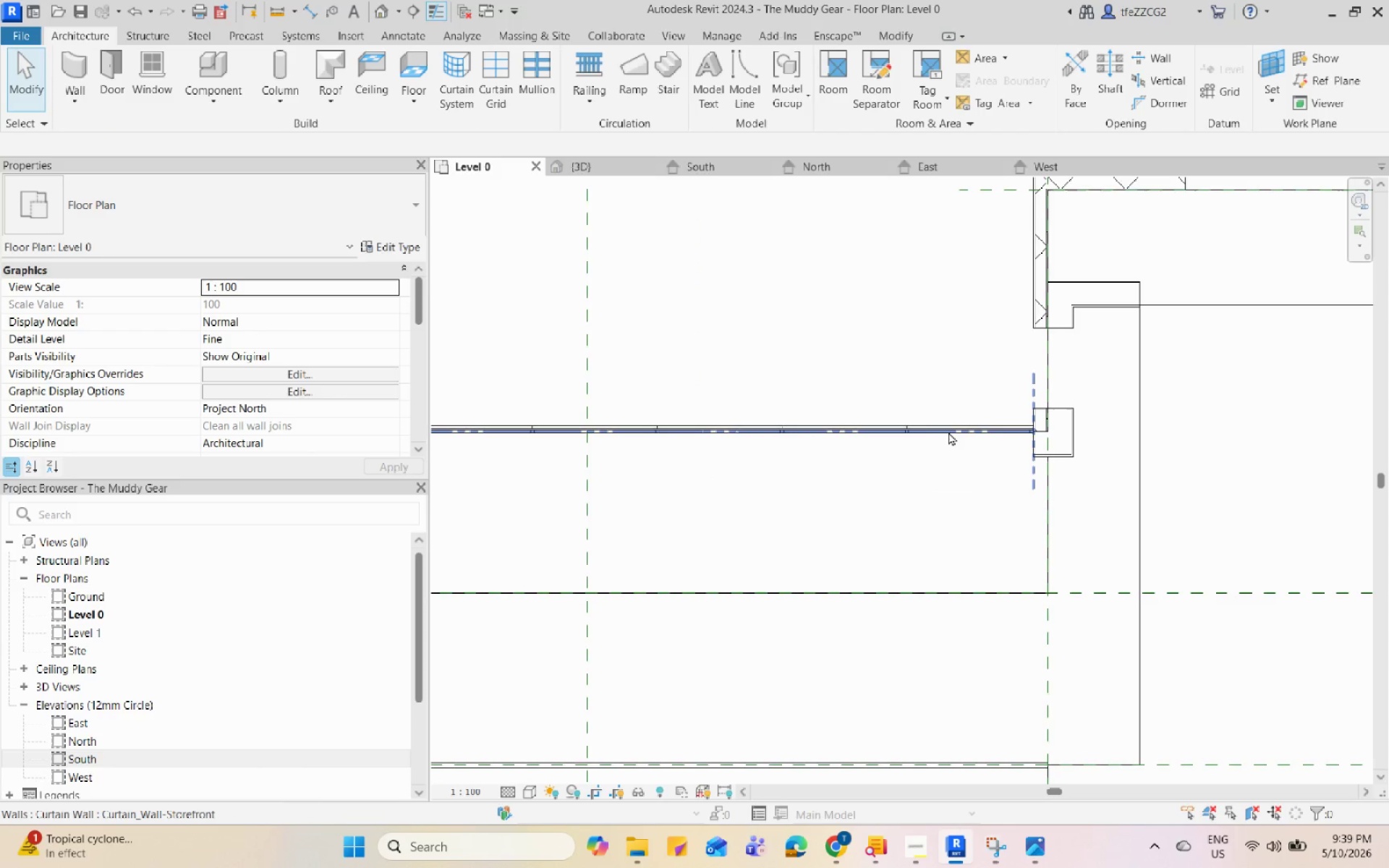 
scroll: coordinate [440, 370], scroll_direction: down, amount: 4.0
 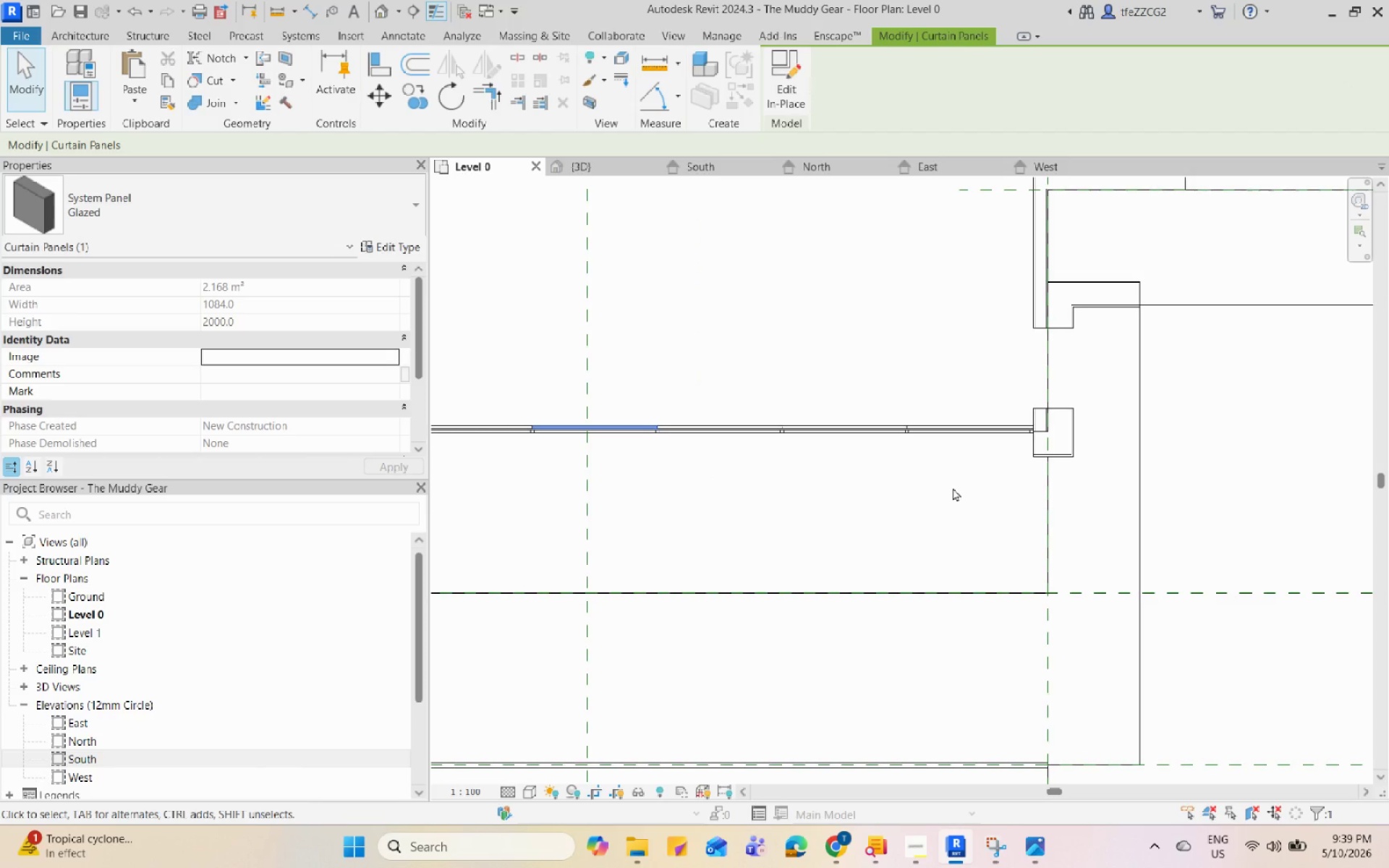 
left_click([948, 431])
 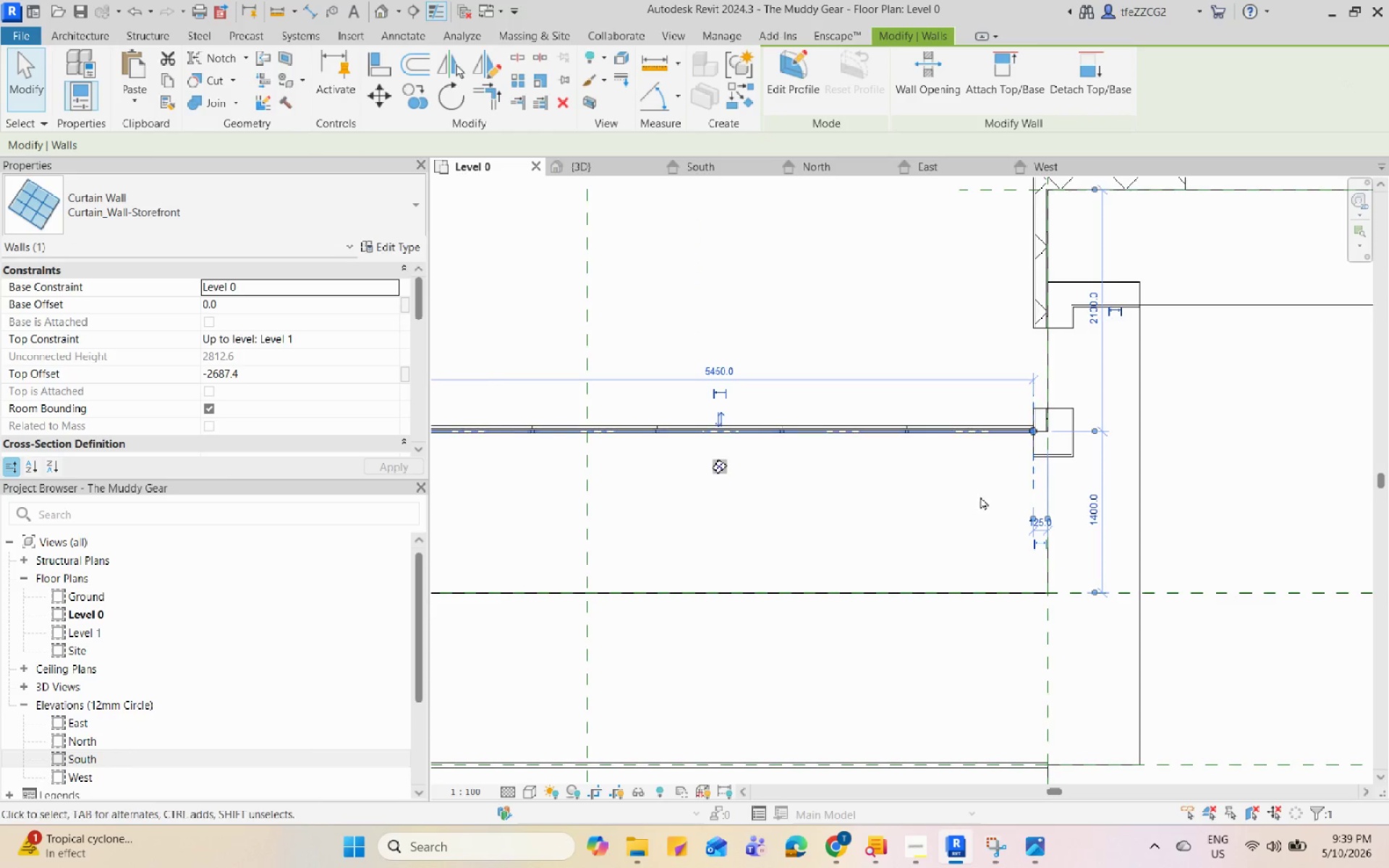 
scroll: coordinate [744, 459], scroll_direction: up, amount: 1.0
 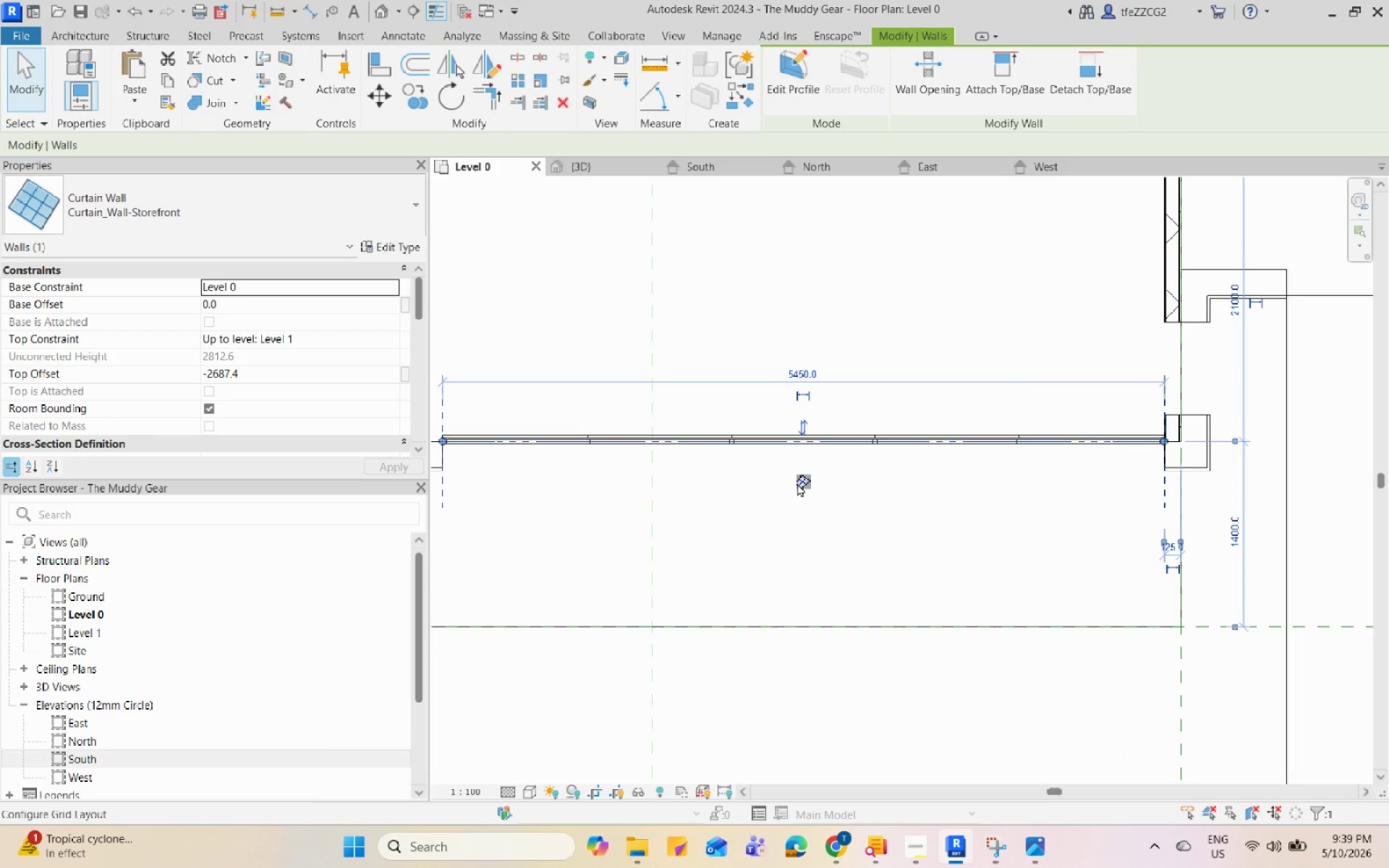 
left_click([797, 483])
 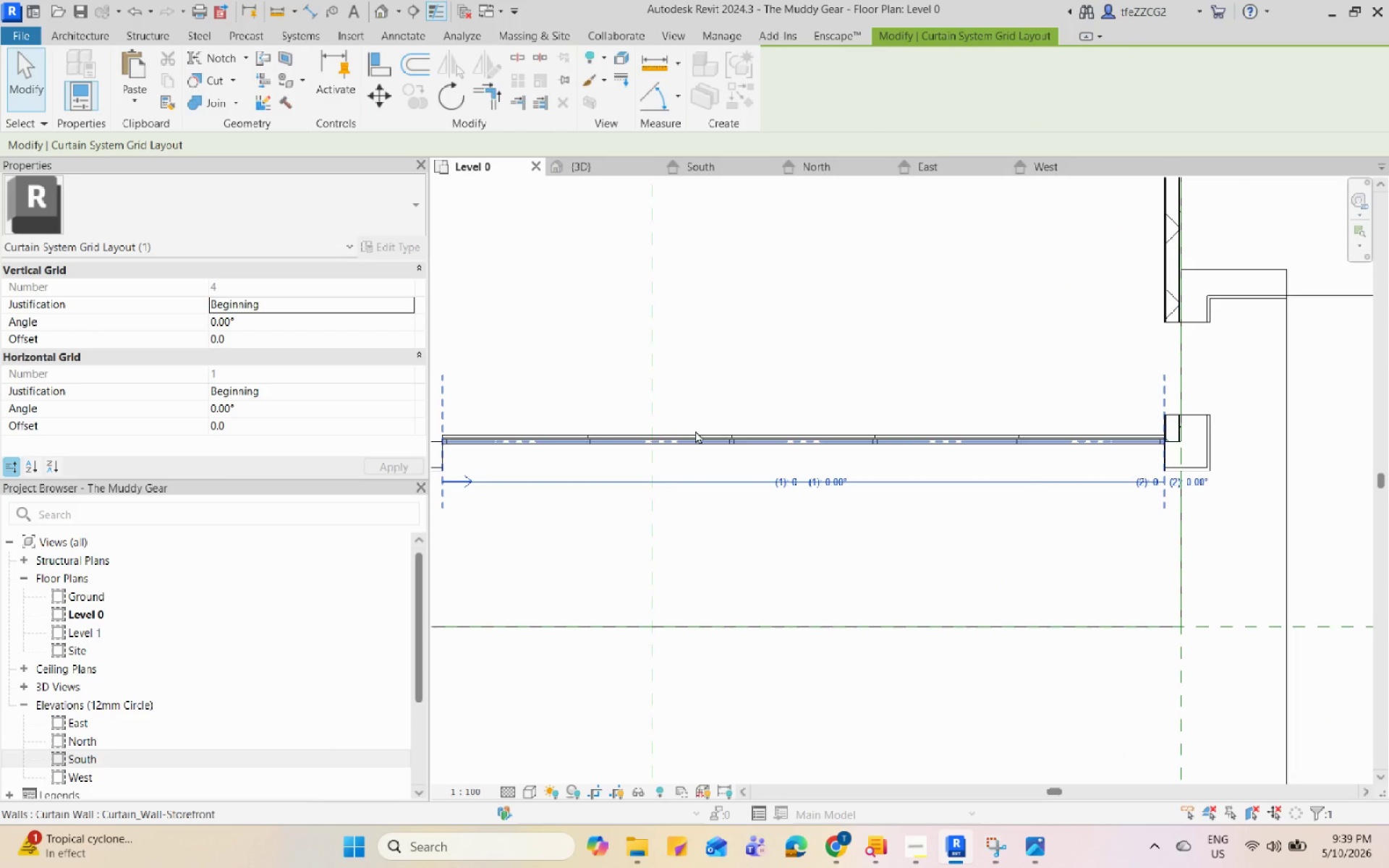 
key(Tab)
 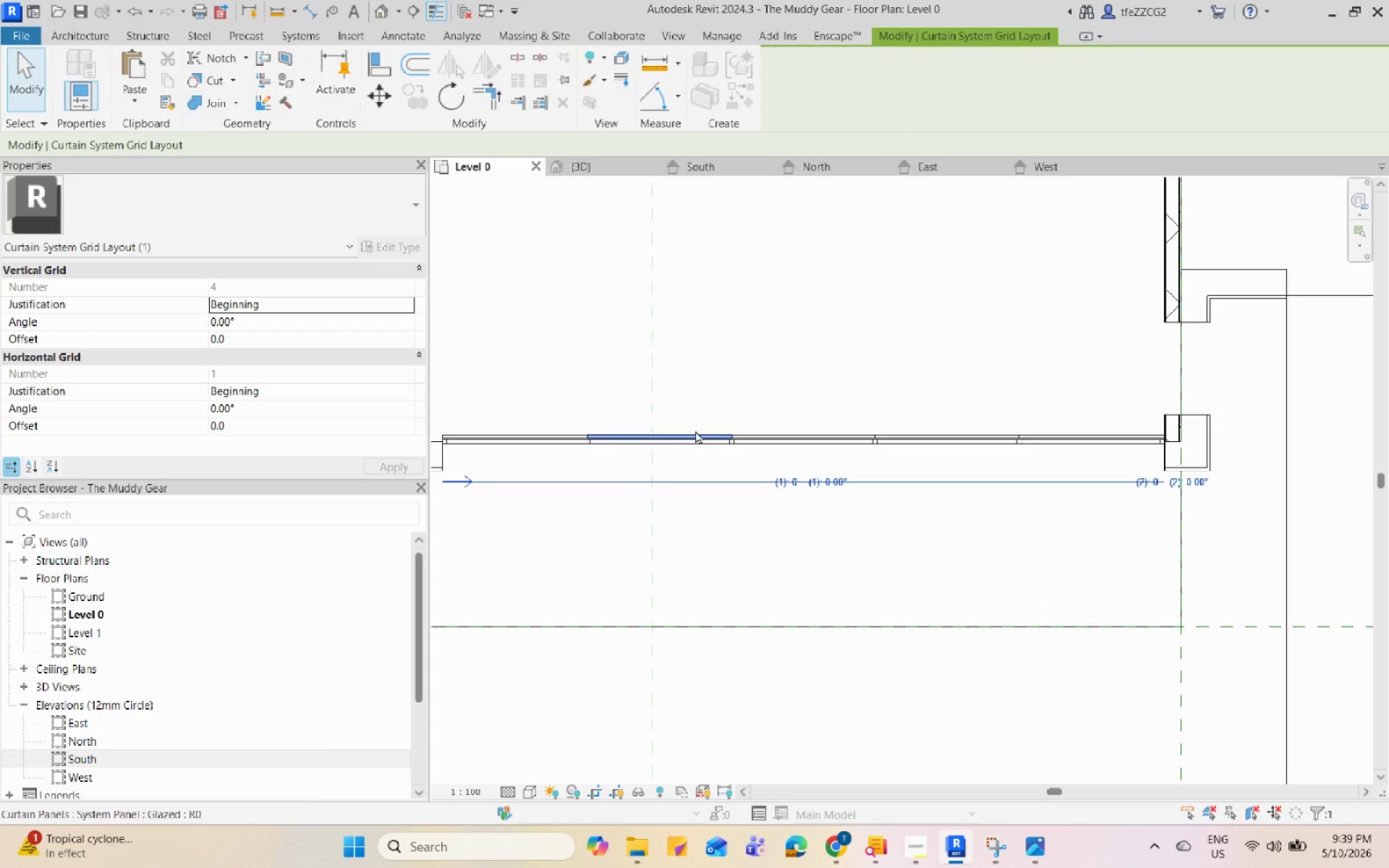 
left_click([695, 430])
 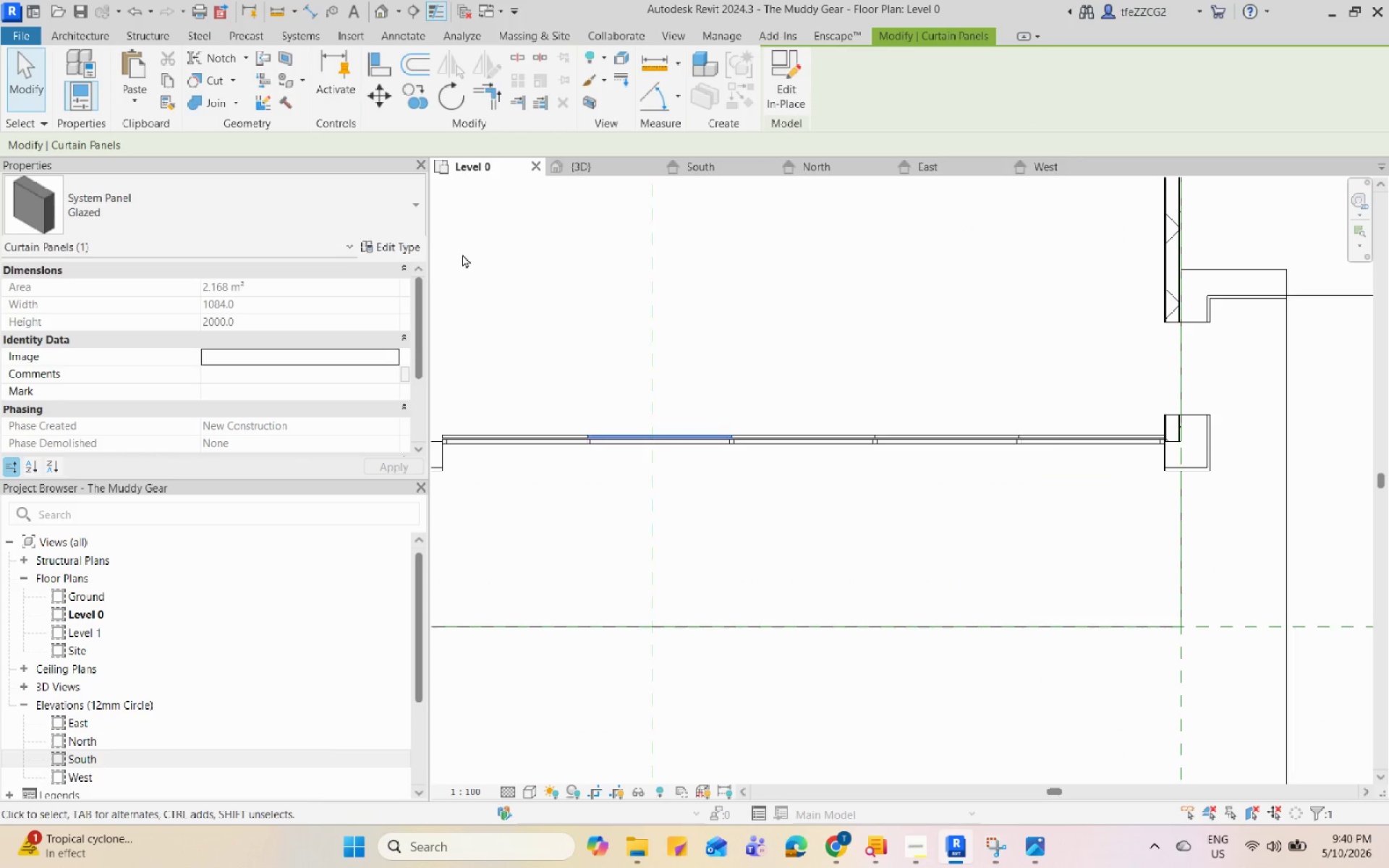 
left_click([390, 252])
 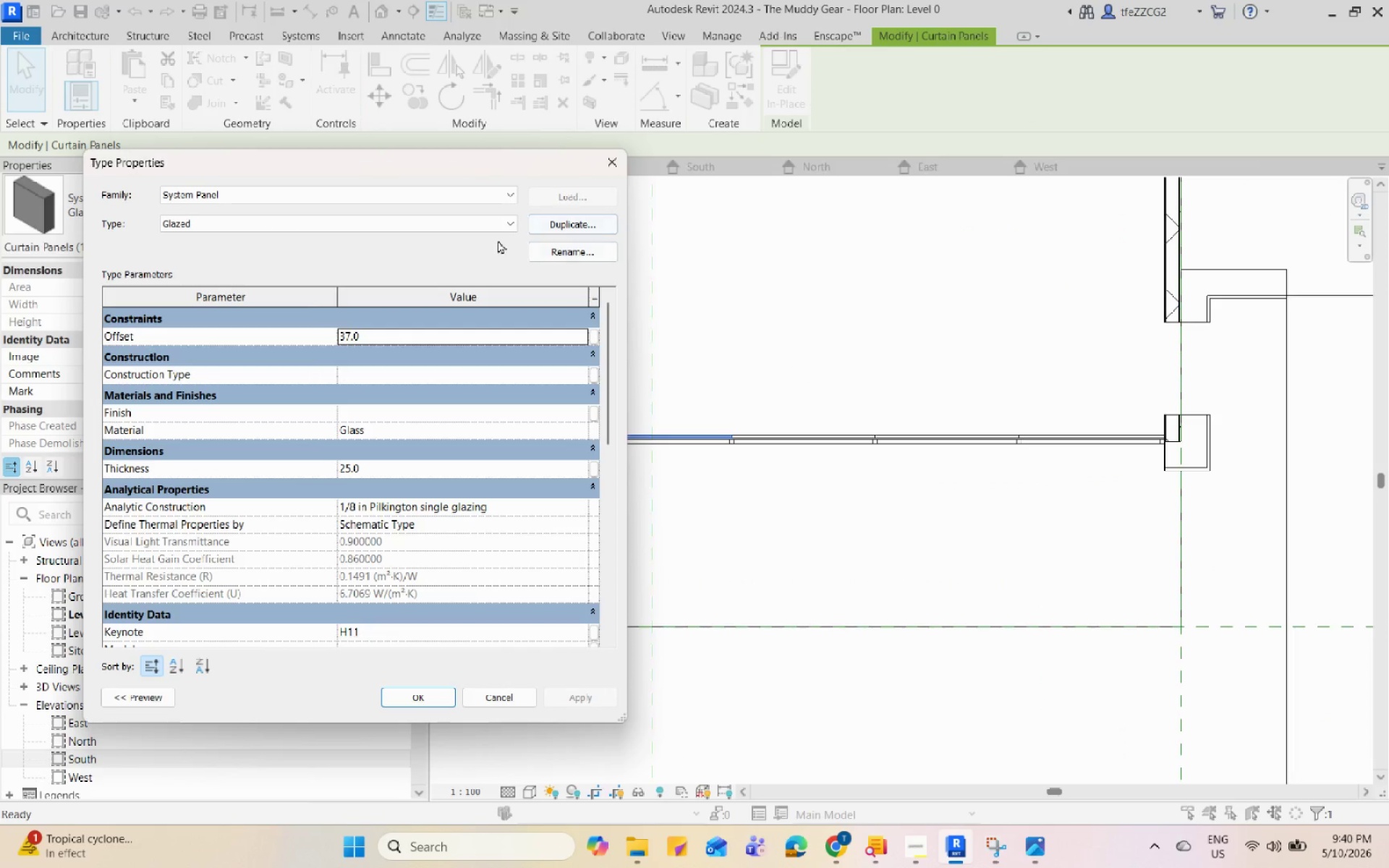 
left_click([496, 220])
 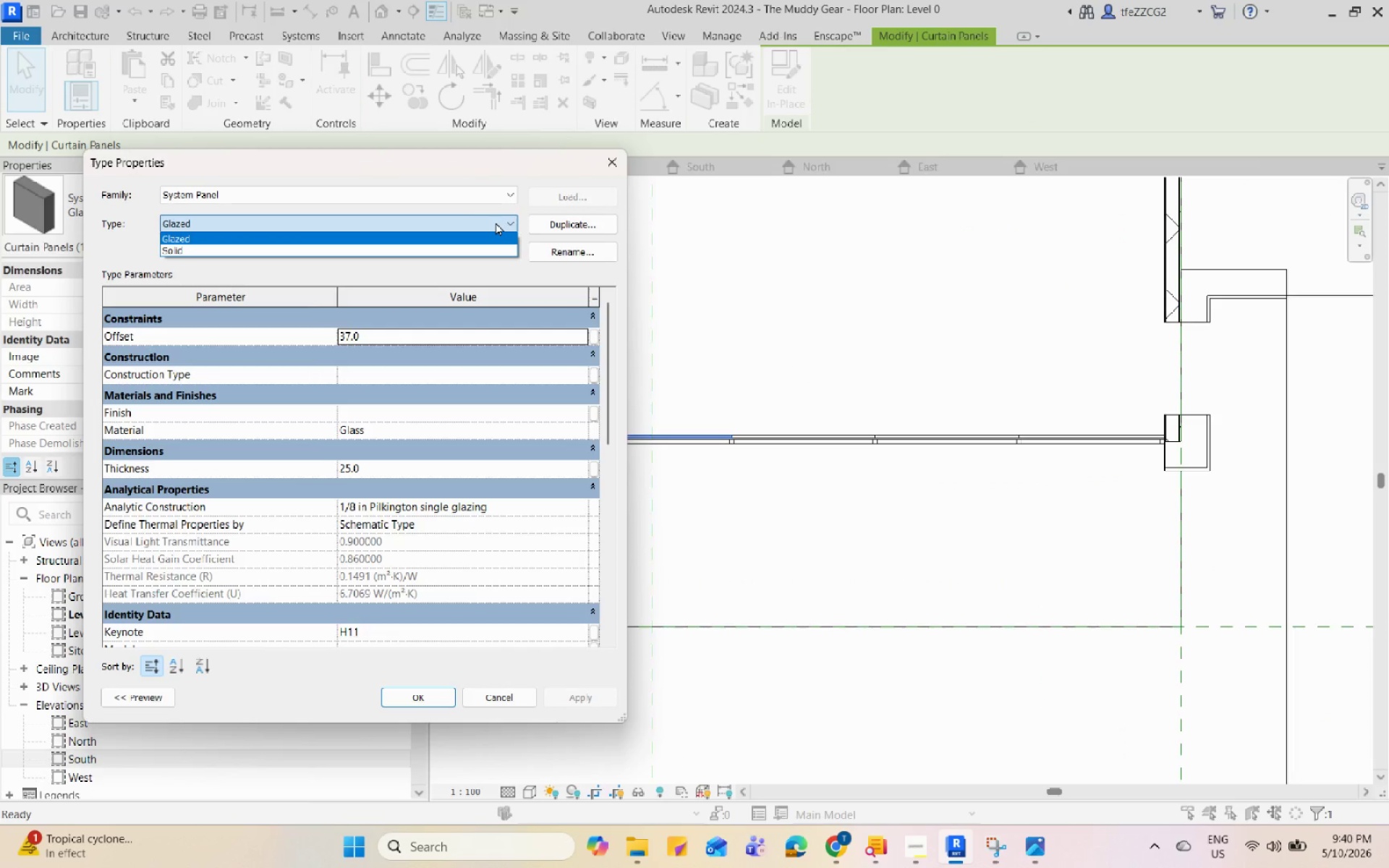 
left_click([497, 222])
 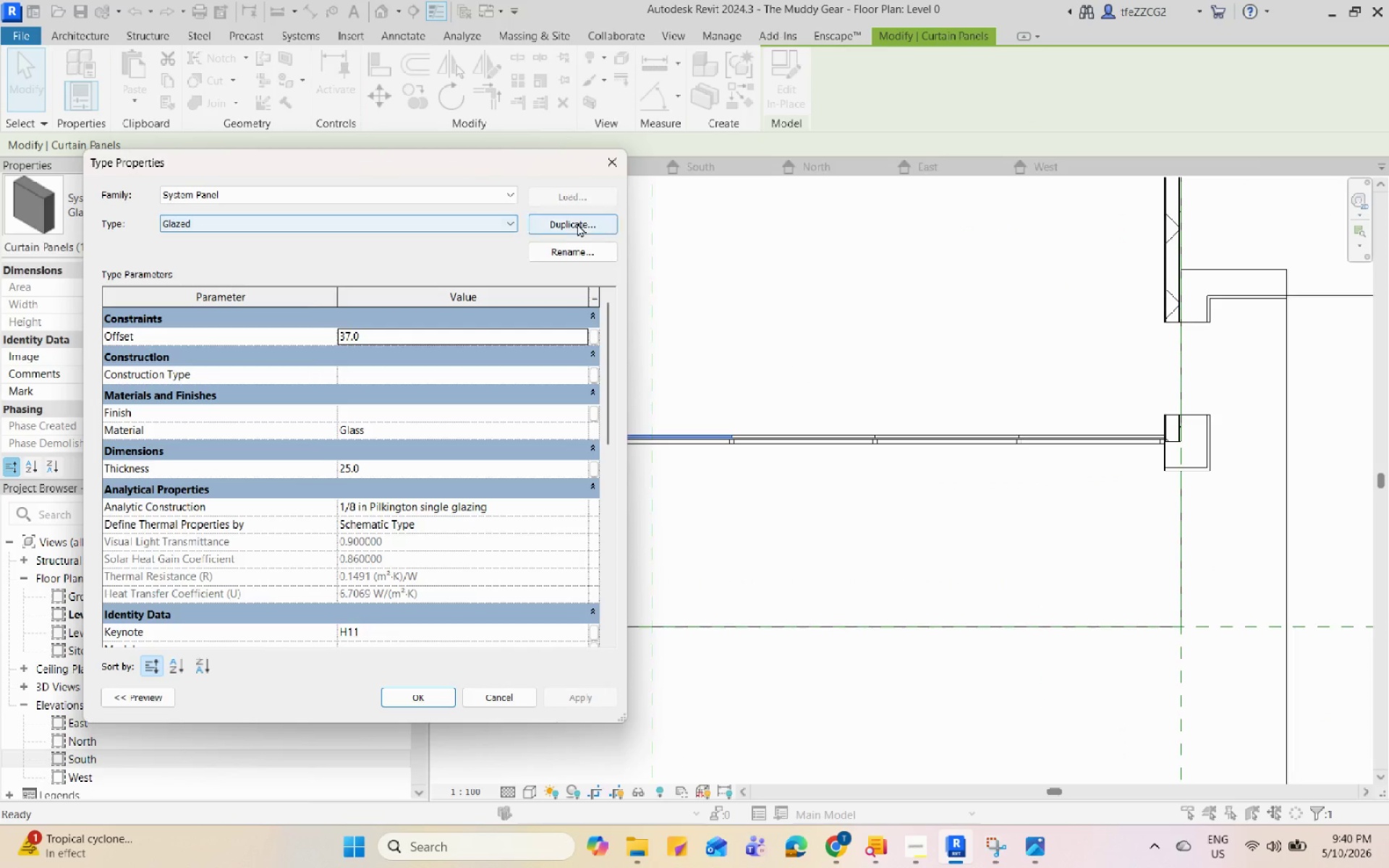 
left_click([577, 224])
 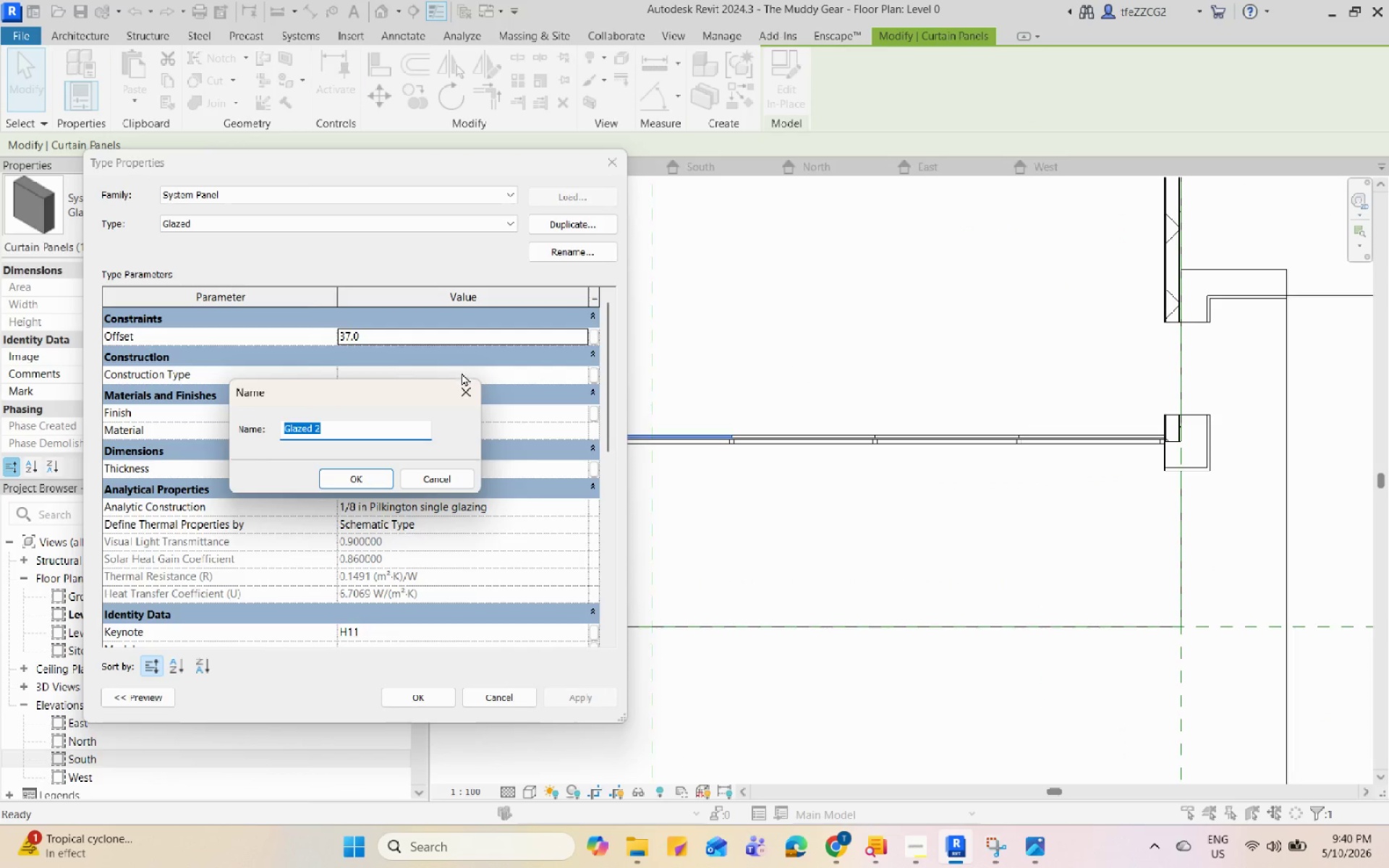 
left_click([464, 390])
 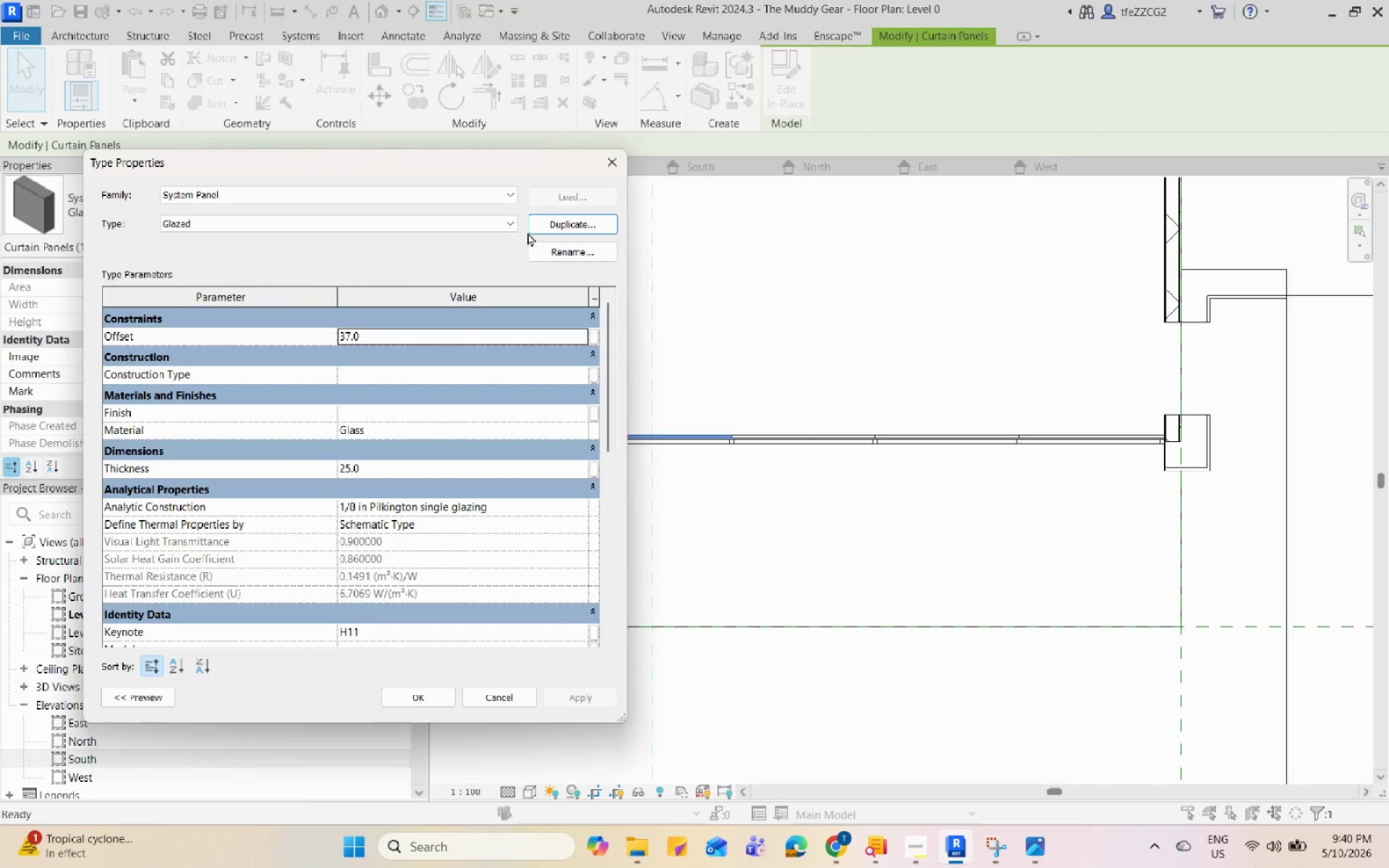 
scroll: coordinate [526, 416], scroll_direction: down, amount: 13.0
 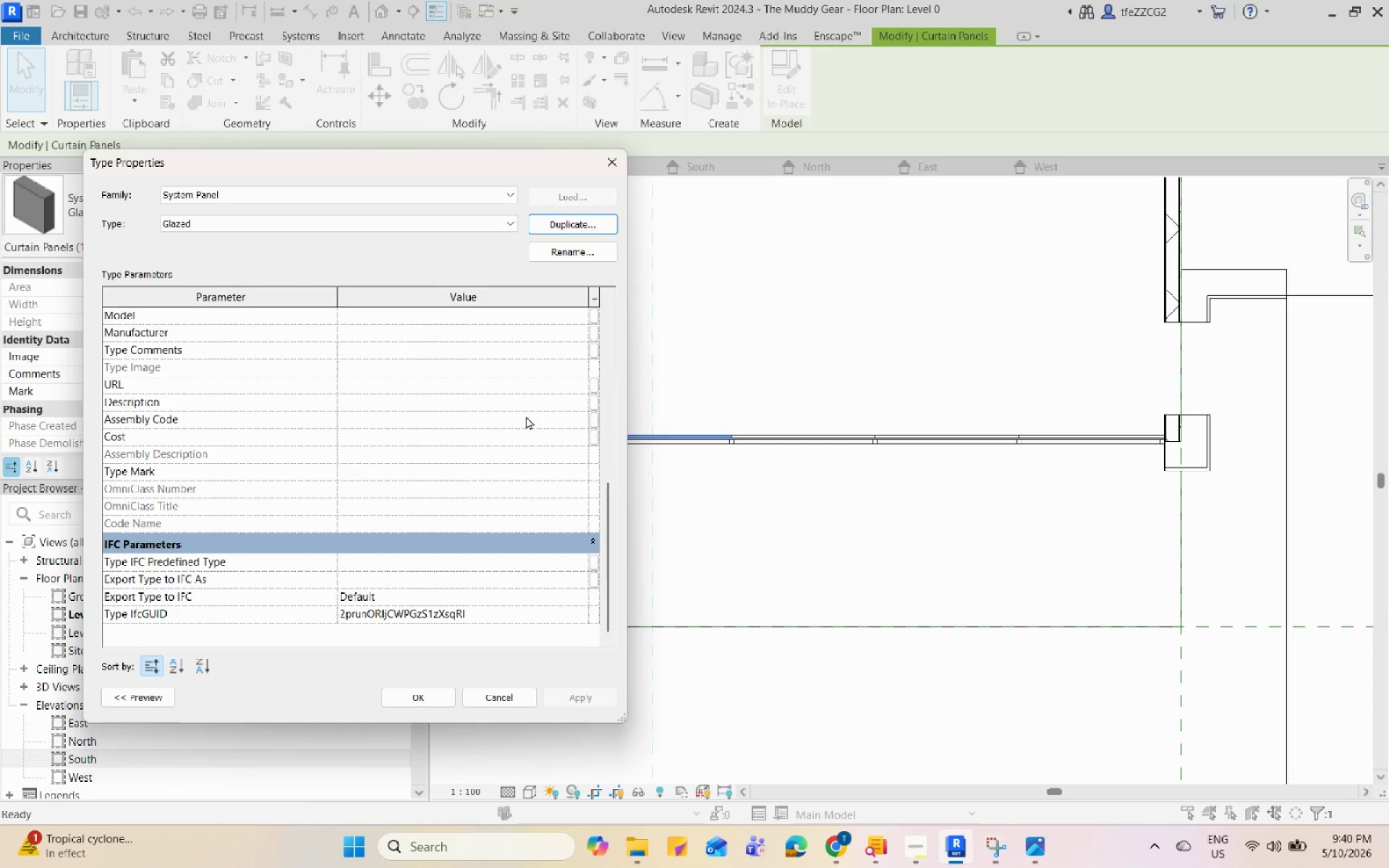 
scroll: coordinate [525, 408], scroll_direction: up, amount: 10.0
 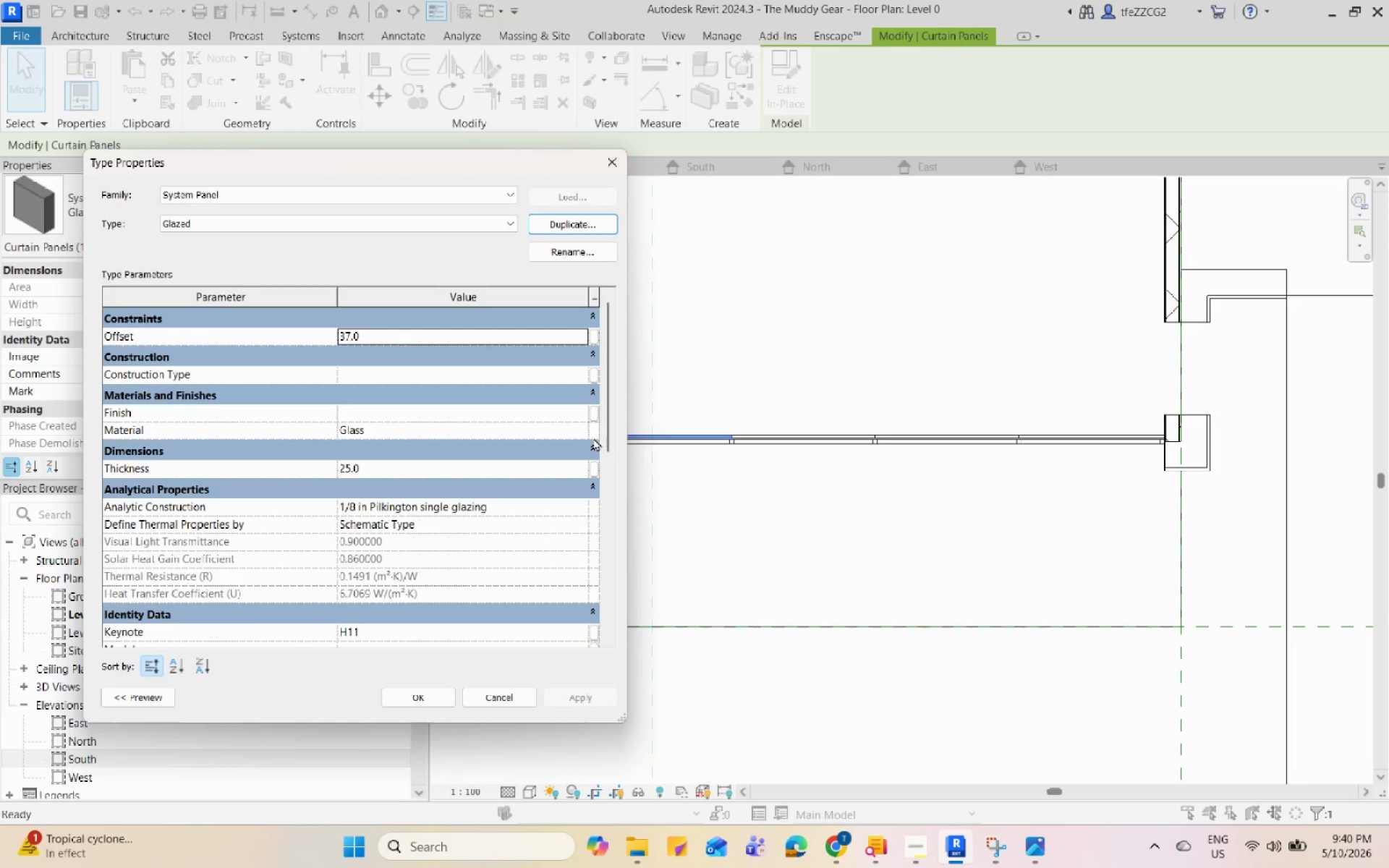 
left_click([587, 428])
 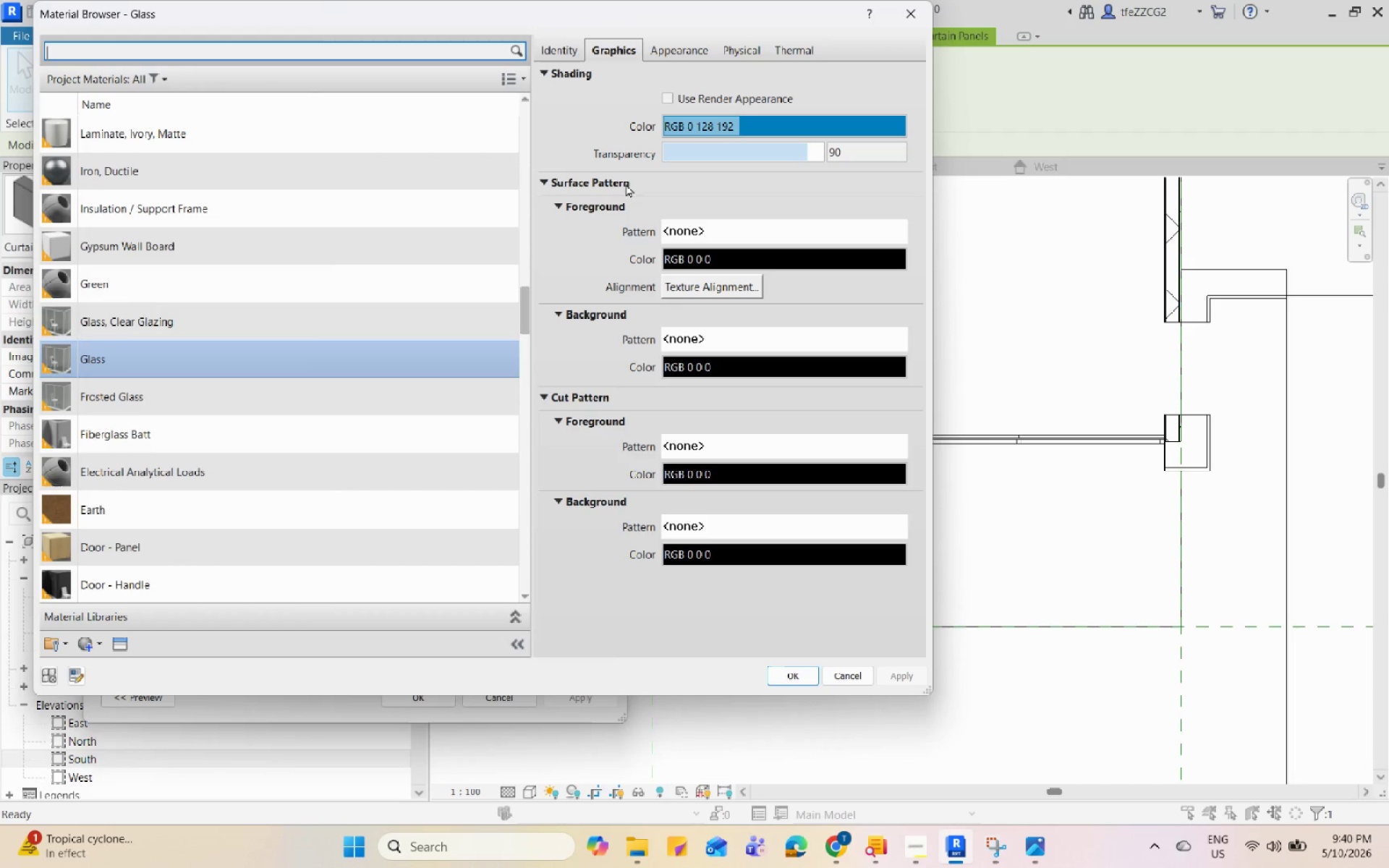 
left_click([894, 14])
 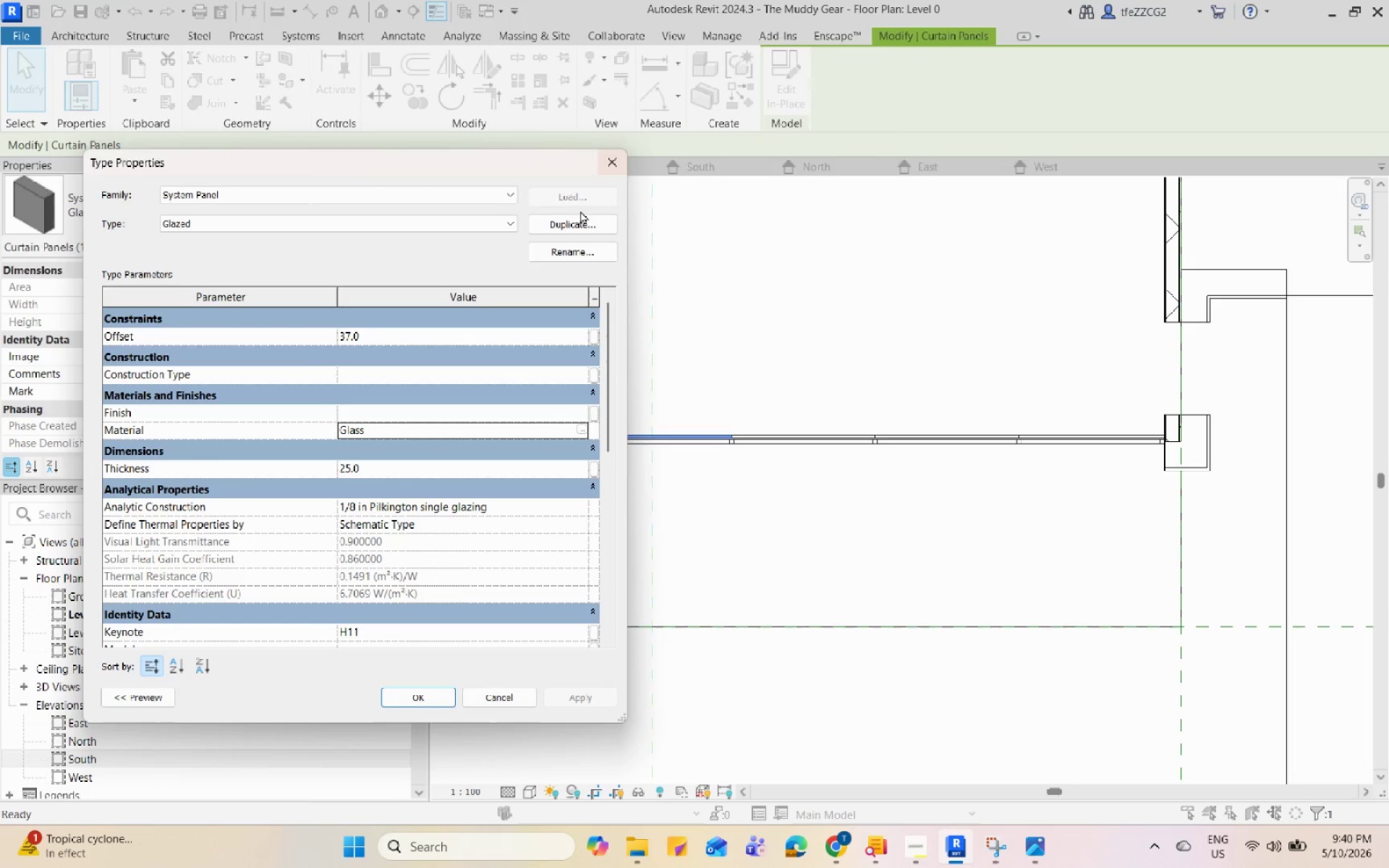 
left_click([582, 228])
 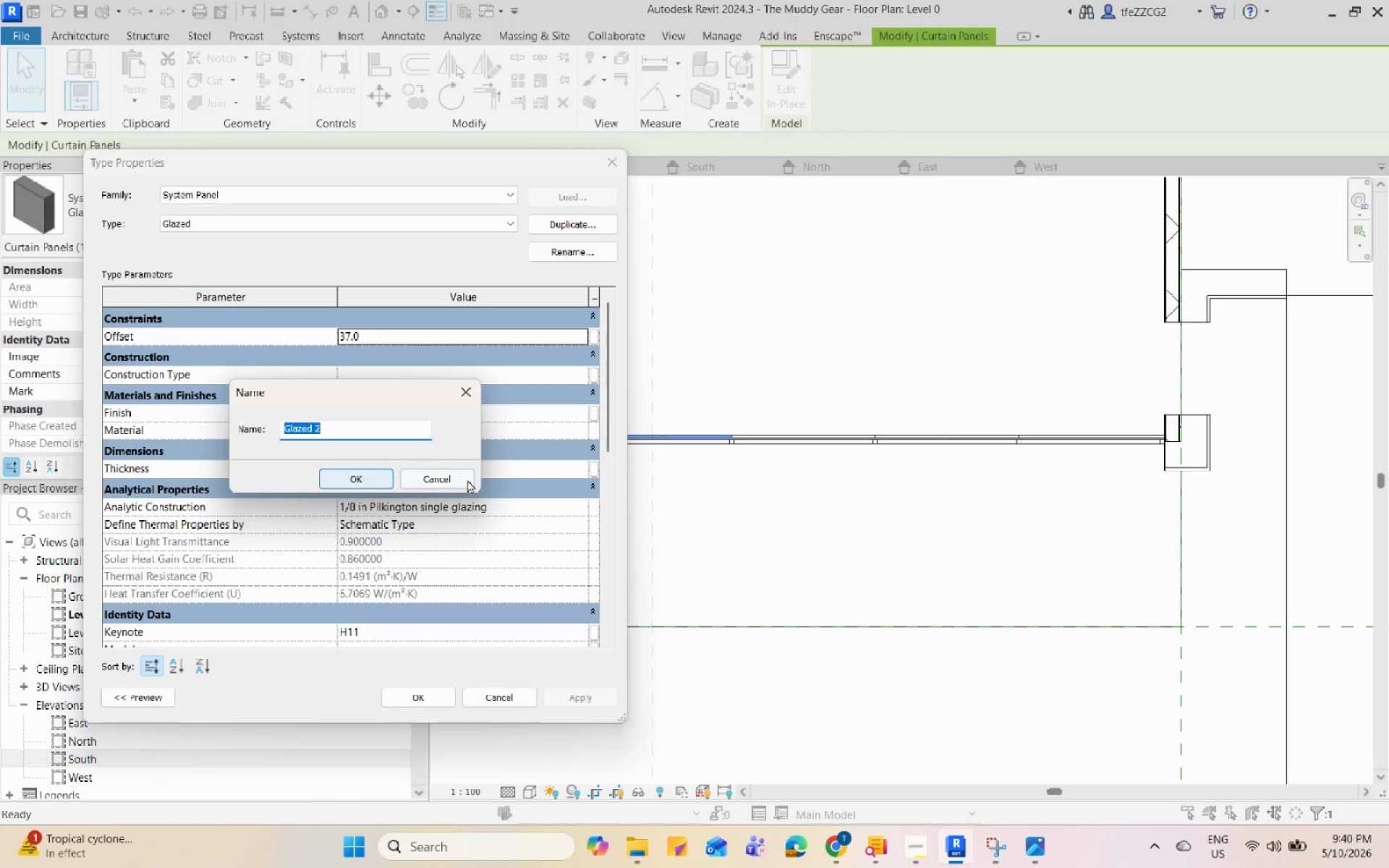 
left_click([465, 401])
 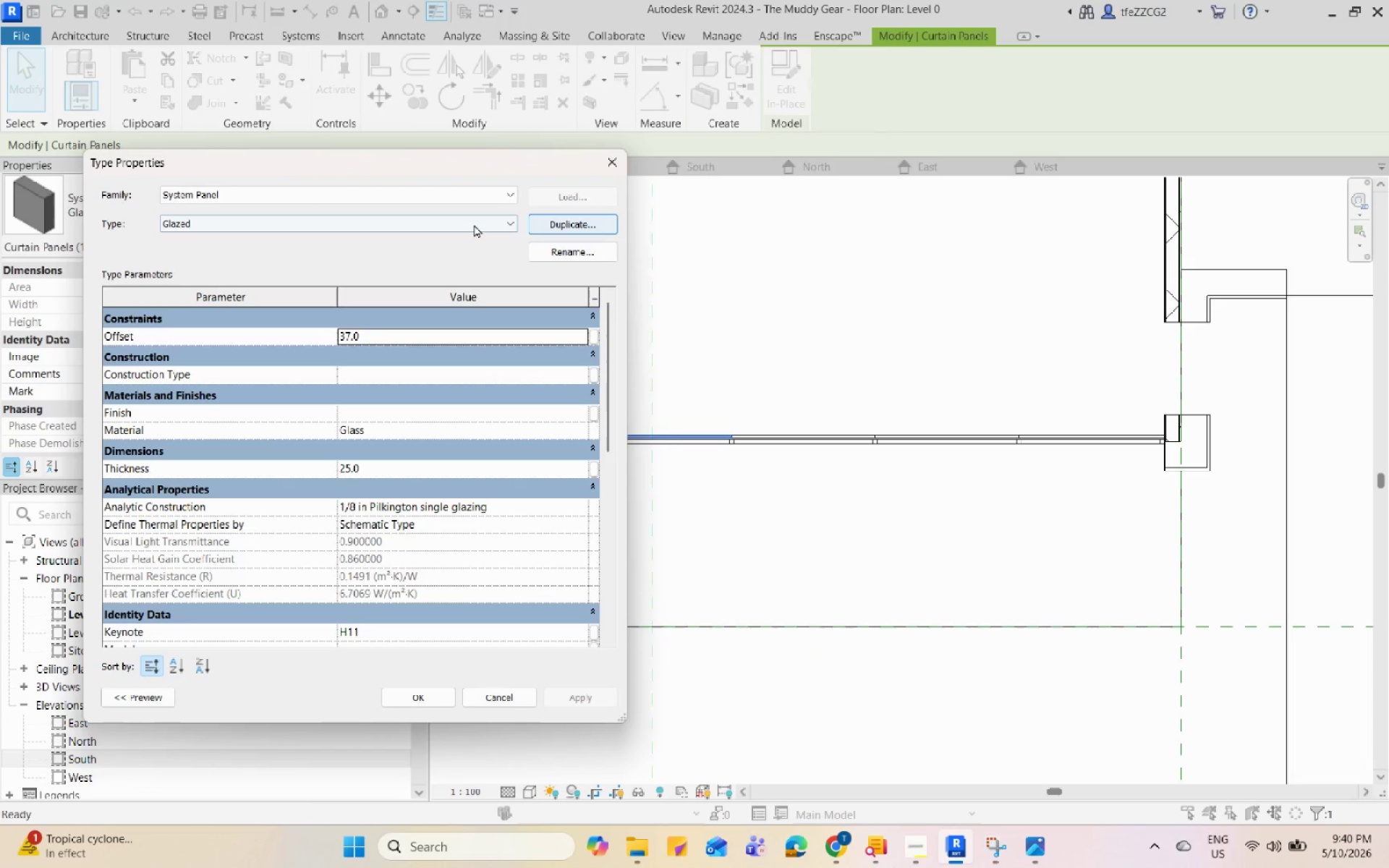 
left_click([483, 221])
 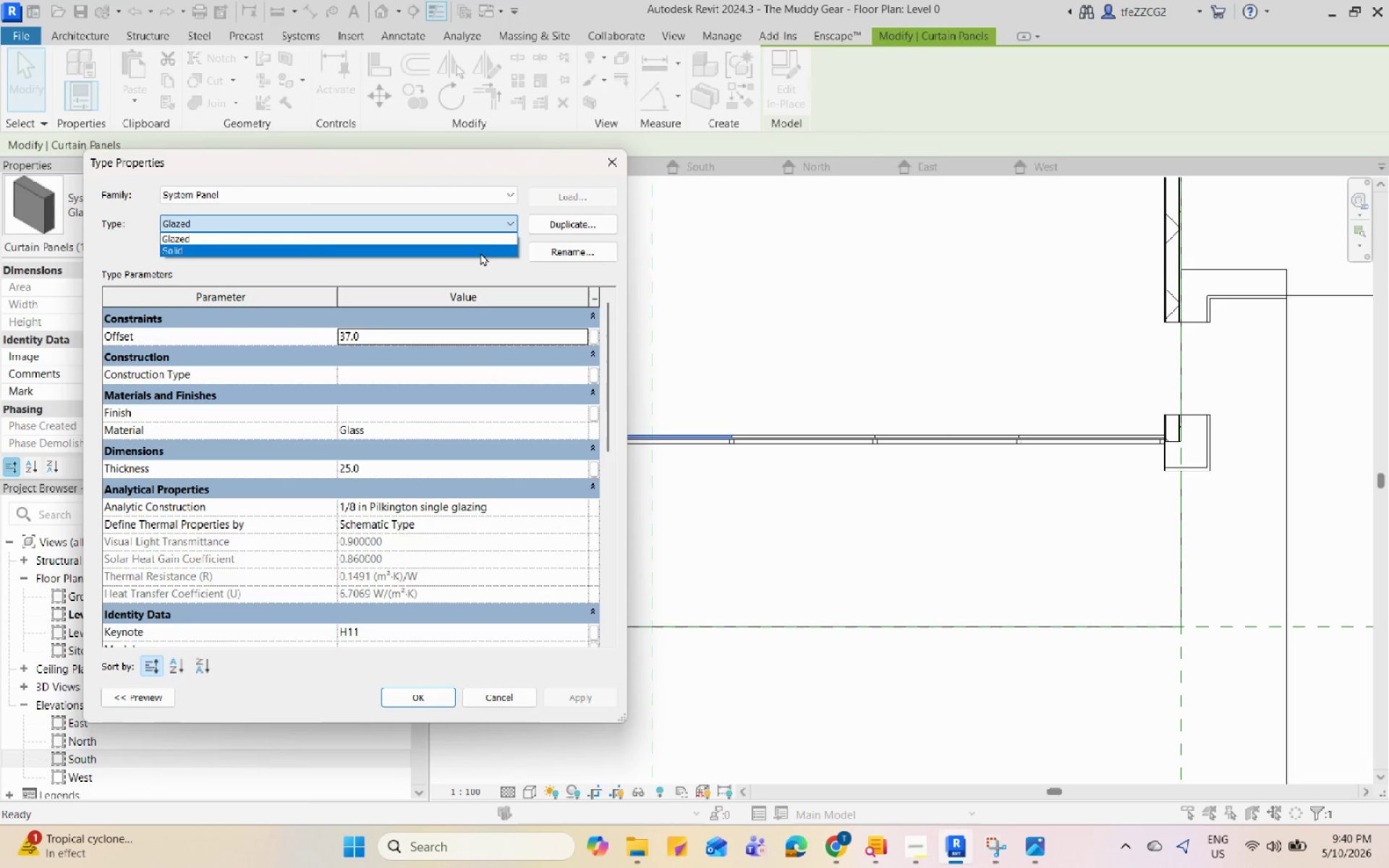 
left_click([480, 252])
 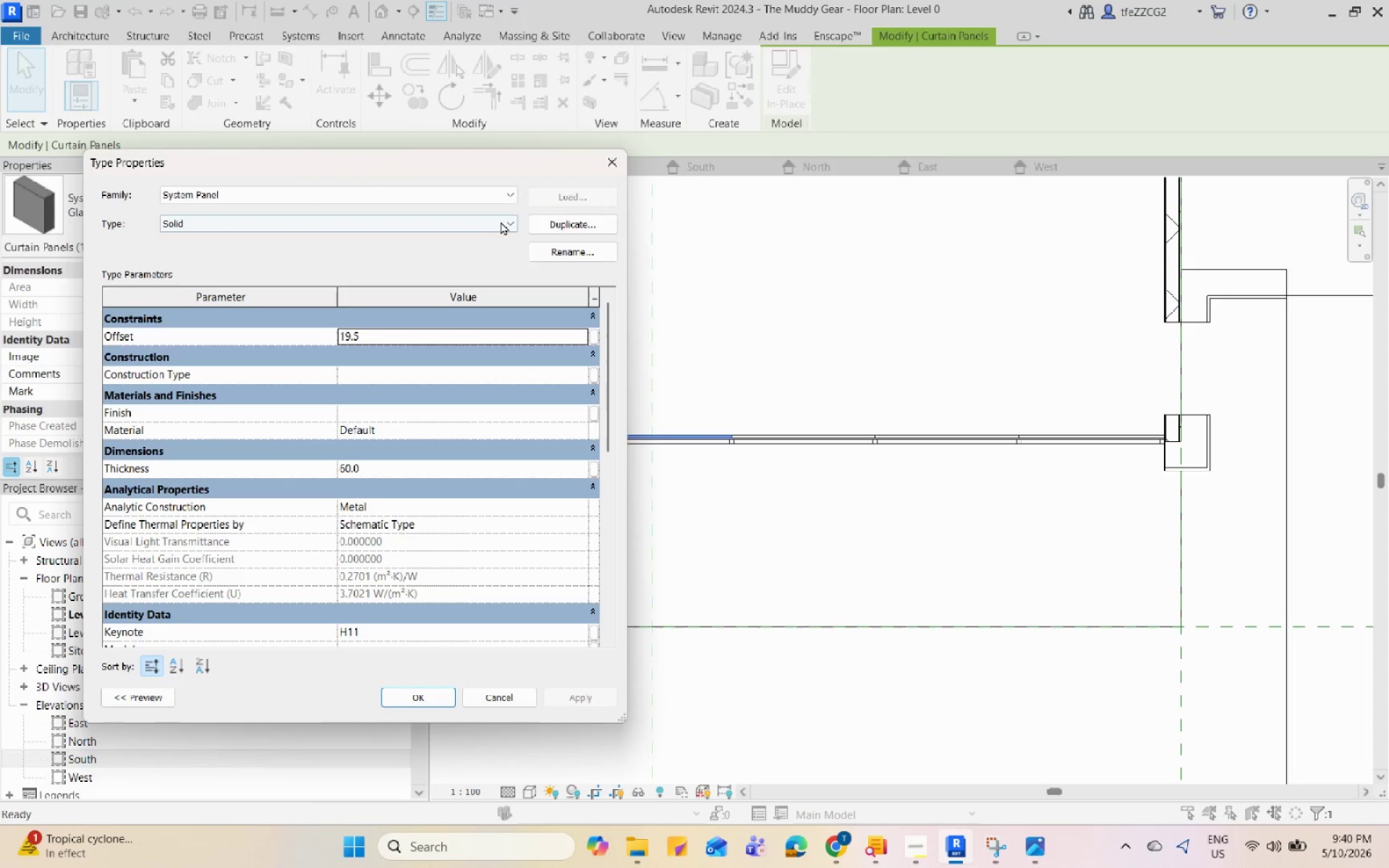 
left_click([504, 216])
 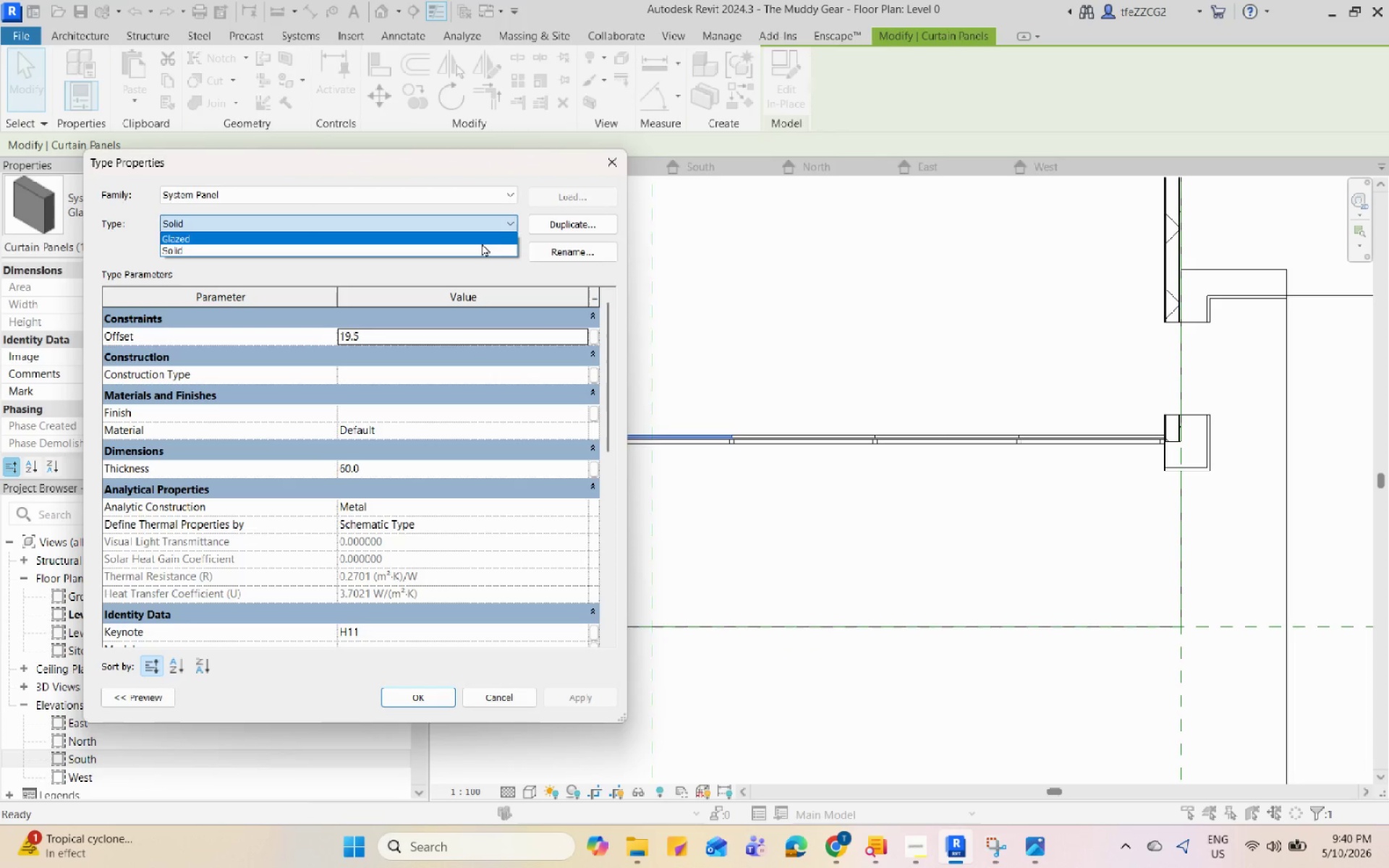 
left_click([482, 243])
 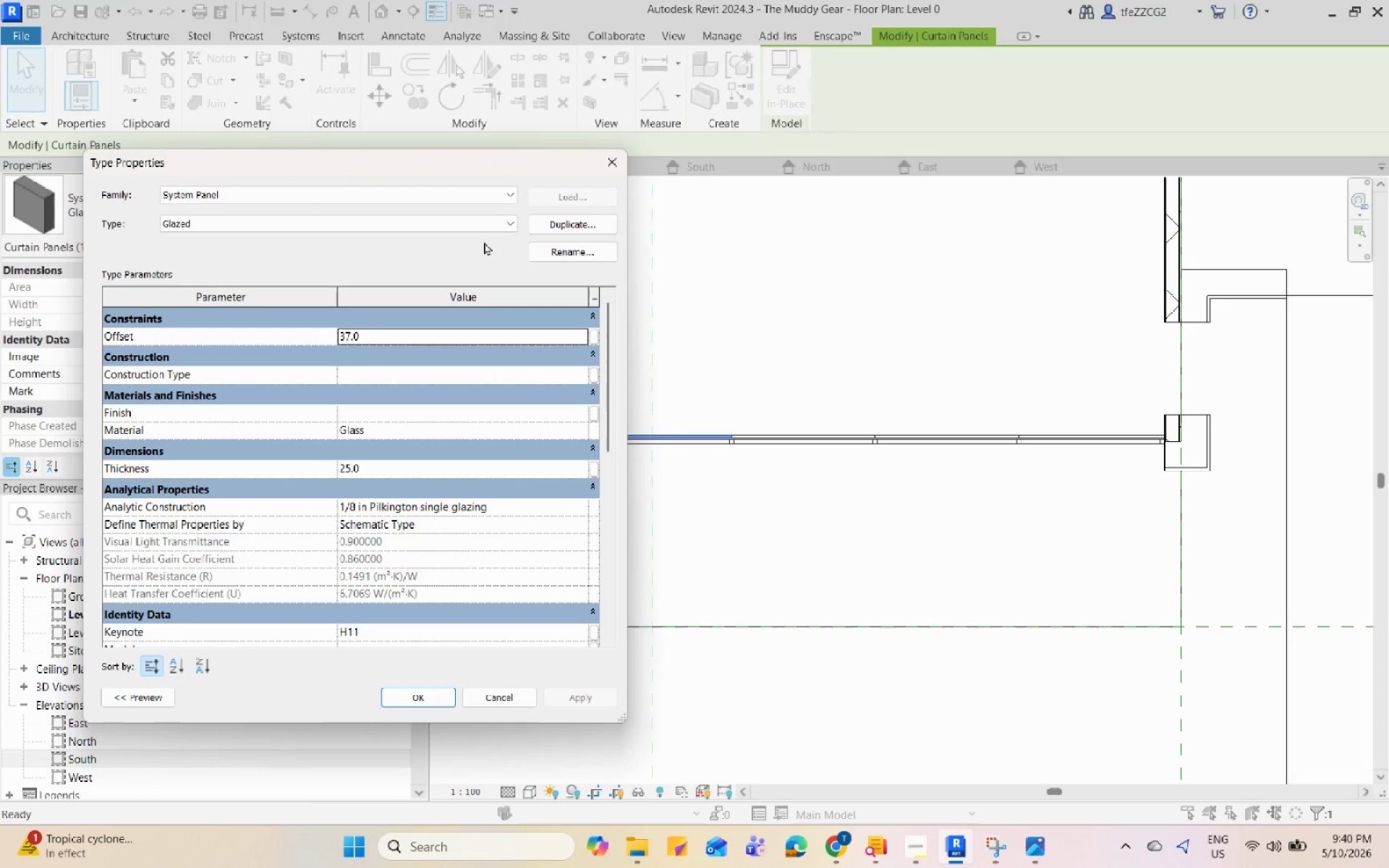 
left_click([496, 191])
 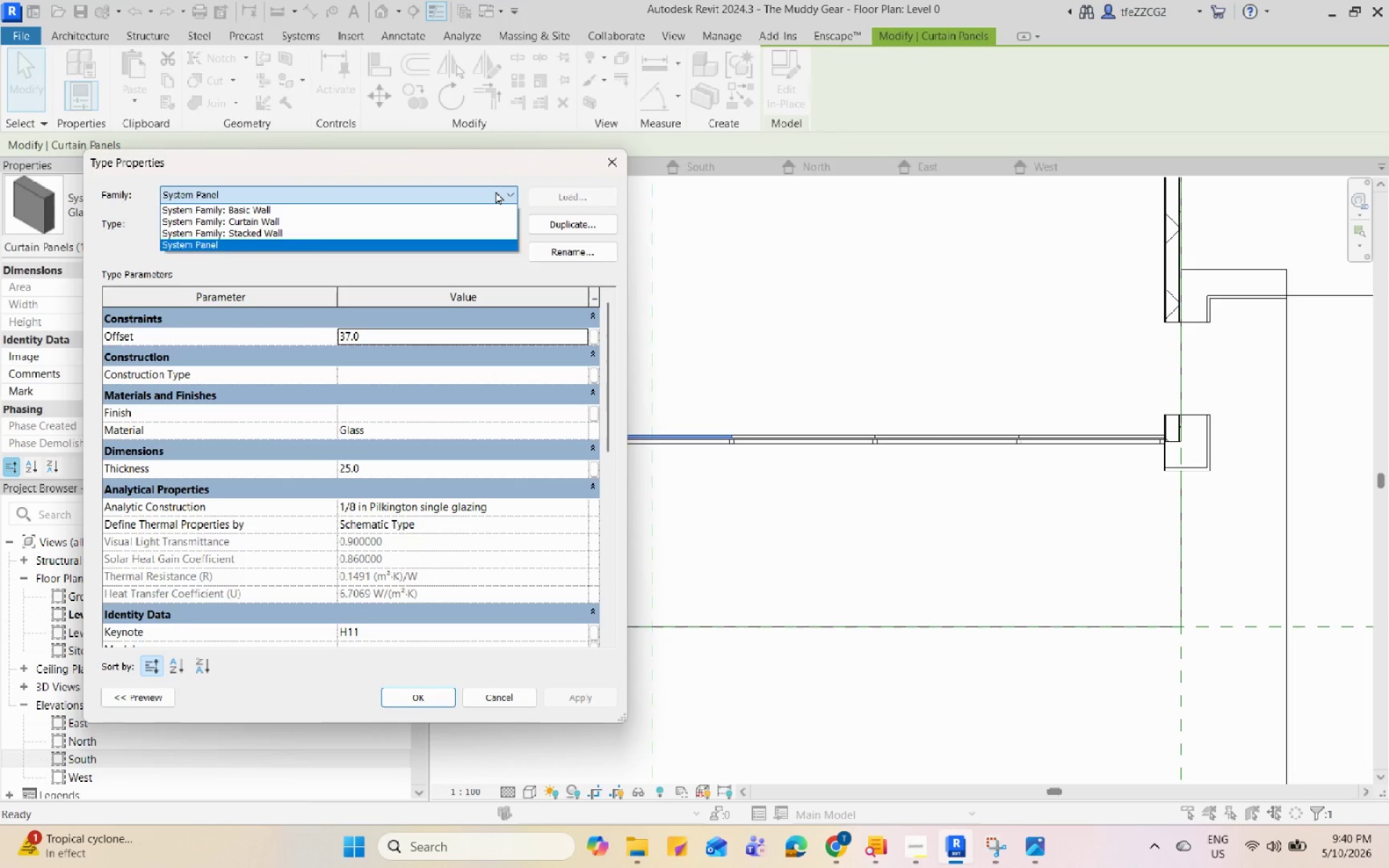 
left_click([496, 191])
 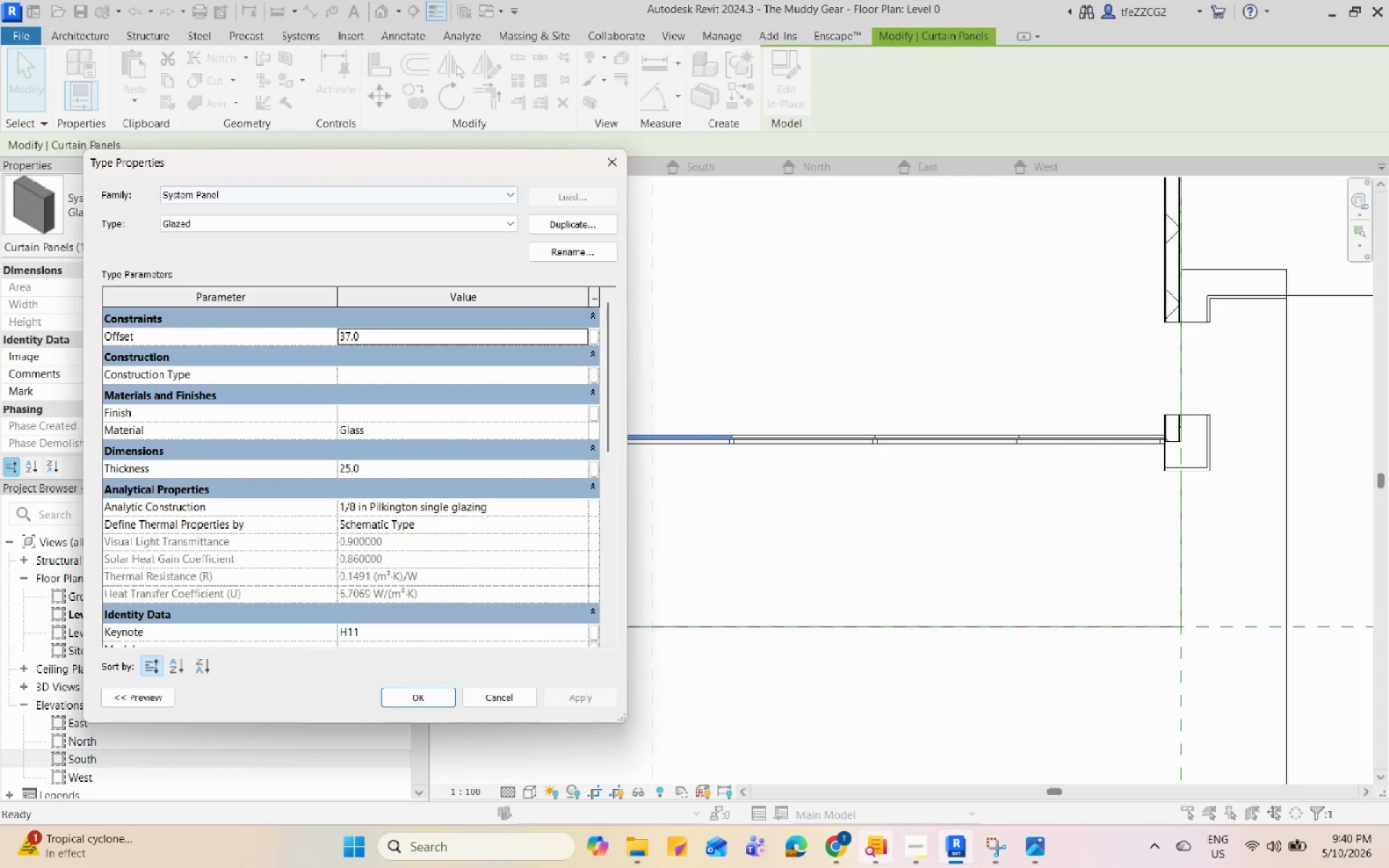 
left_click([847, 842])
 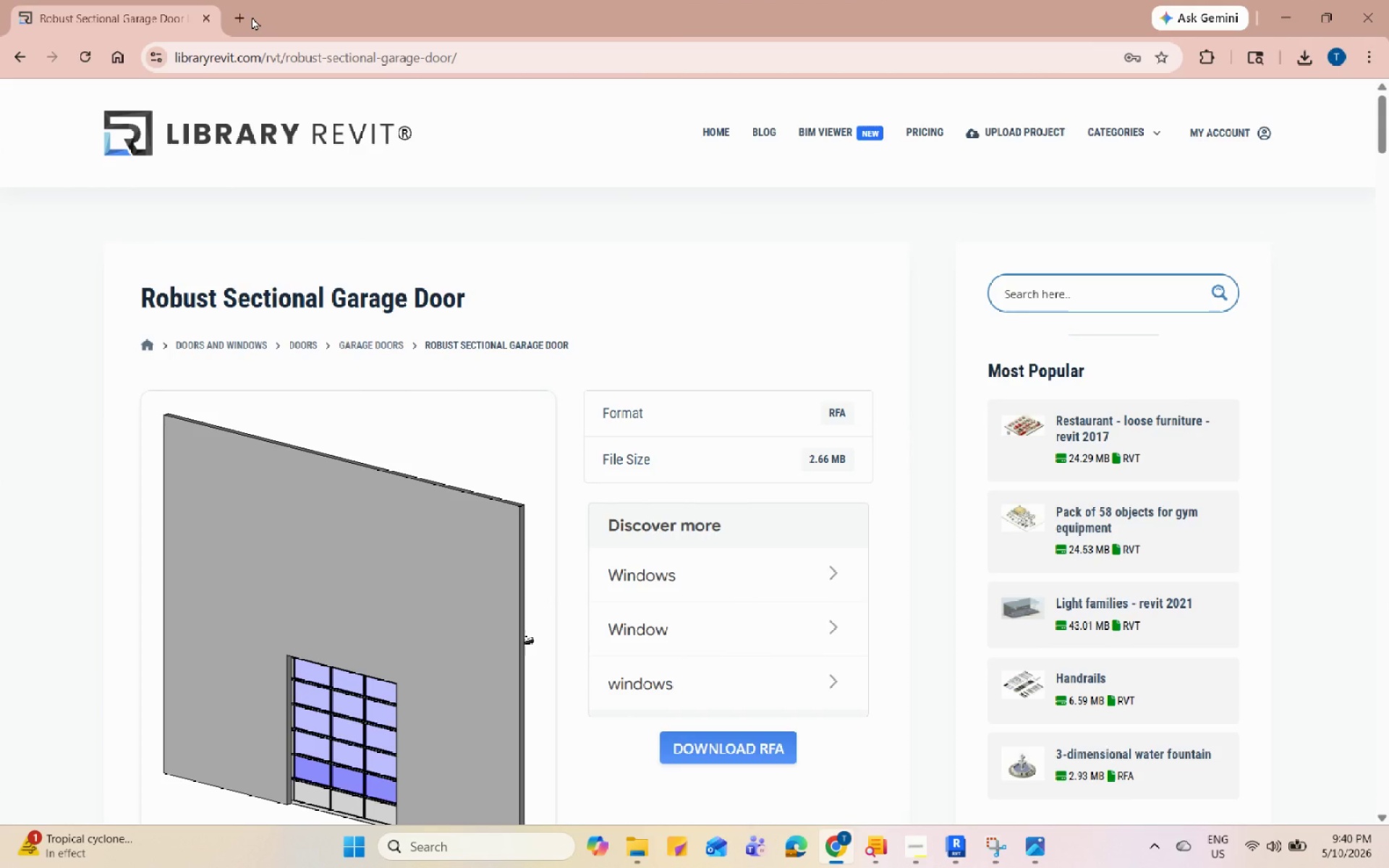 
double_click([241, 12])
 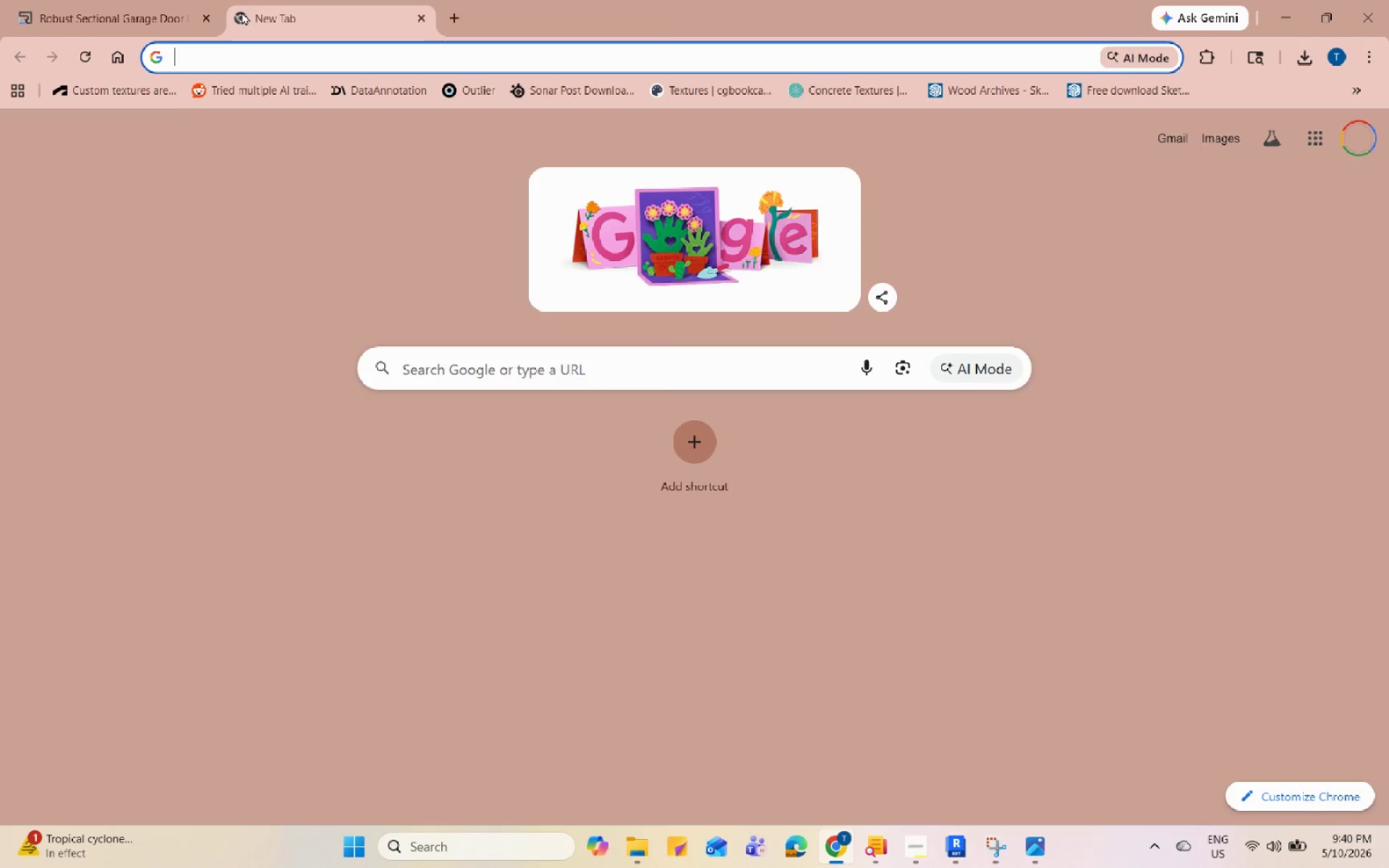 
type(youtuv)
key(Backspace)
type(be)
 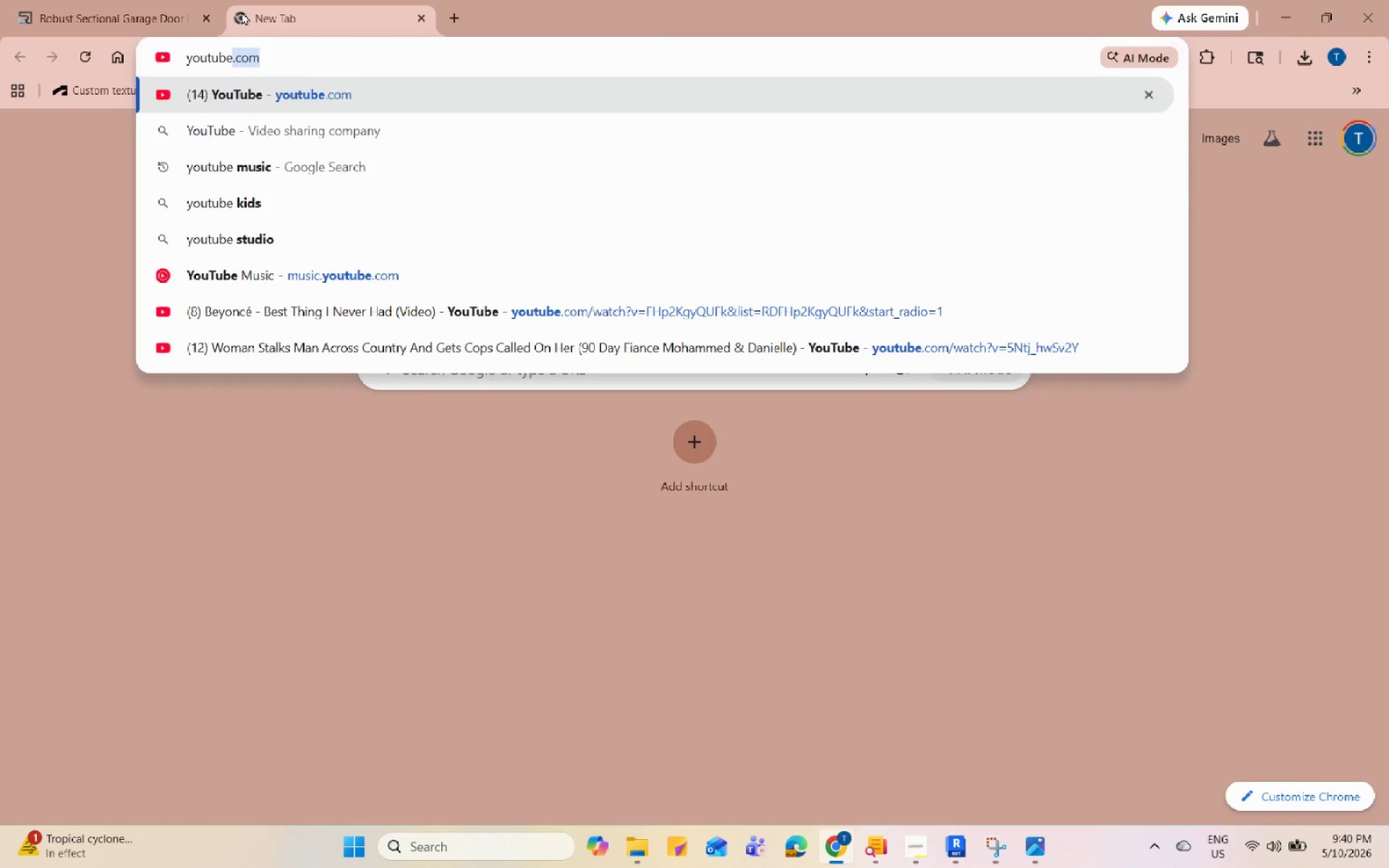 
key(Enter)
 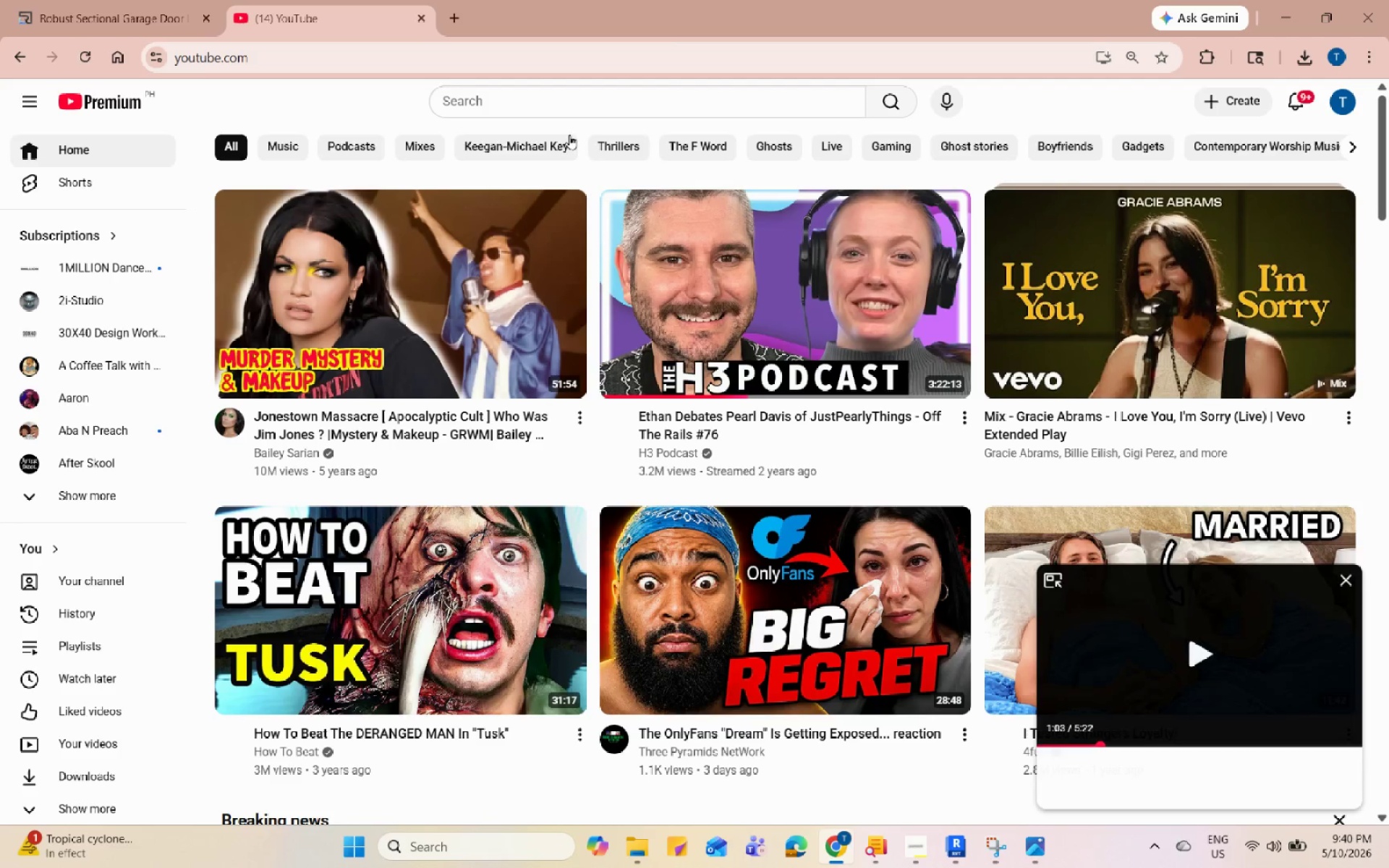 
left_click([585, 109])
 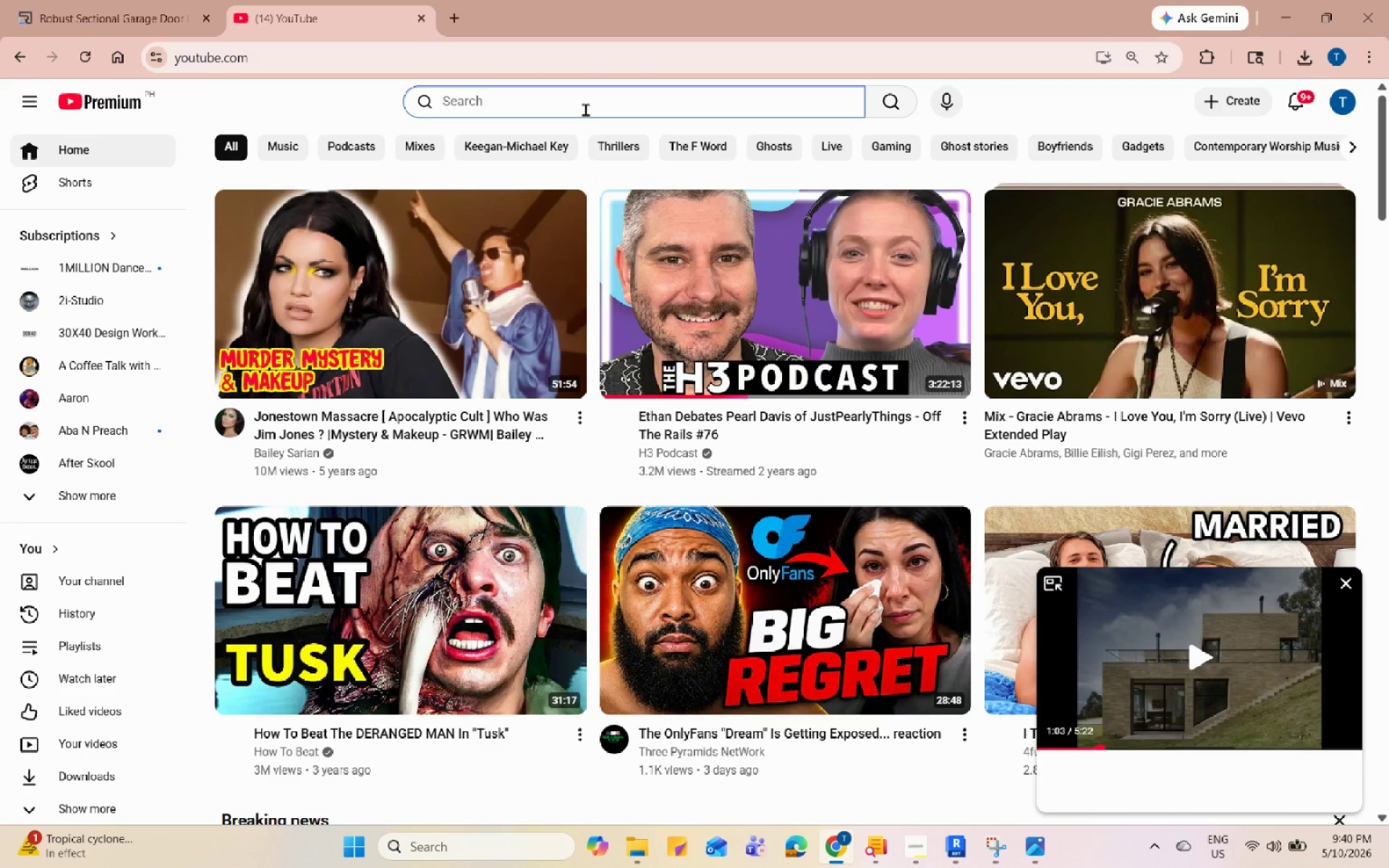 
type(how to )
 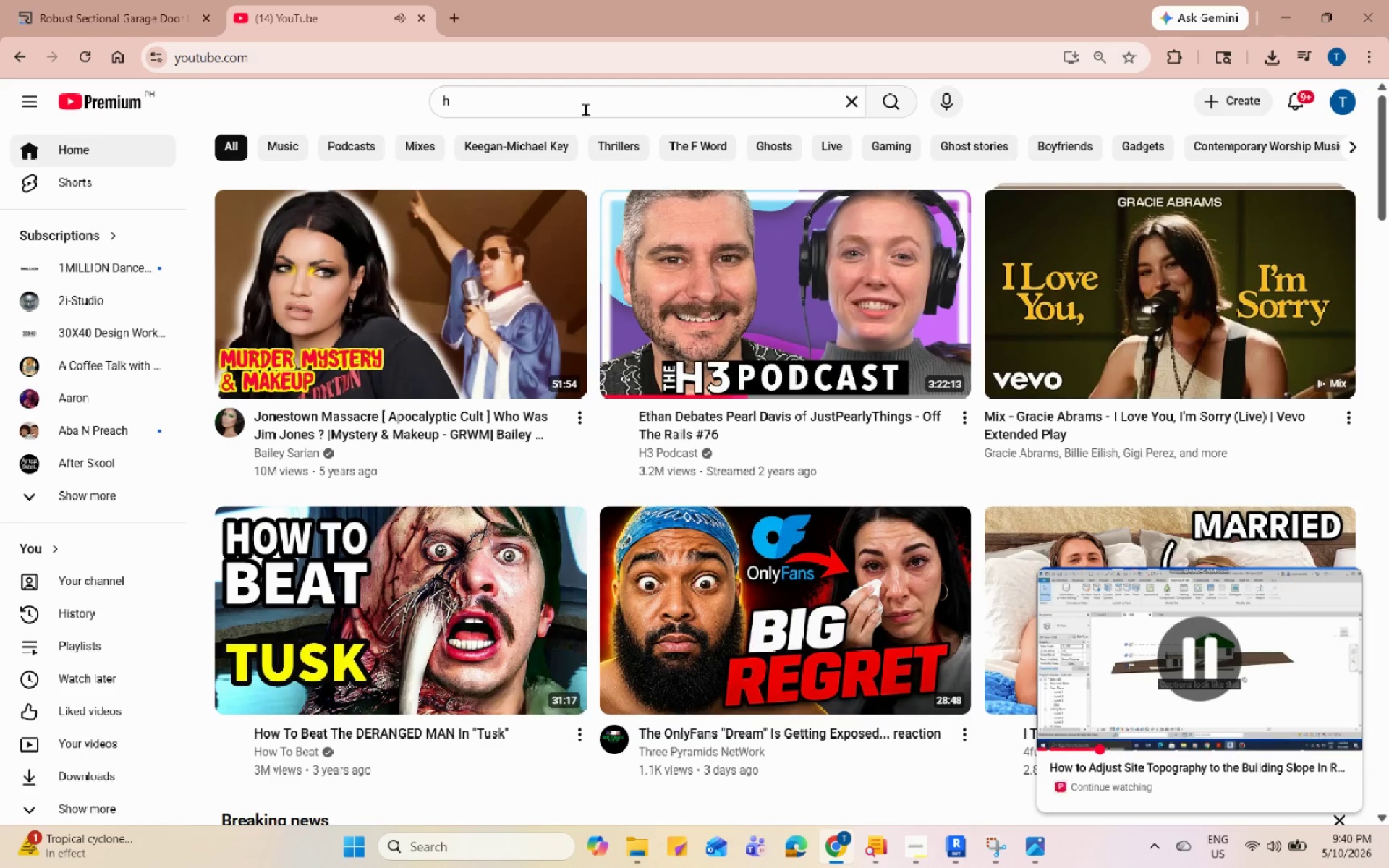 
left_click([585, 109])
 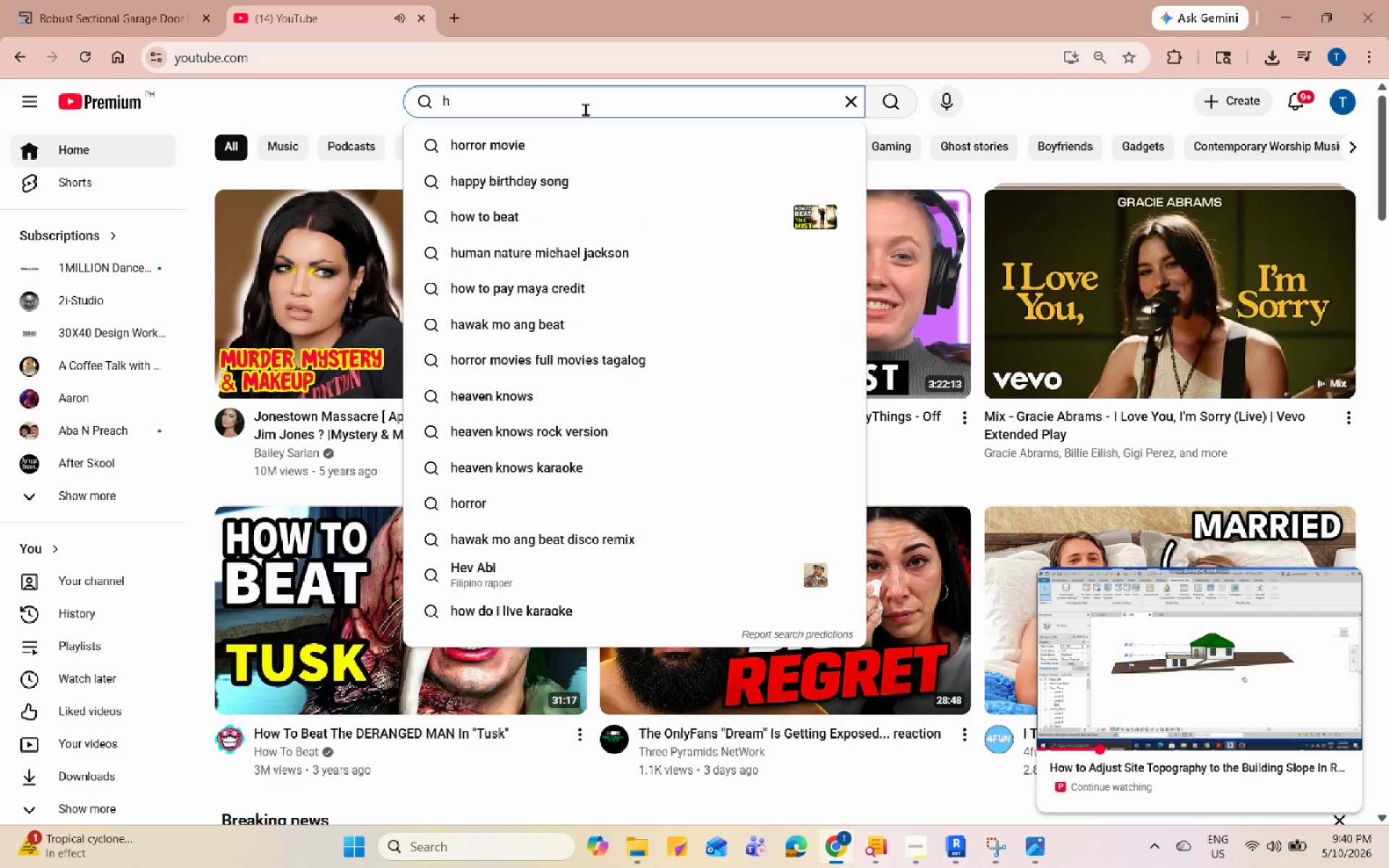 
type(oq)
key(Backspace)
type(w to make curtain wall door revit)
 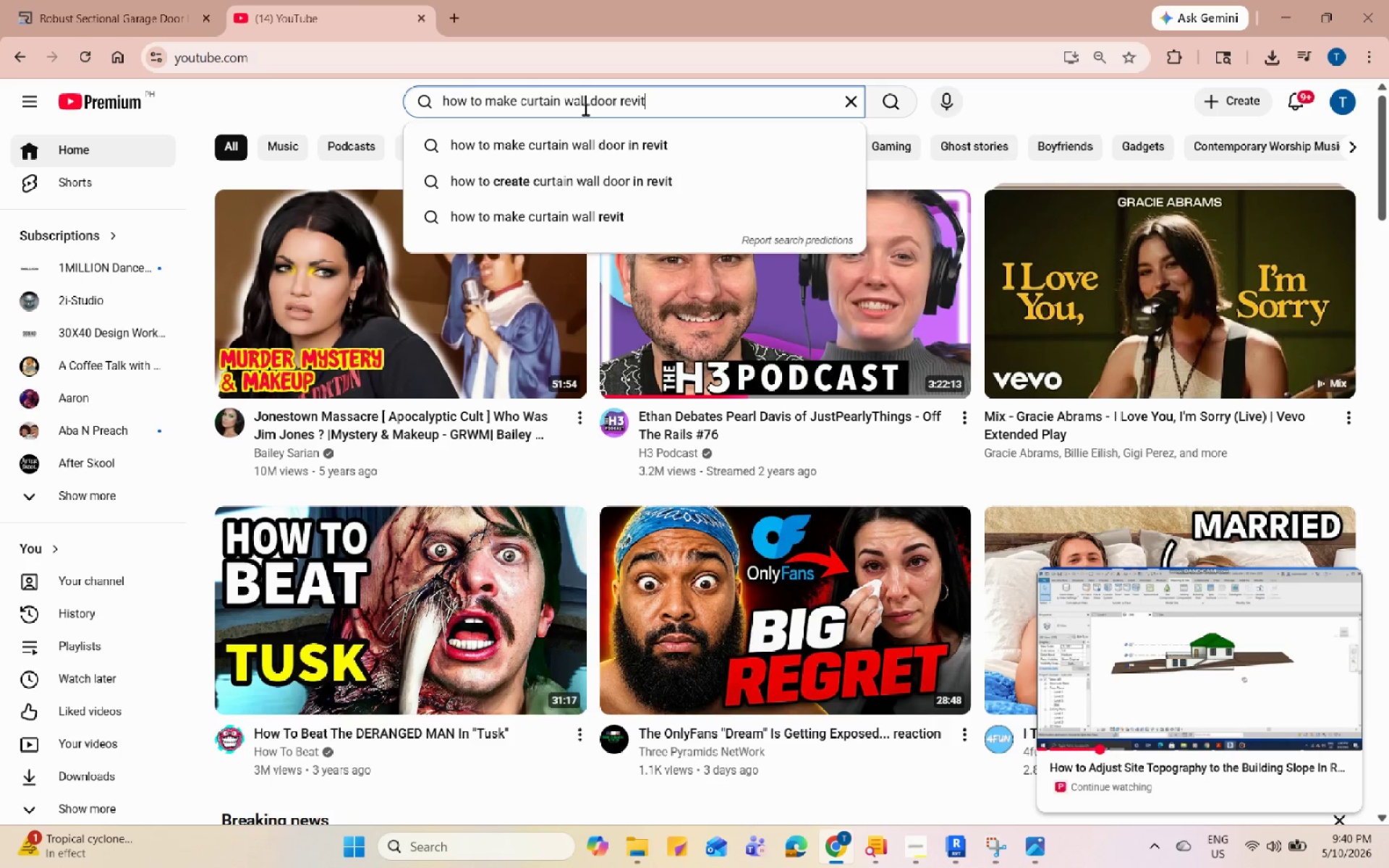 
key(Enter)
 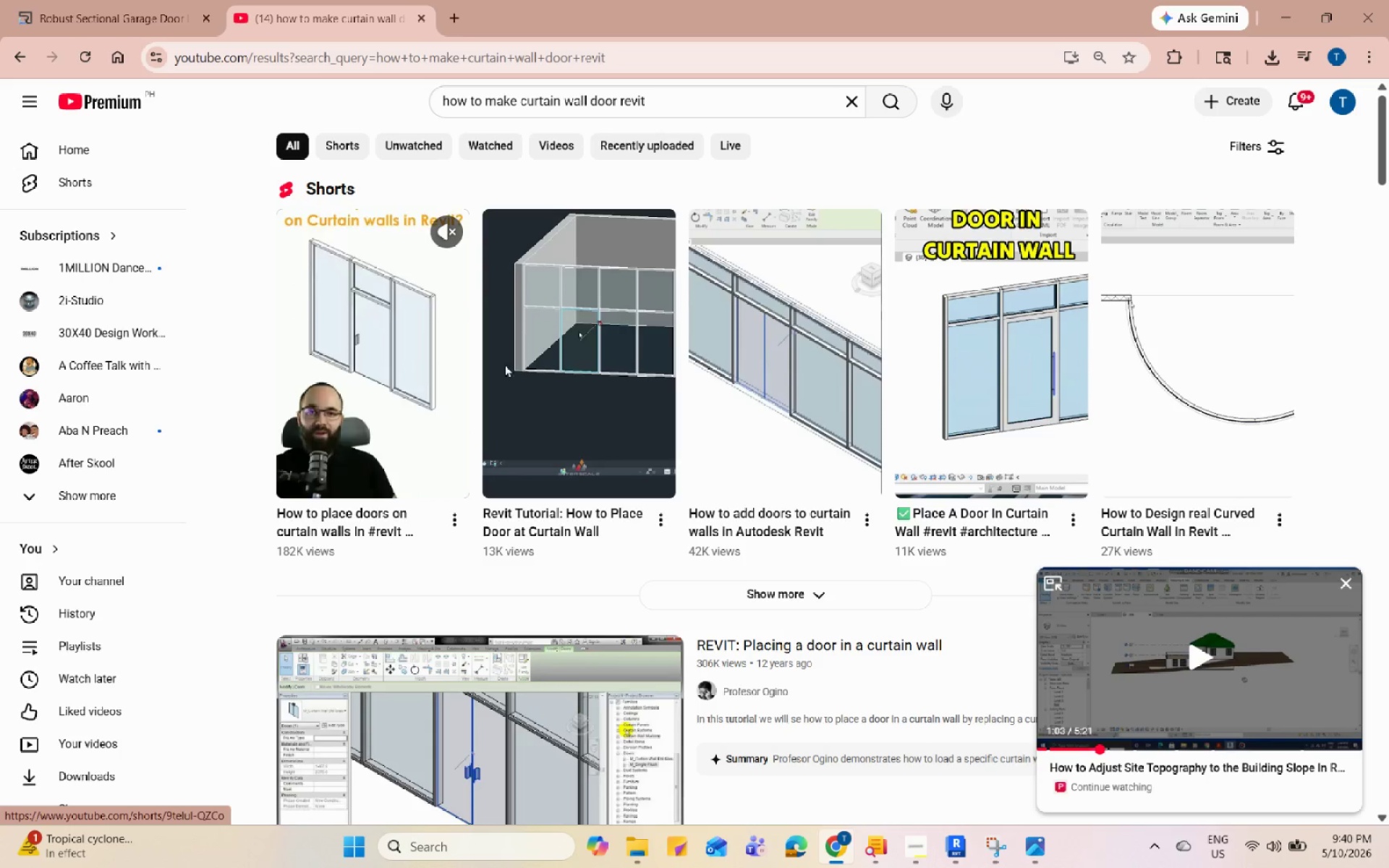 
left_click([378, 373])
 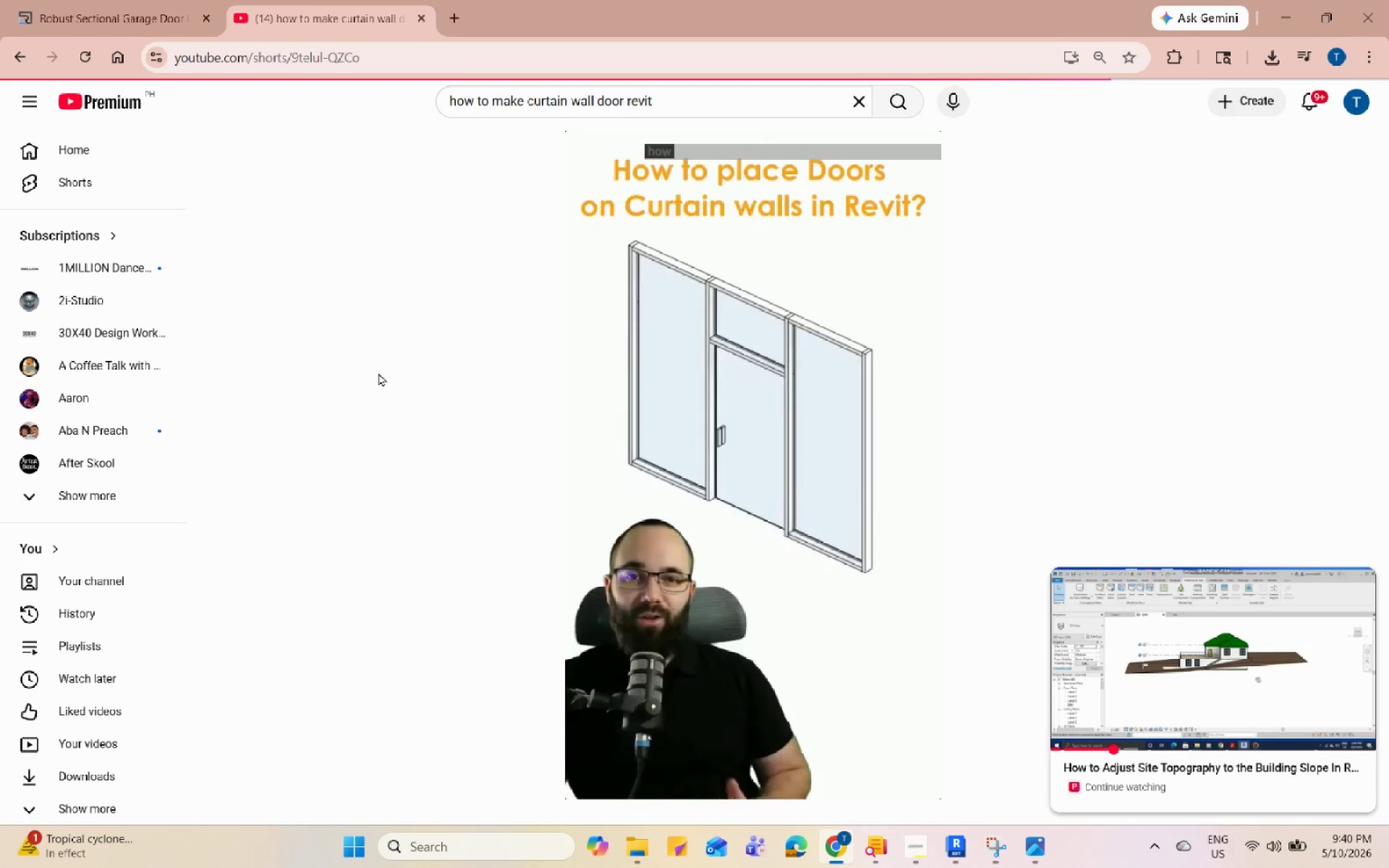 
mouse_move([742, 327])
 